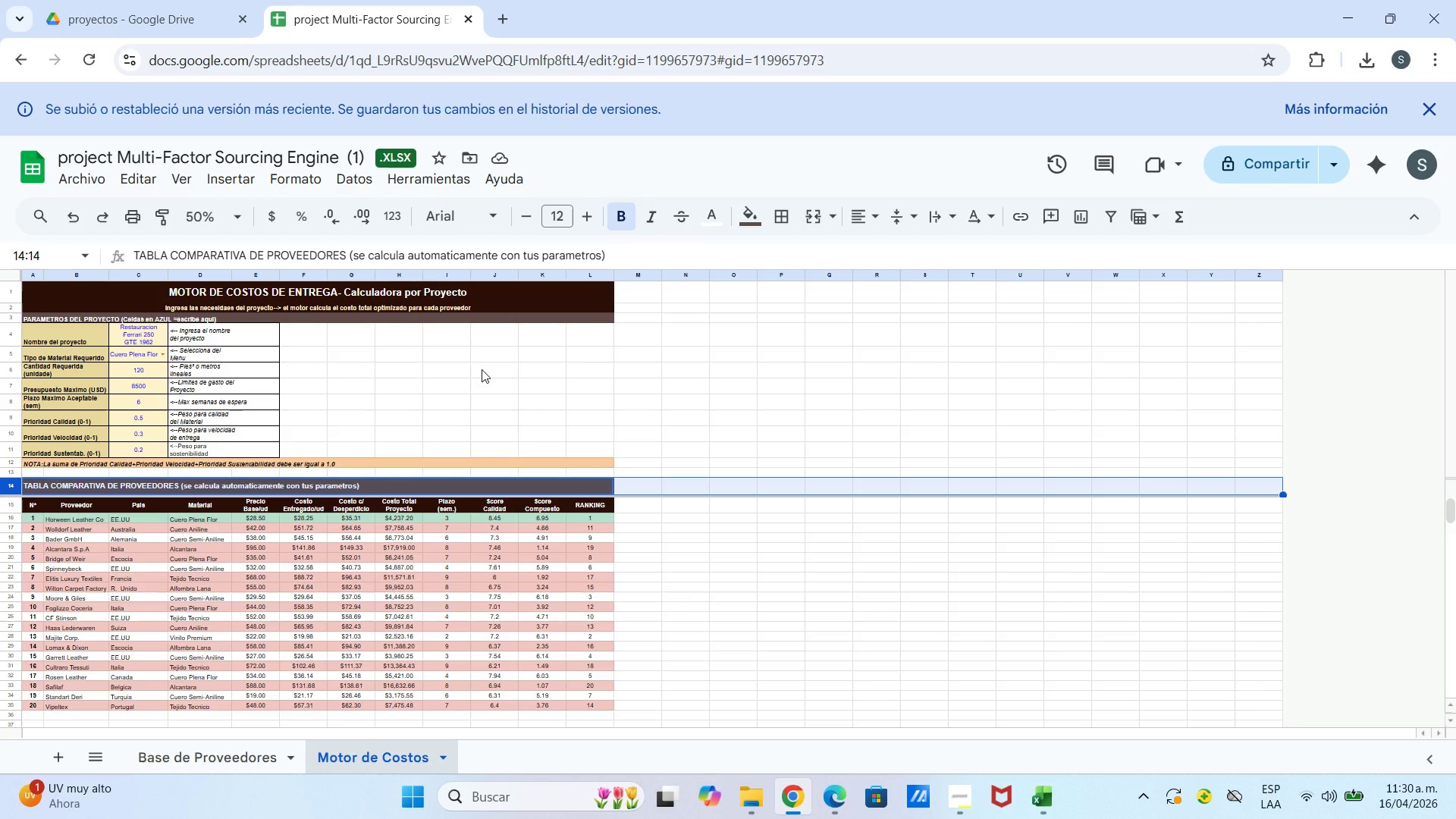 
wait(38.9)
 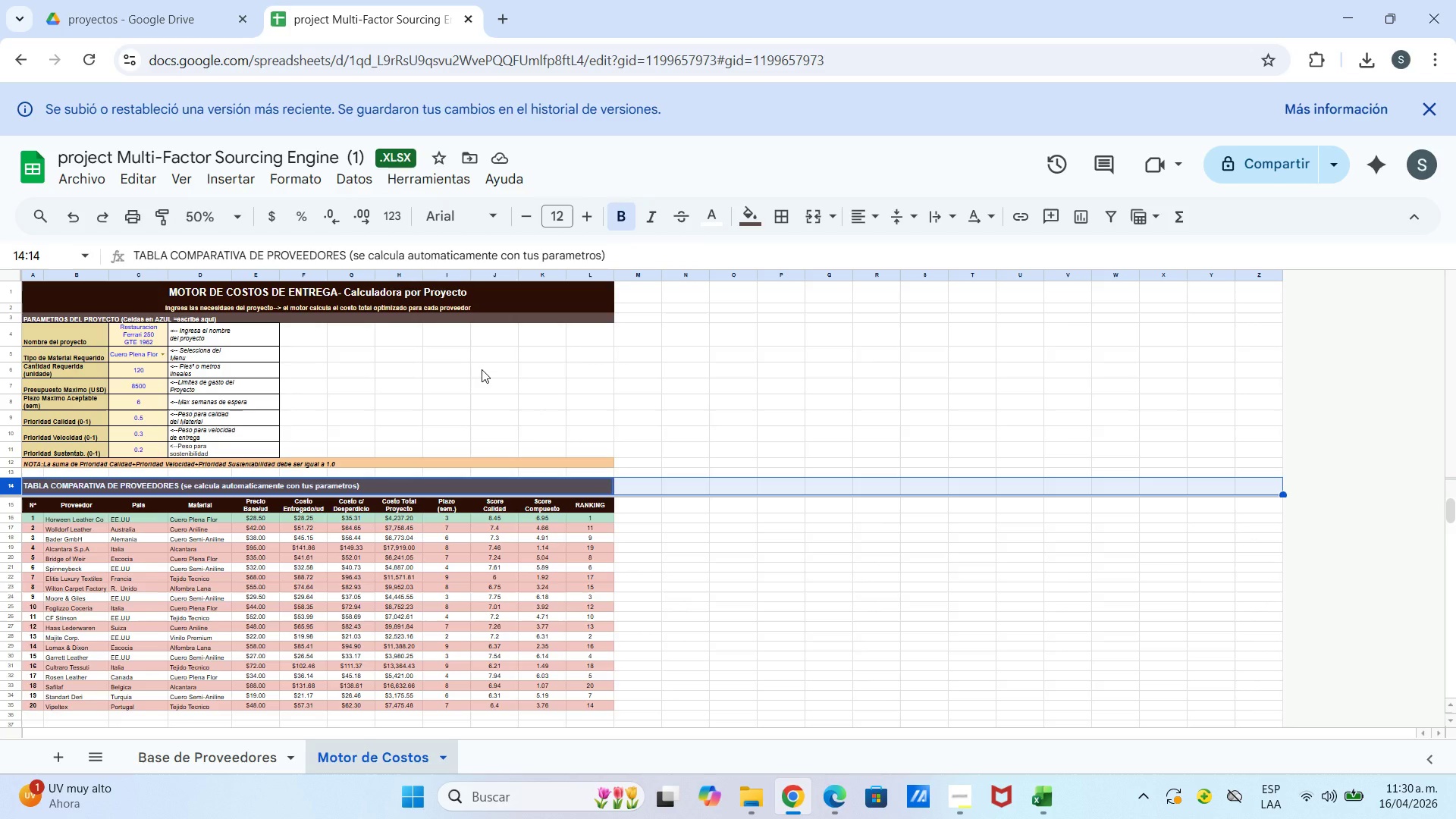 
left_click([9, 353])
 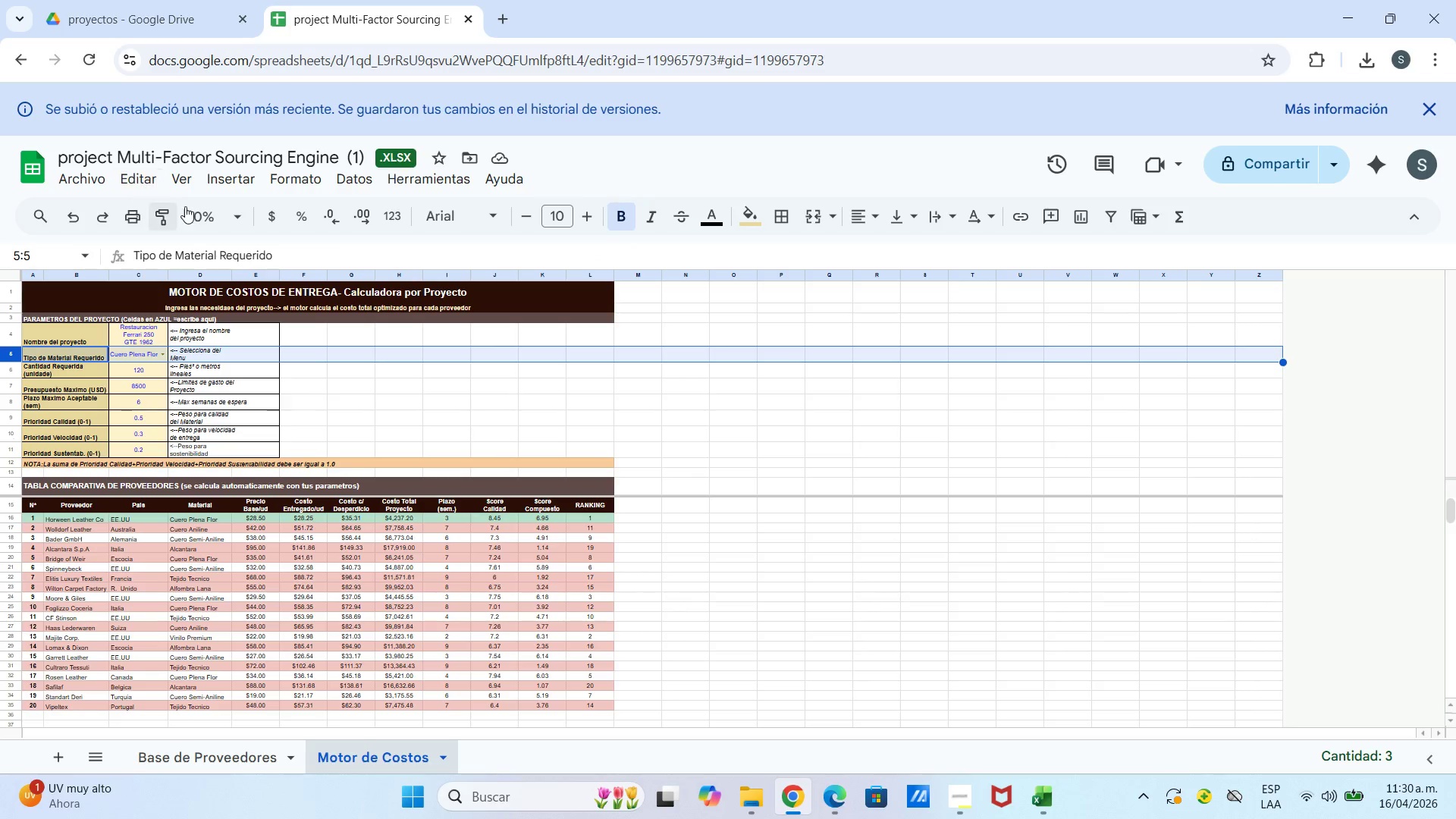 
left_click([186, 171])
 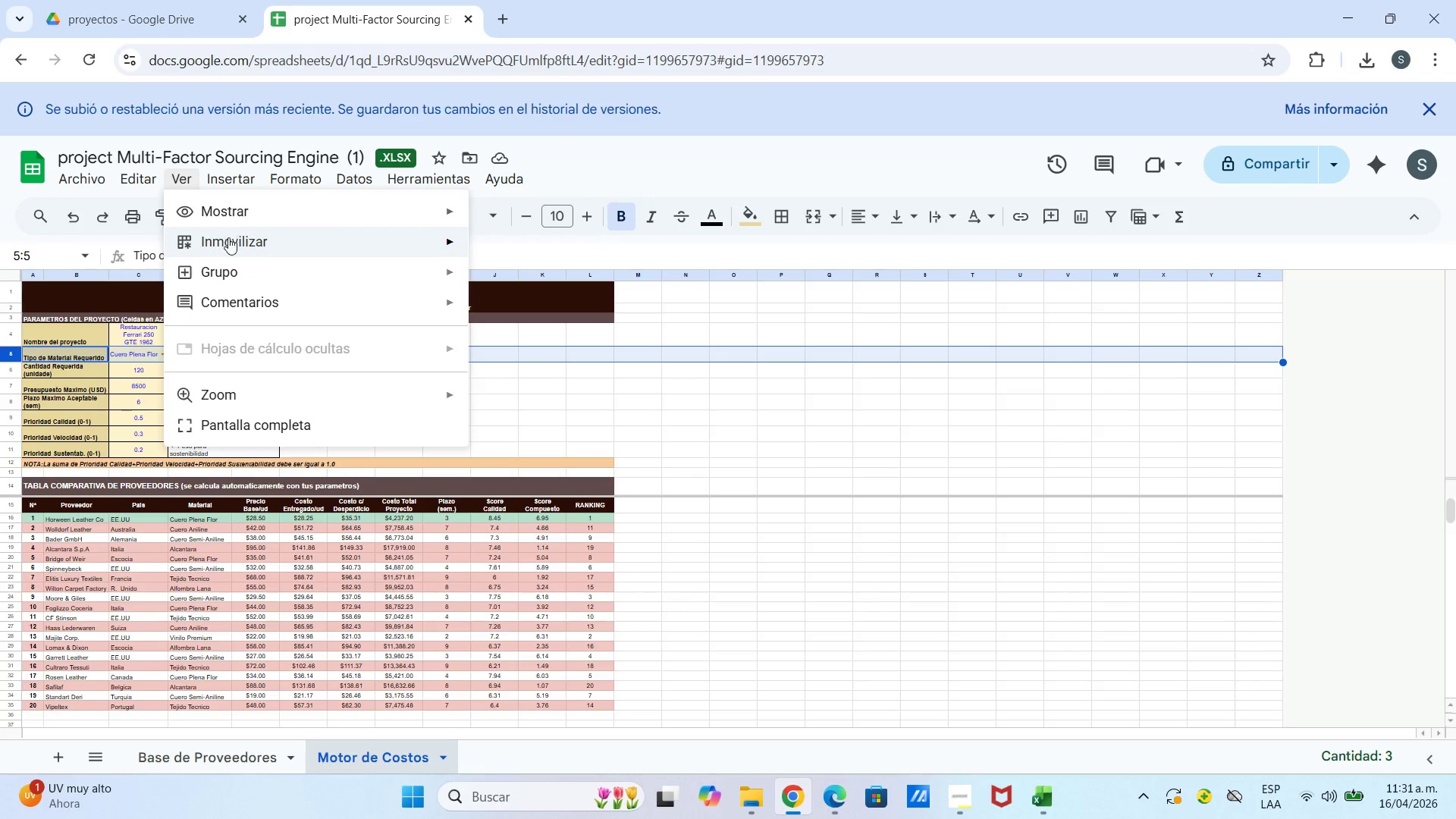 
left_click([229, 240])
 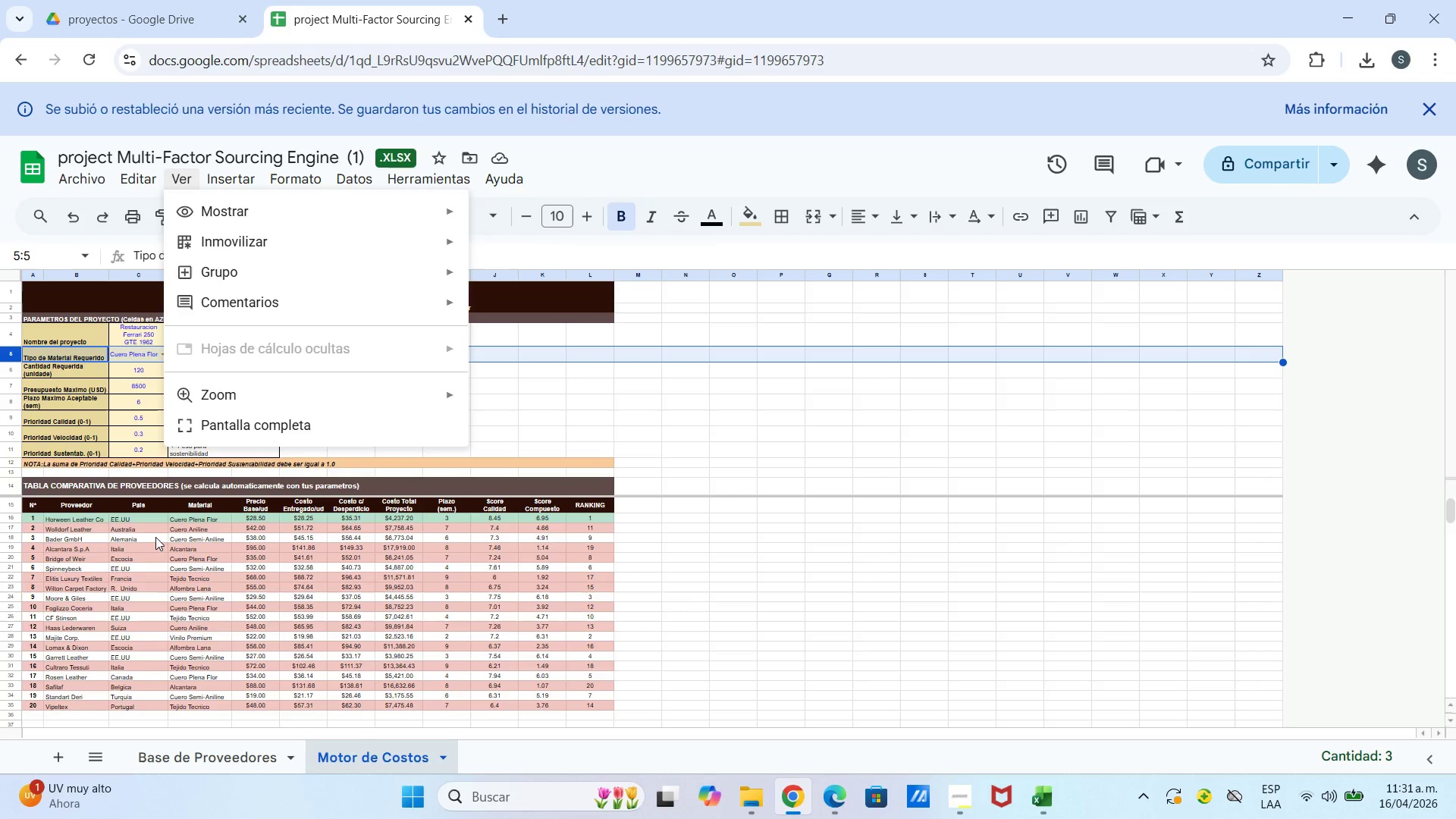 
wait(9.91)
 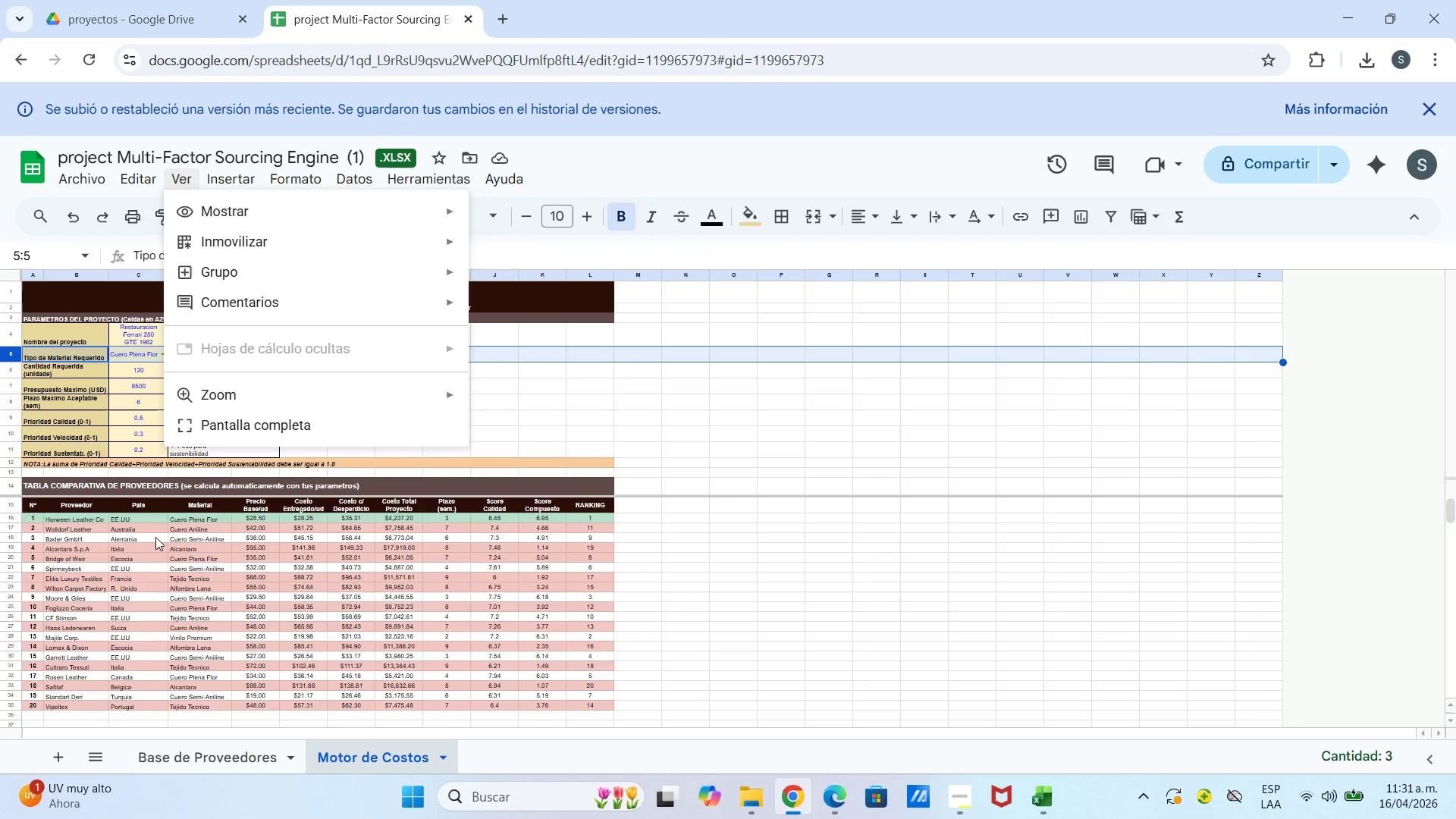 
left_click([125, 579])
 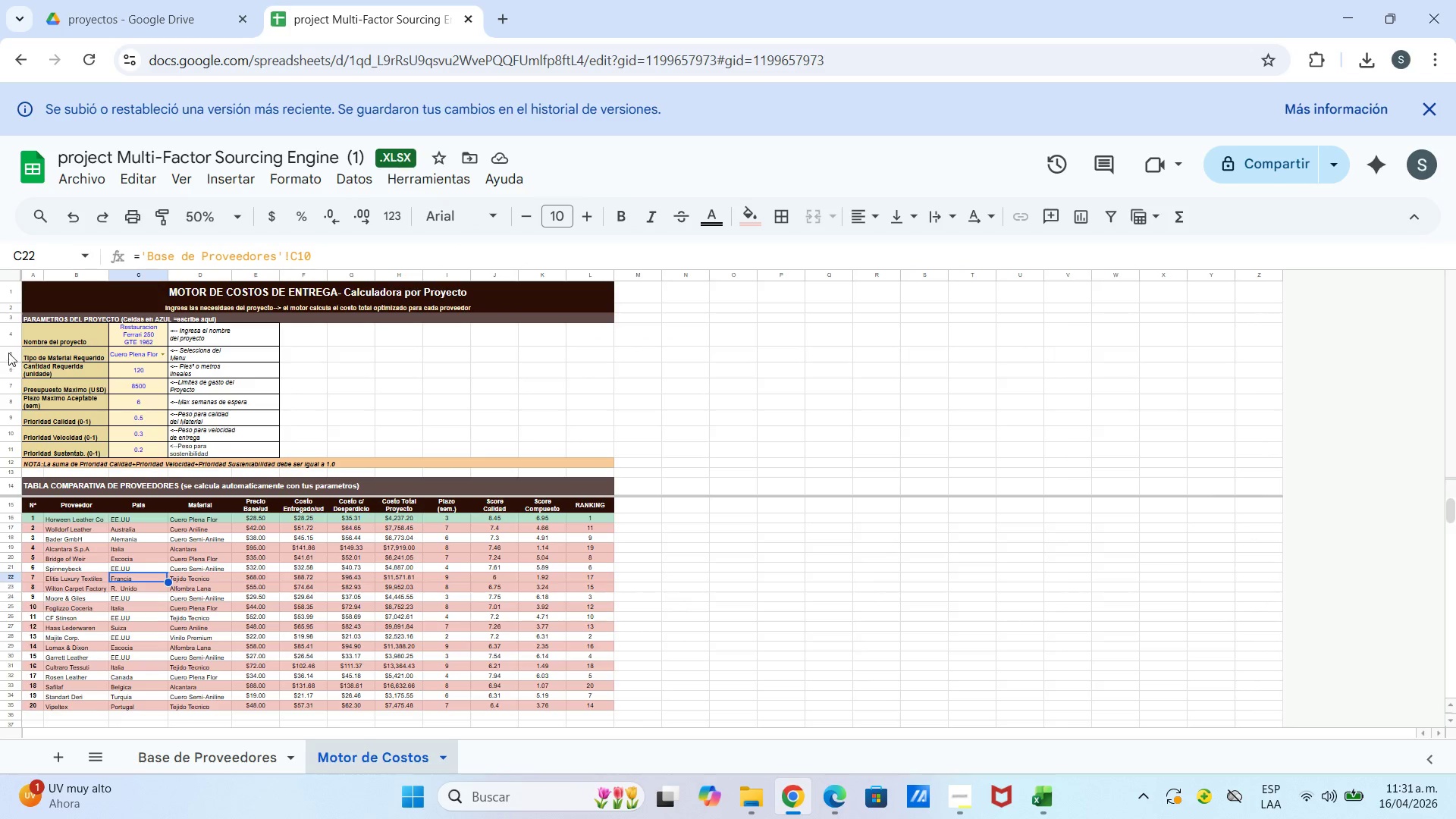 
left_click_drag(start_coordinate=[11, 352], to_coordinate=[30, 469])
 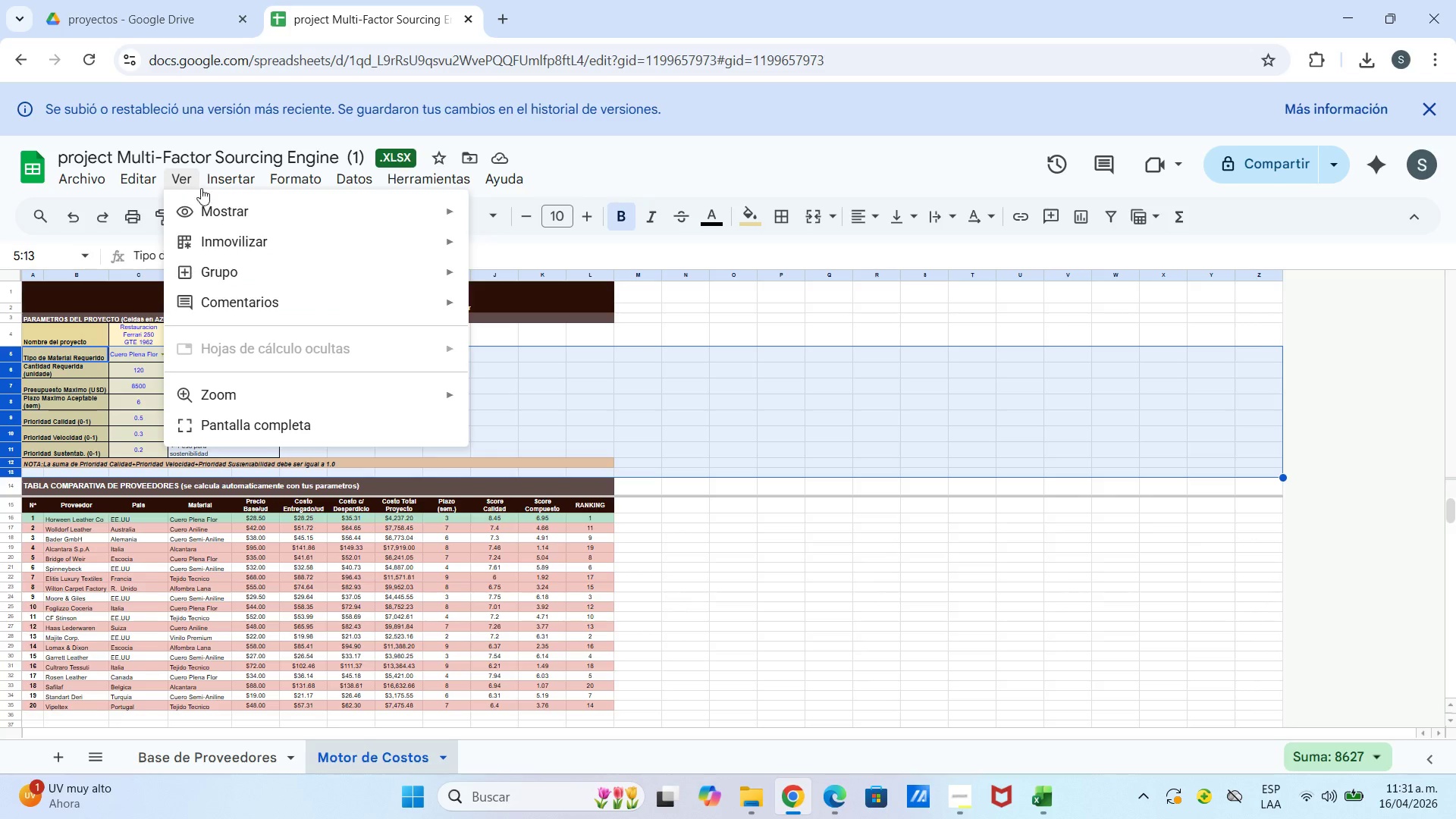 
left_click_drag(start_coordinate=[251, 214], to_coordinate=[252, 234])
 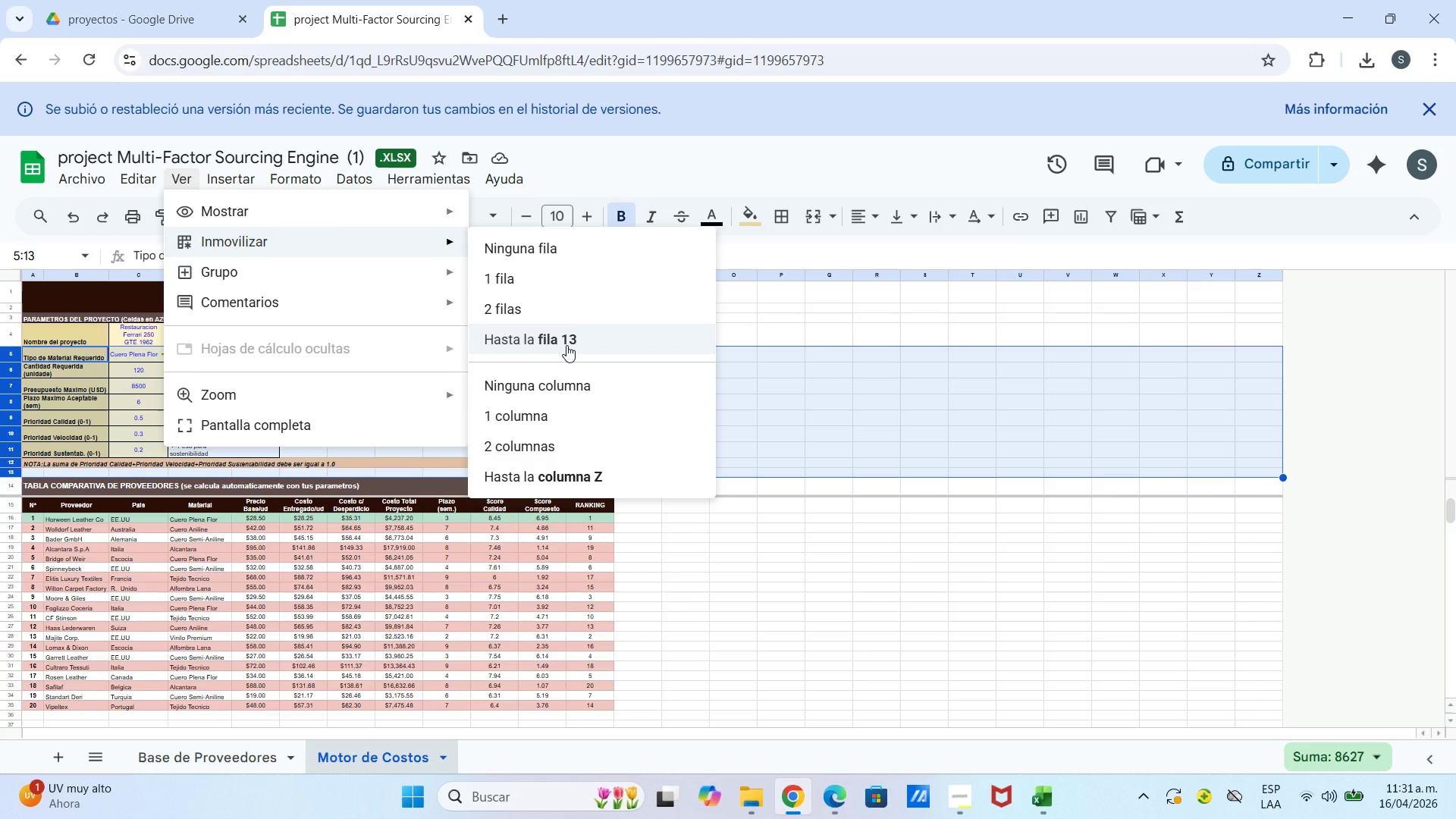 
wait(5.78)
 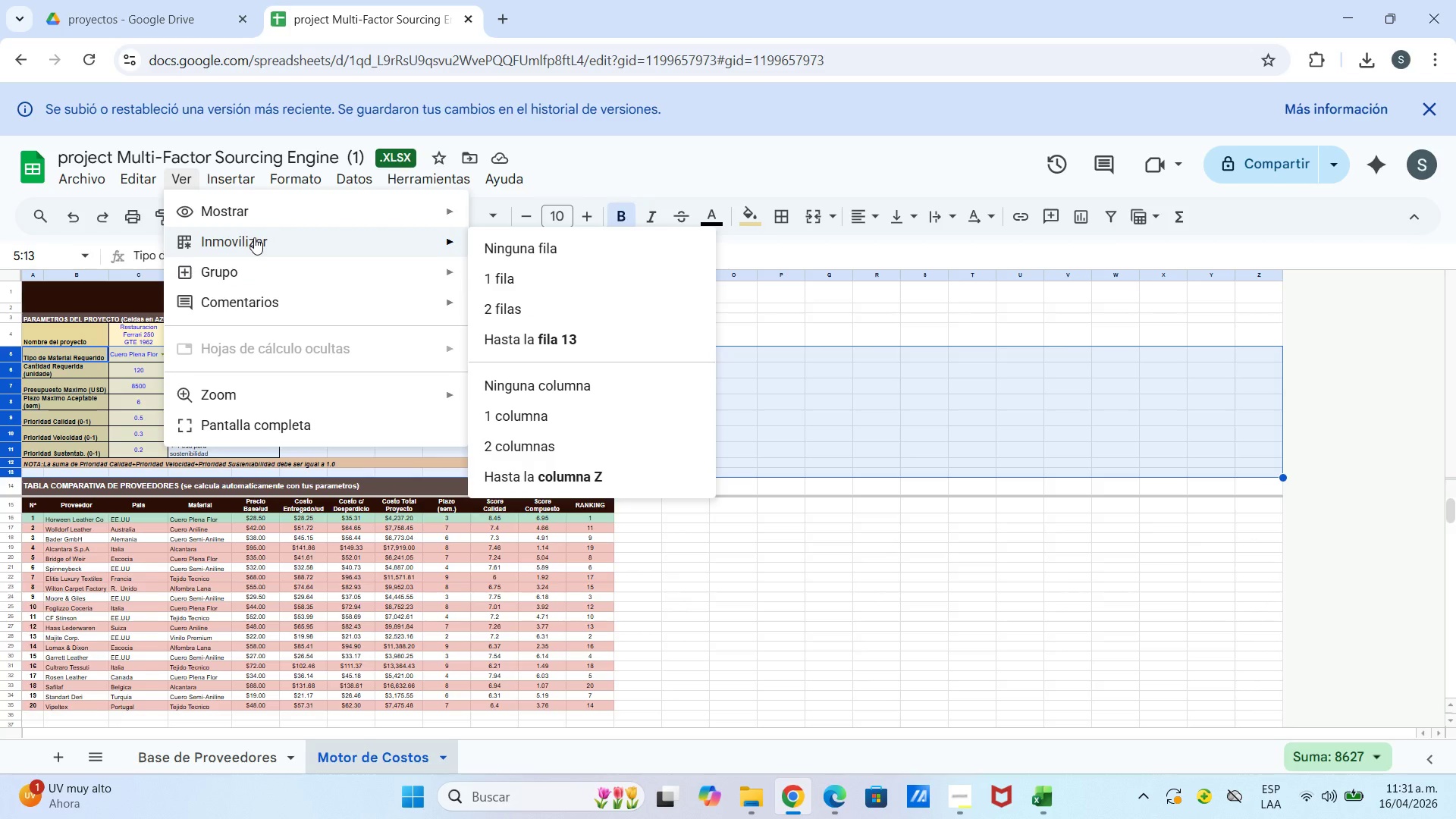 
left_click_drag(start_coordinate=[441, 544], to_coordinate=[440, 548])
 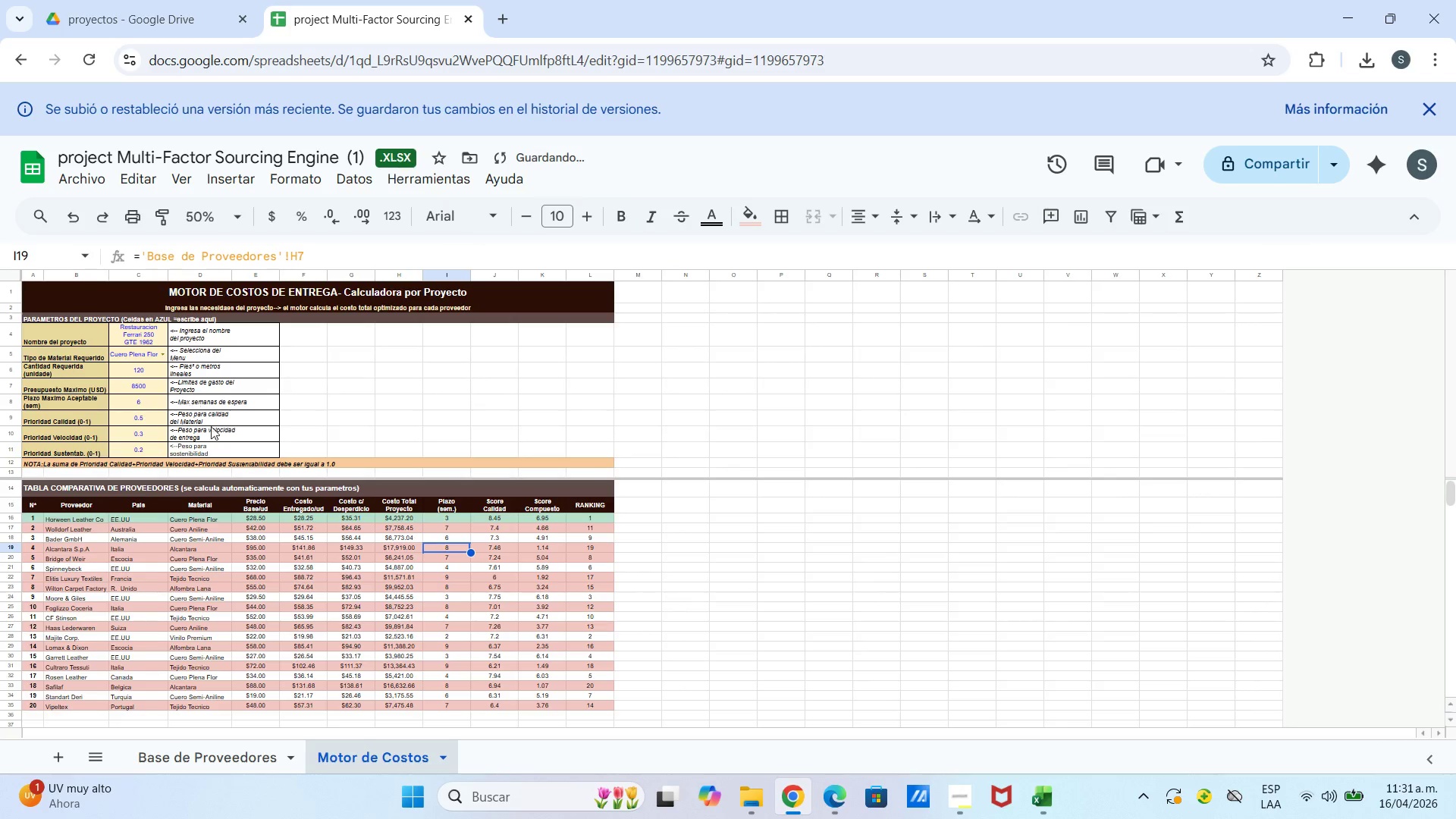 
scroll: coordinate [246, 523], scroll_direction: up, amount: 2.0
 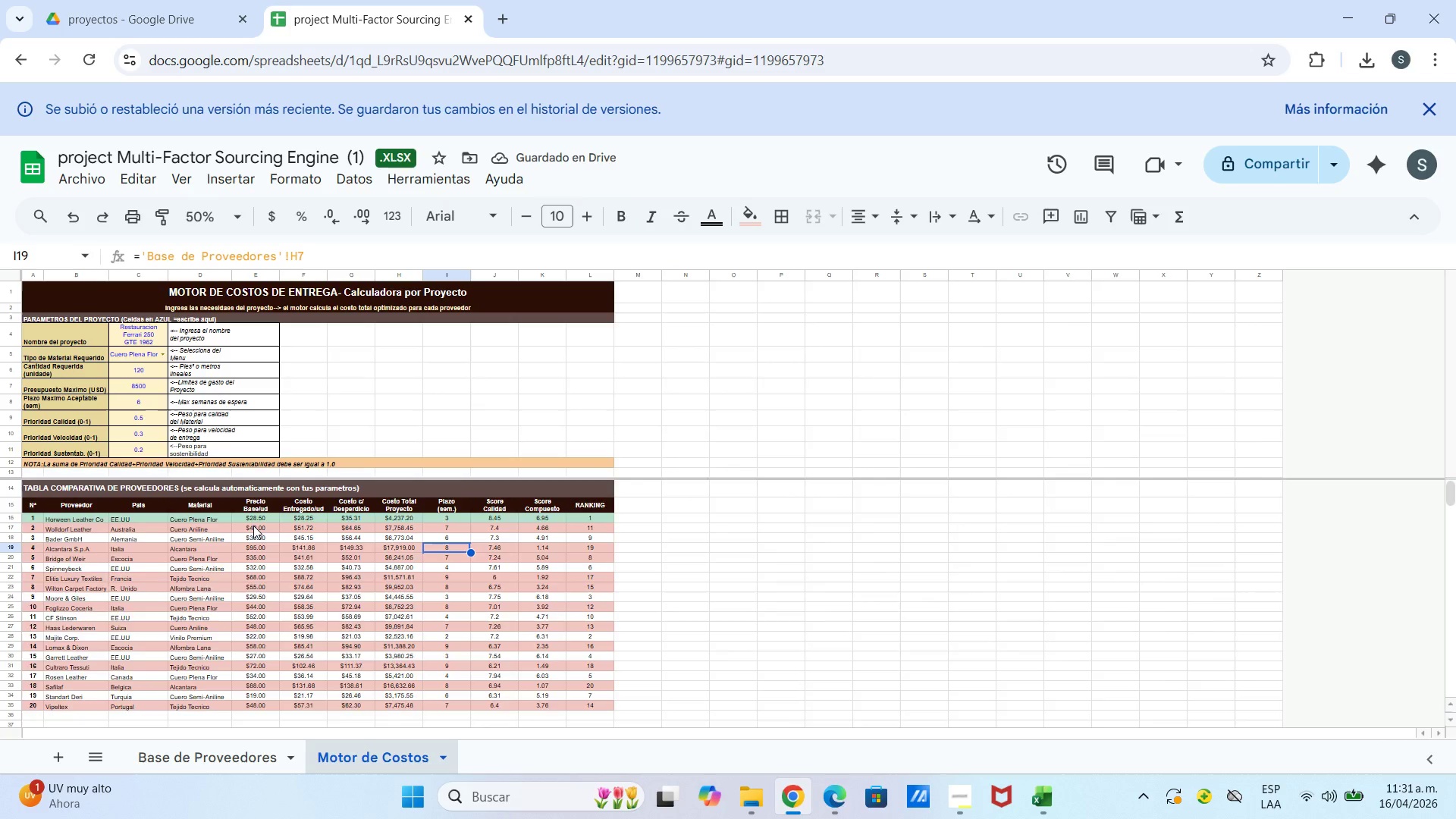 
scroll: coordinate [254, 526], scroll_direction: down, amount: 2.0
 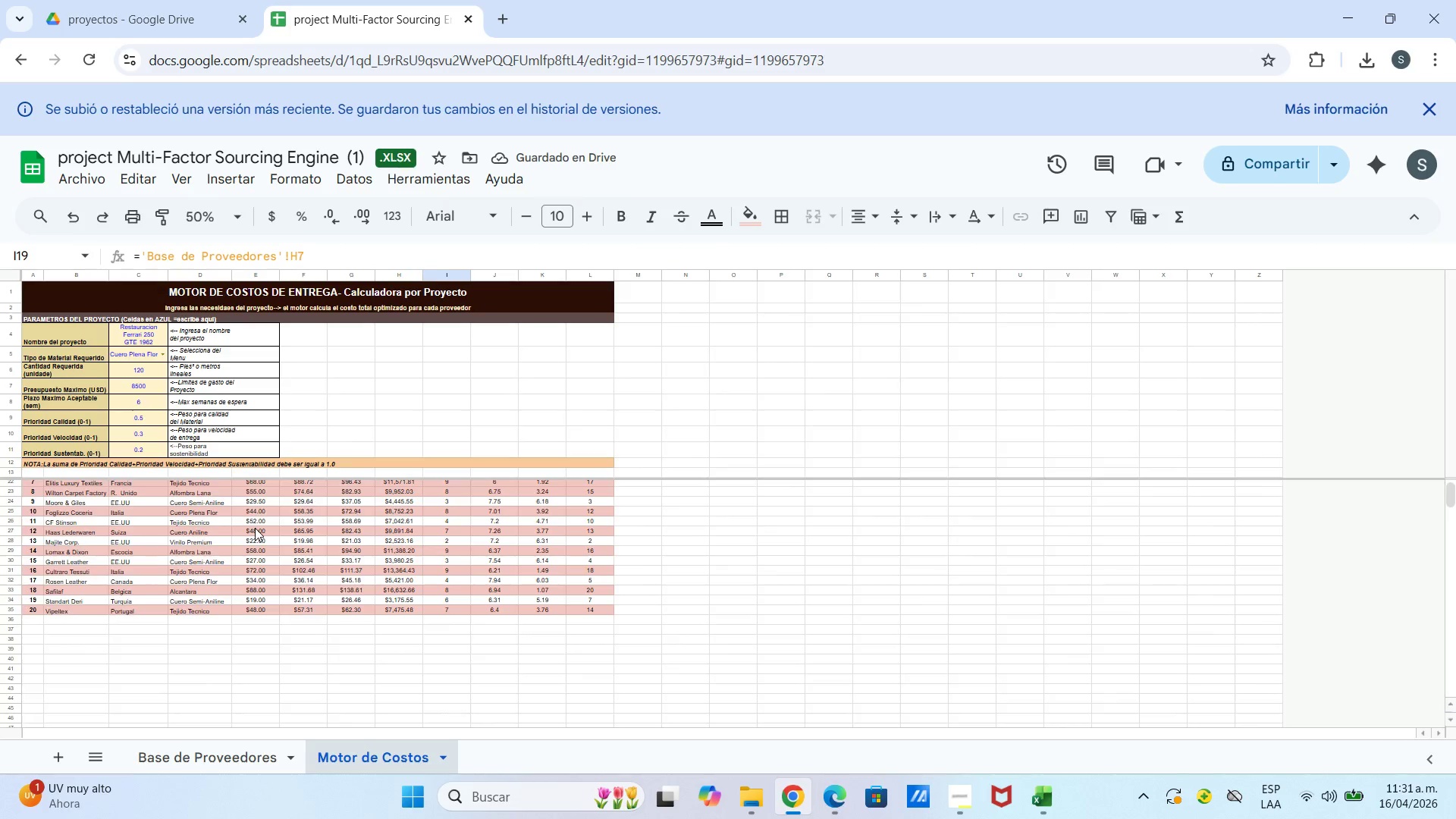 
scroll: coordinate [257, 529], scroll_direction: up, amount: 3.0
 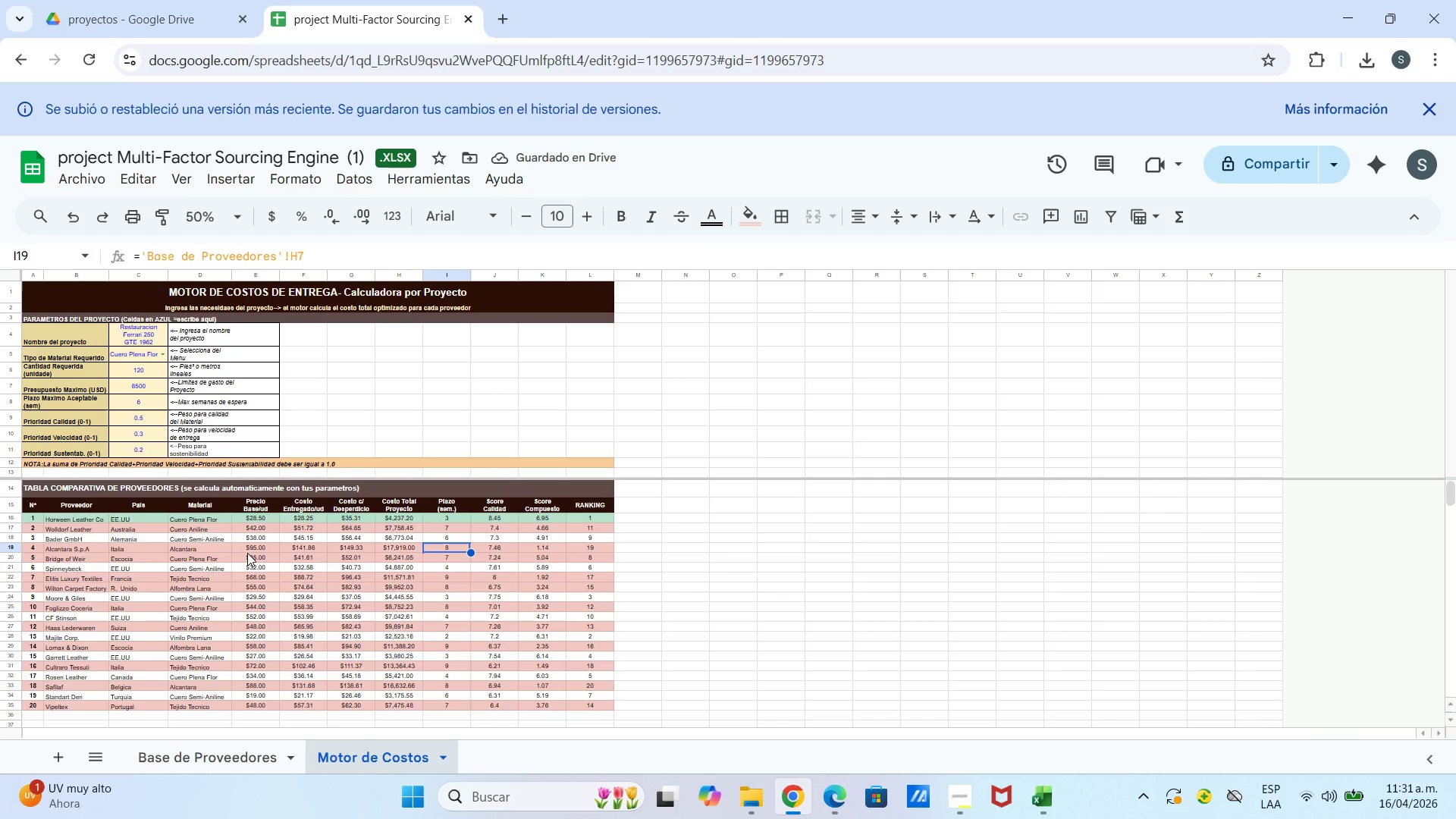 
scroll: coordinate [245, 560], scroll_direction: down, amount: 2.0
 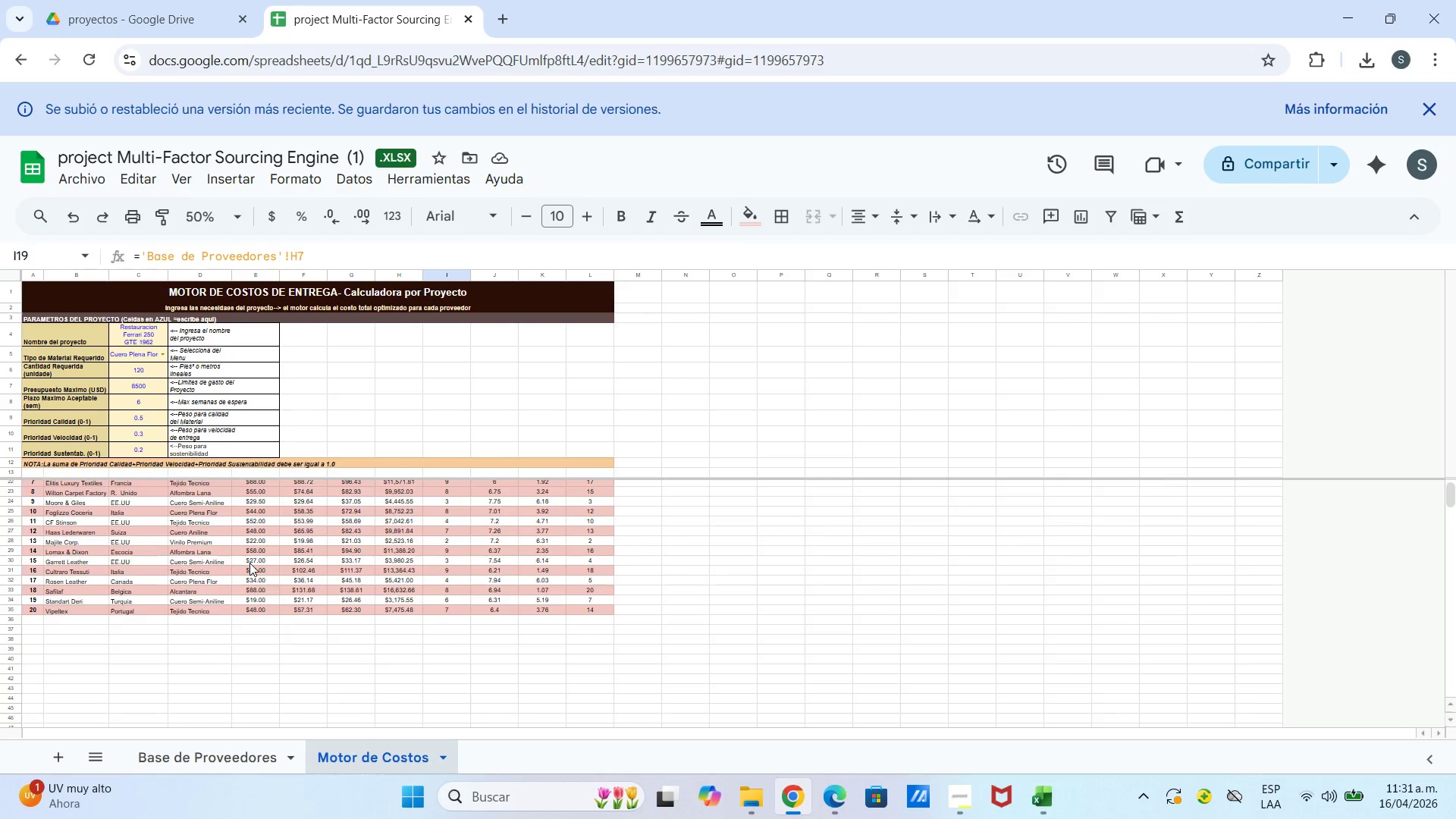 
scroll: coordinate [249, 563], scroll_direction: up, amount: 4.0
 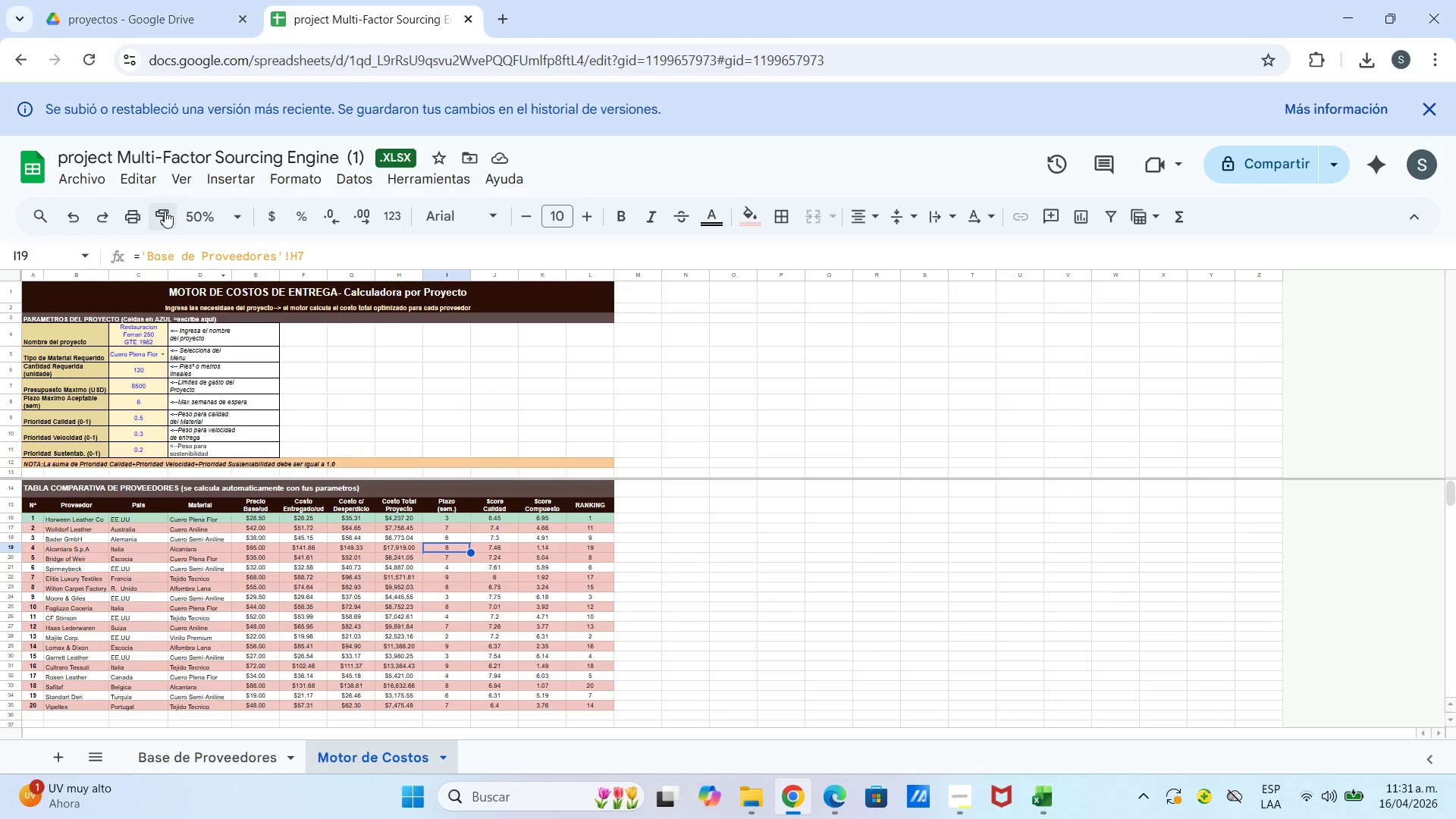 
left_click([230, 215])
 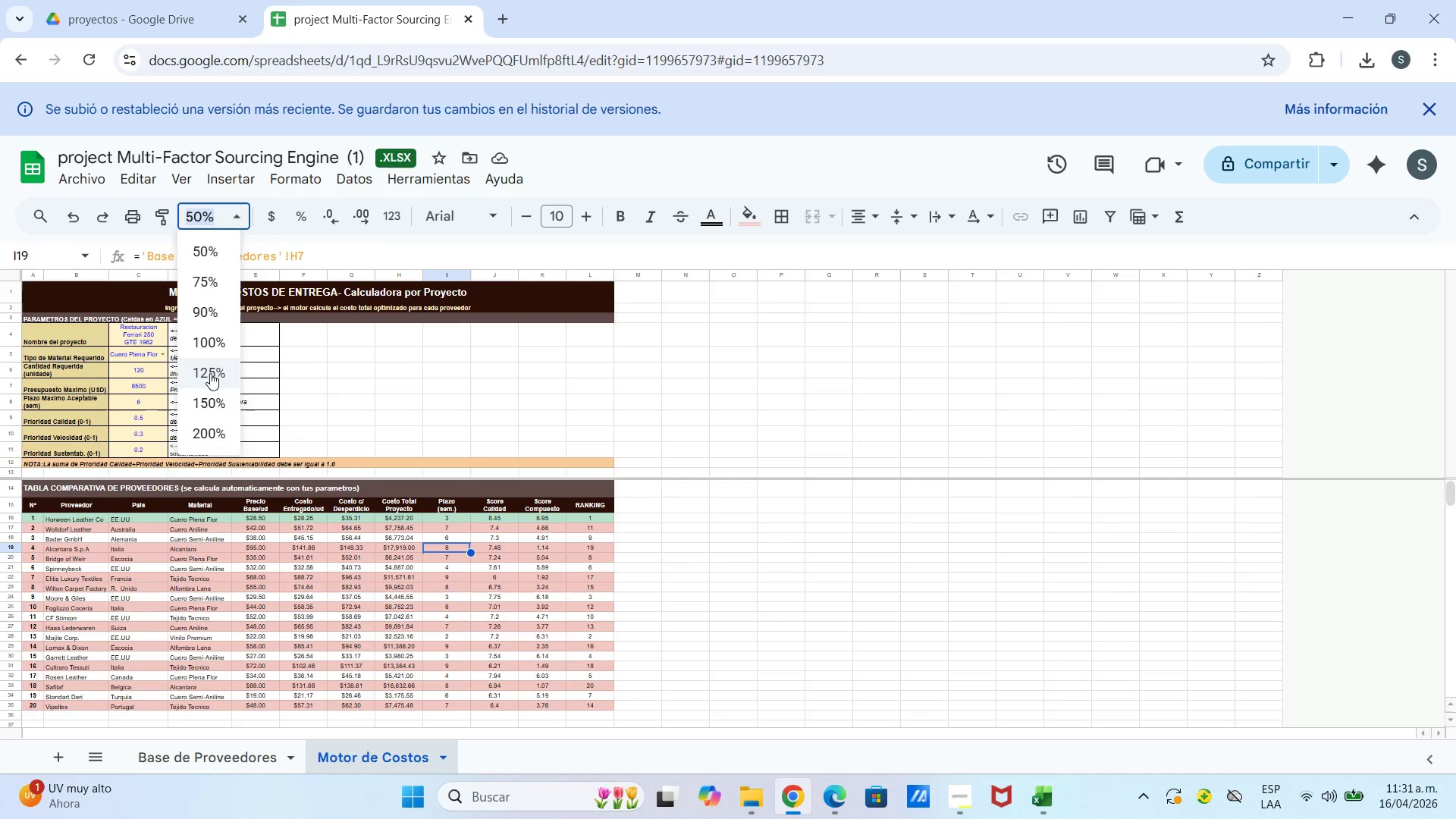 
left_click([212, 344])
 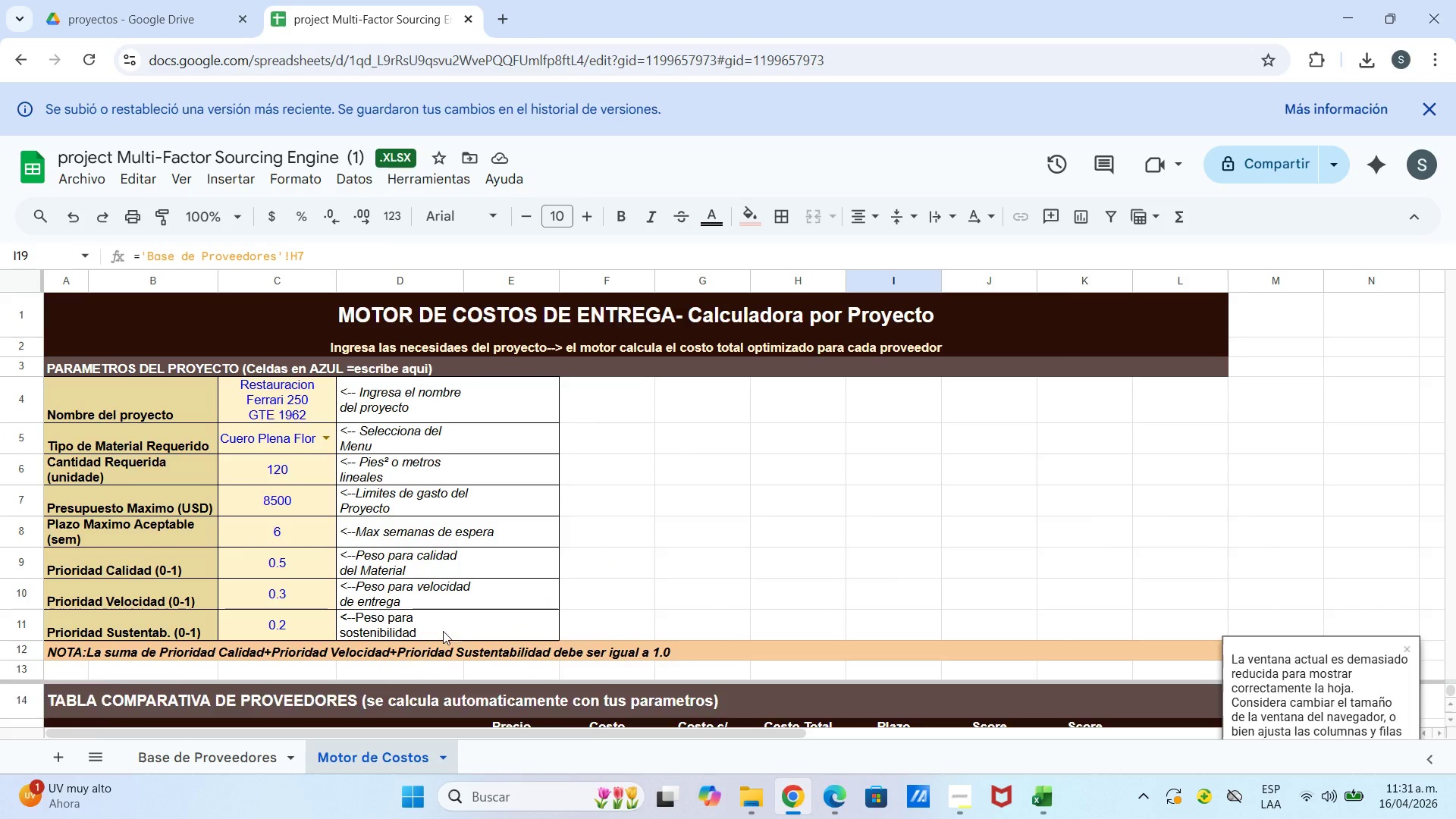 
scroll: coordinate [452, 710], scroll_direction: down, amount: 5.0
 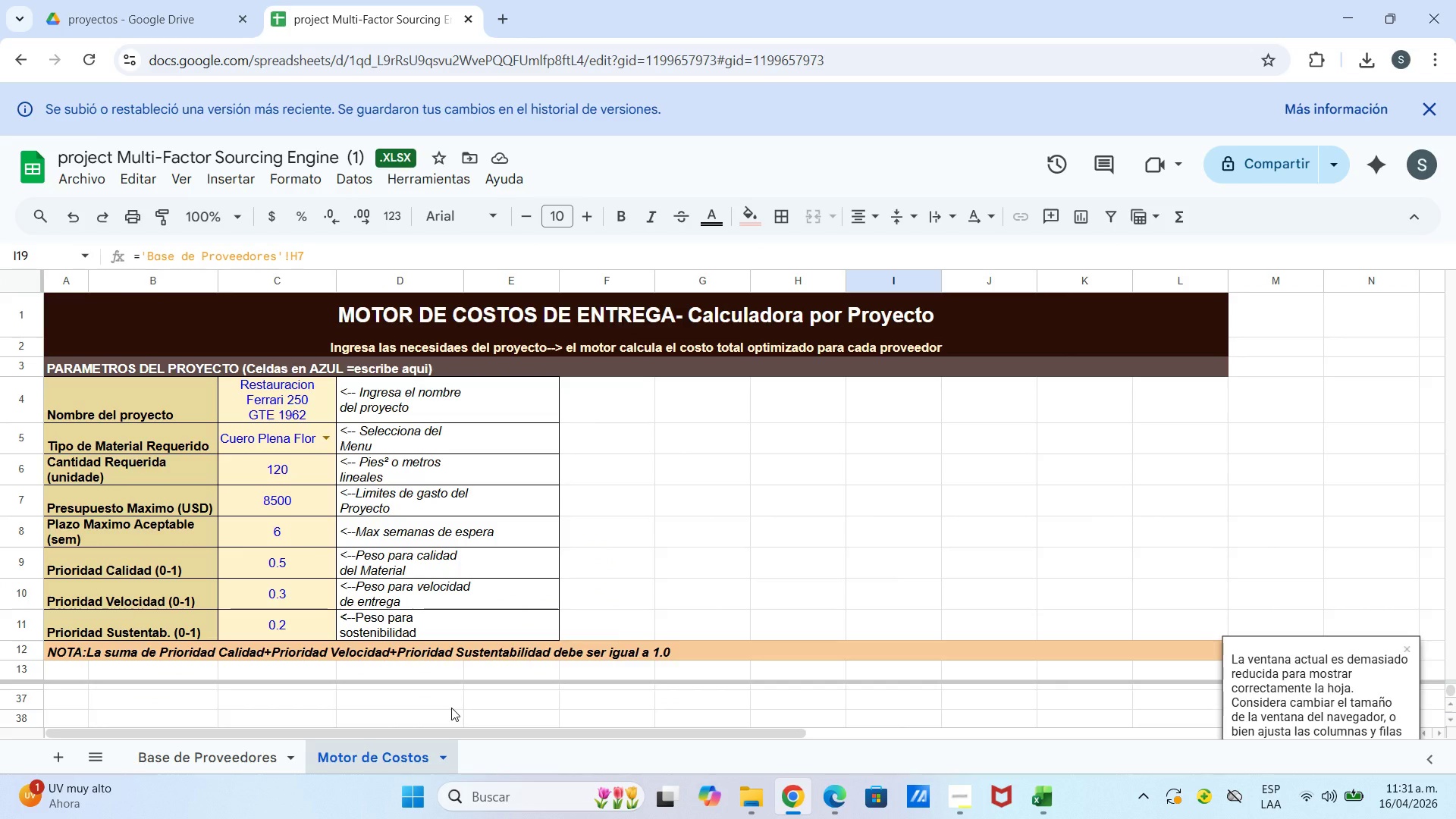 
scroll: coordinate [451, 708], scroll_direction: up, amount: 2.0
 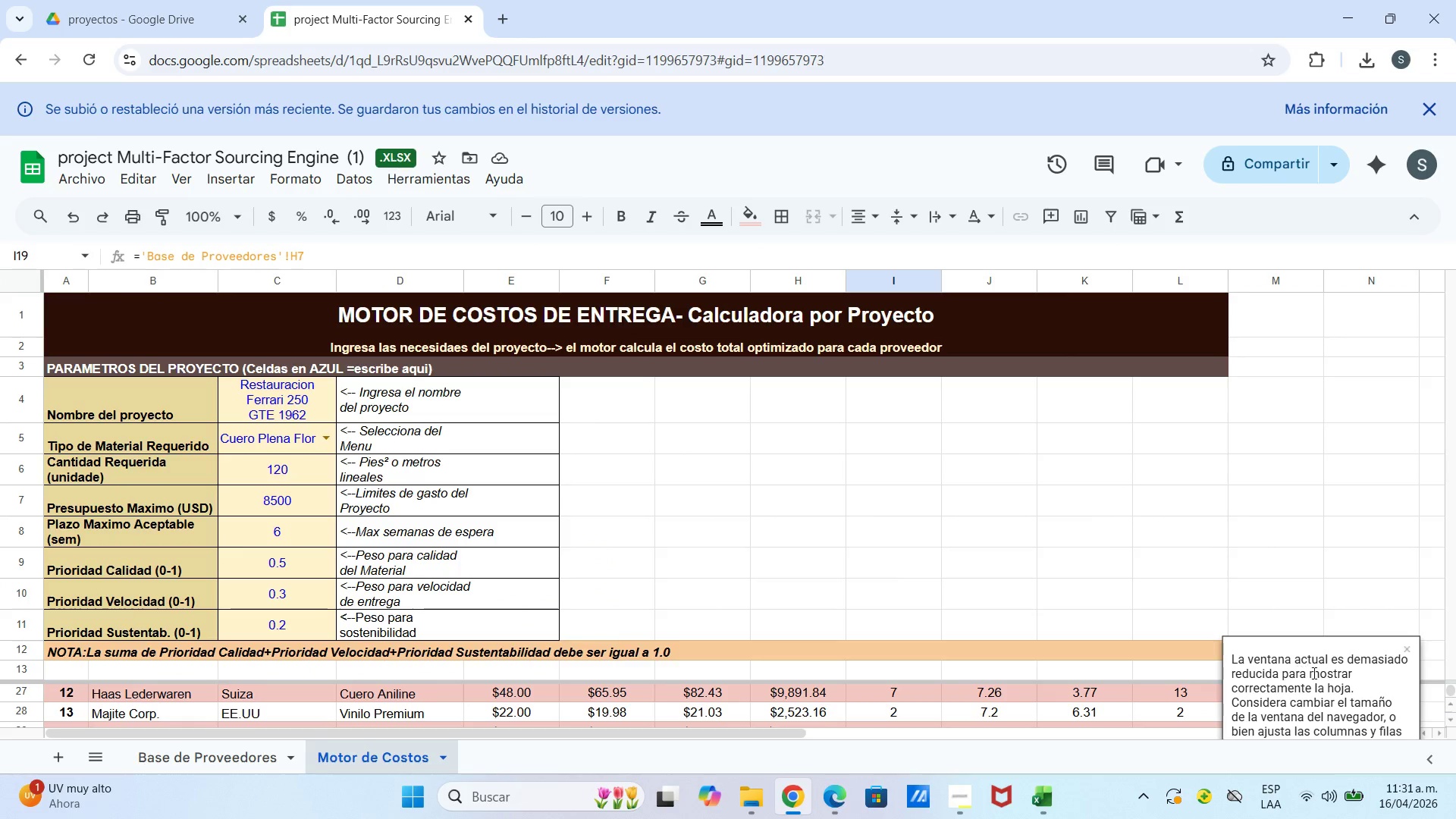 
left_click_drag(start_coordinate=[1307, 698], to_coordinate=[1305, 654])
 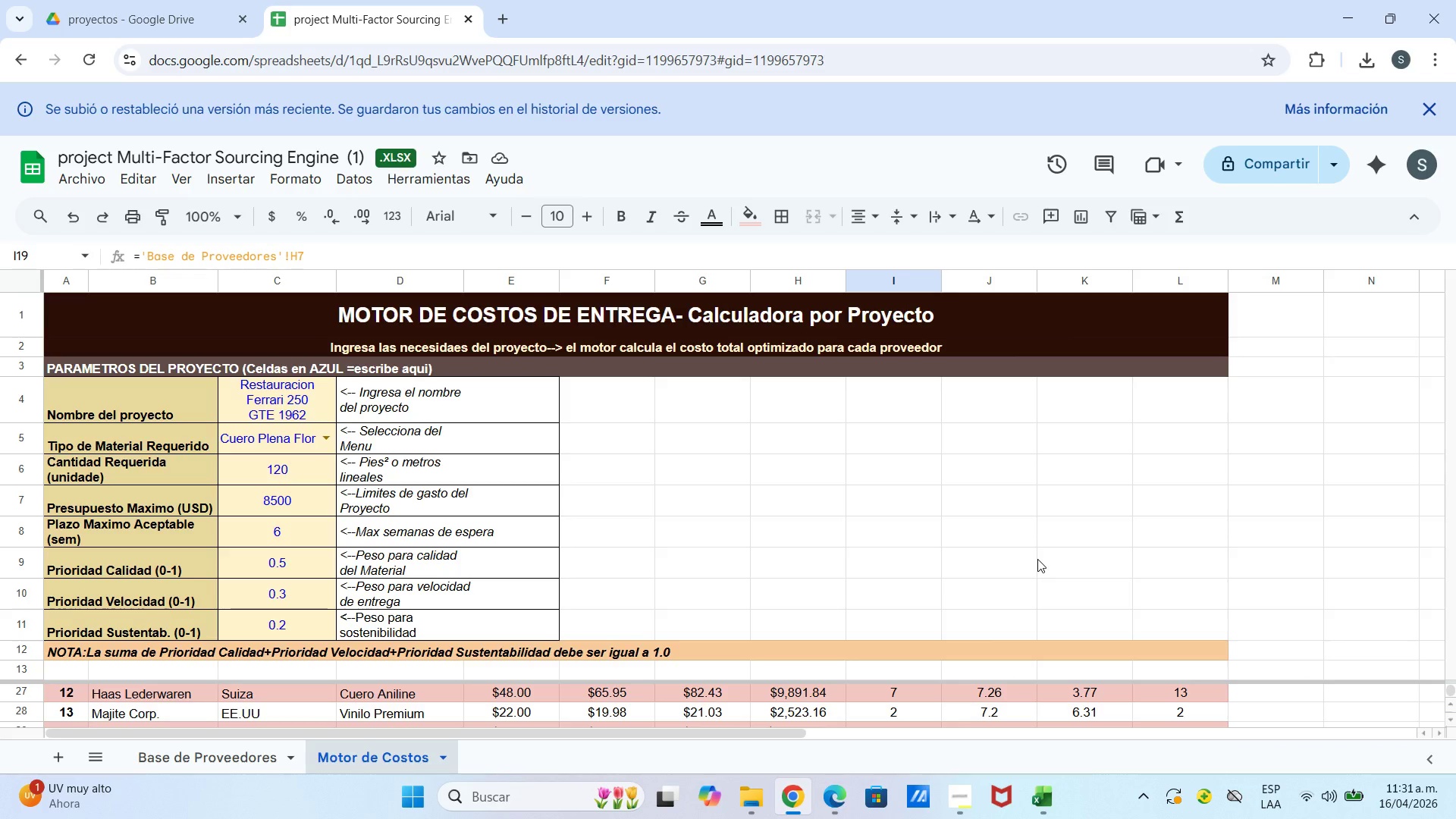 
wait(13.39)
 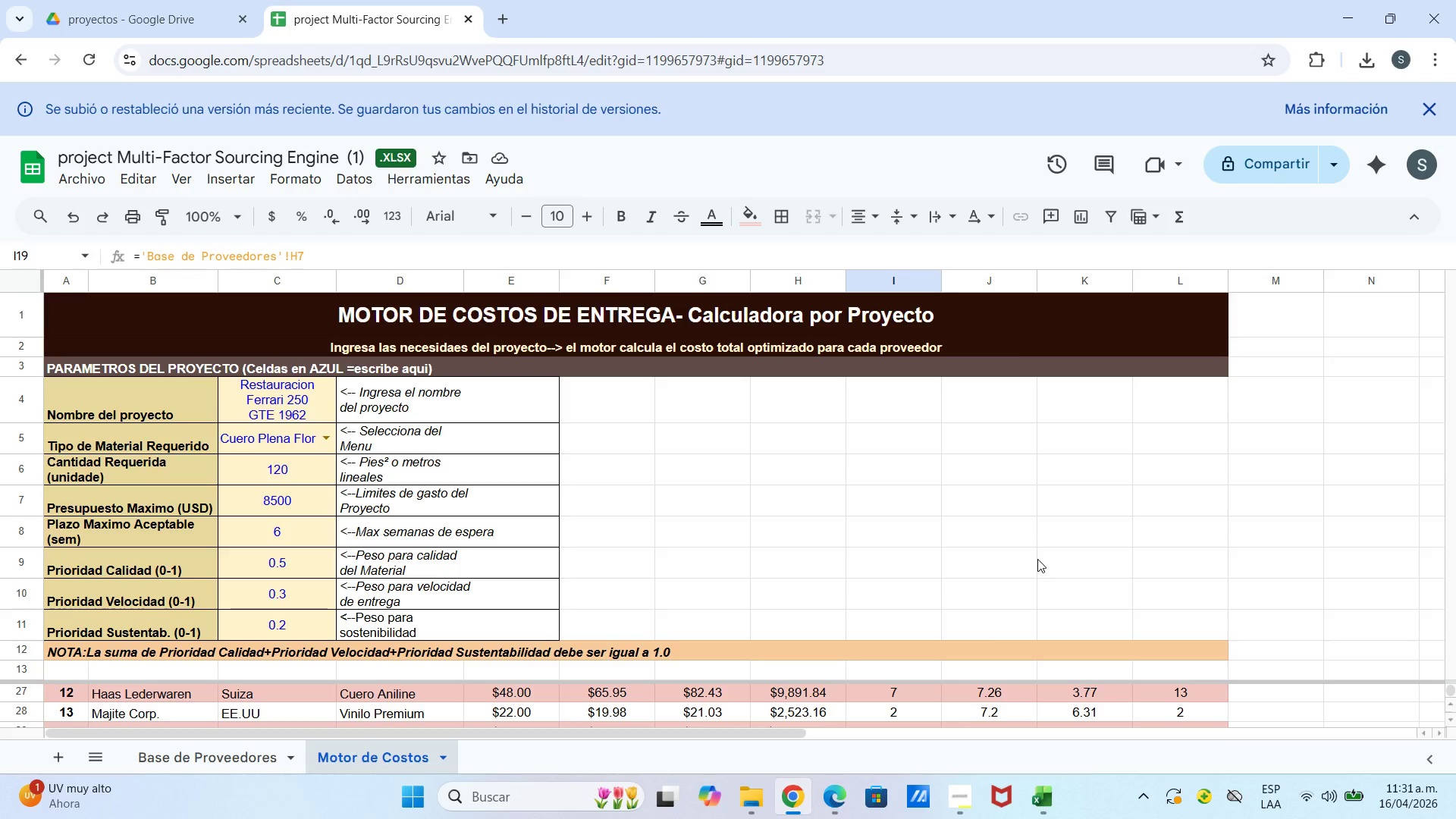 
left_click([1000, 651])
 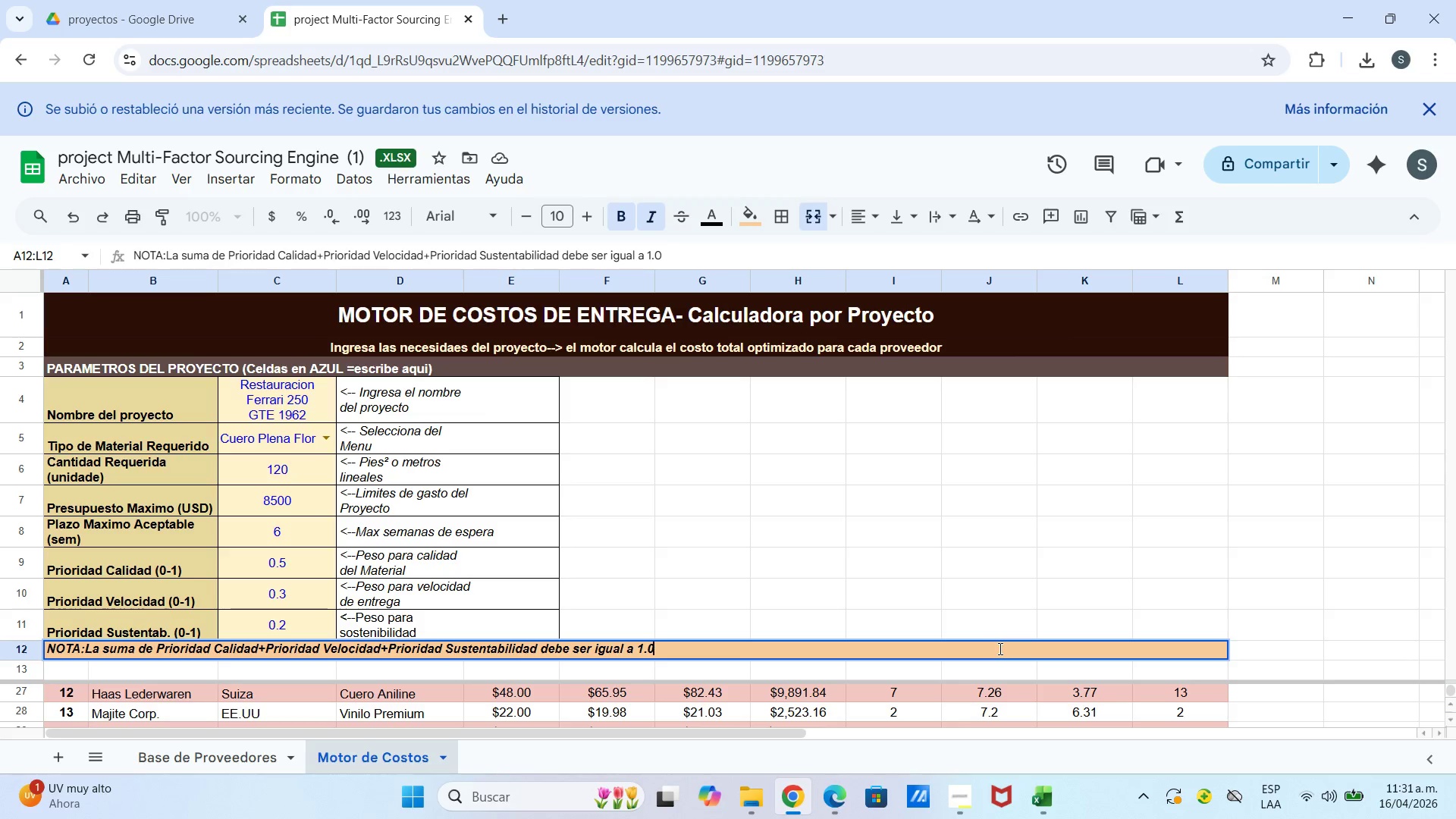 
hold_key(key=Space, duration=1.5)
 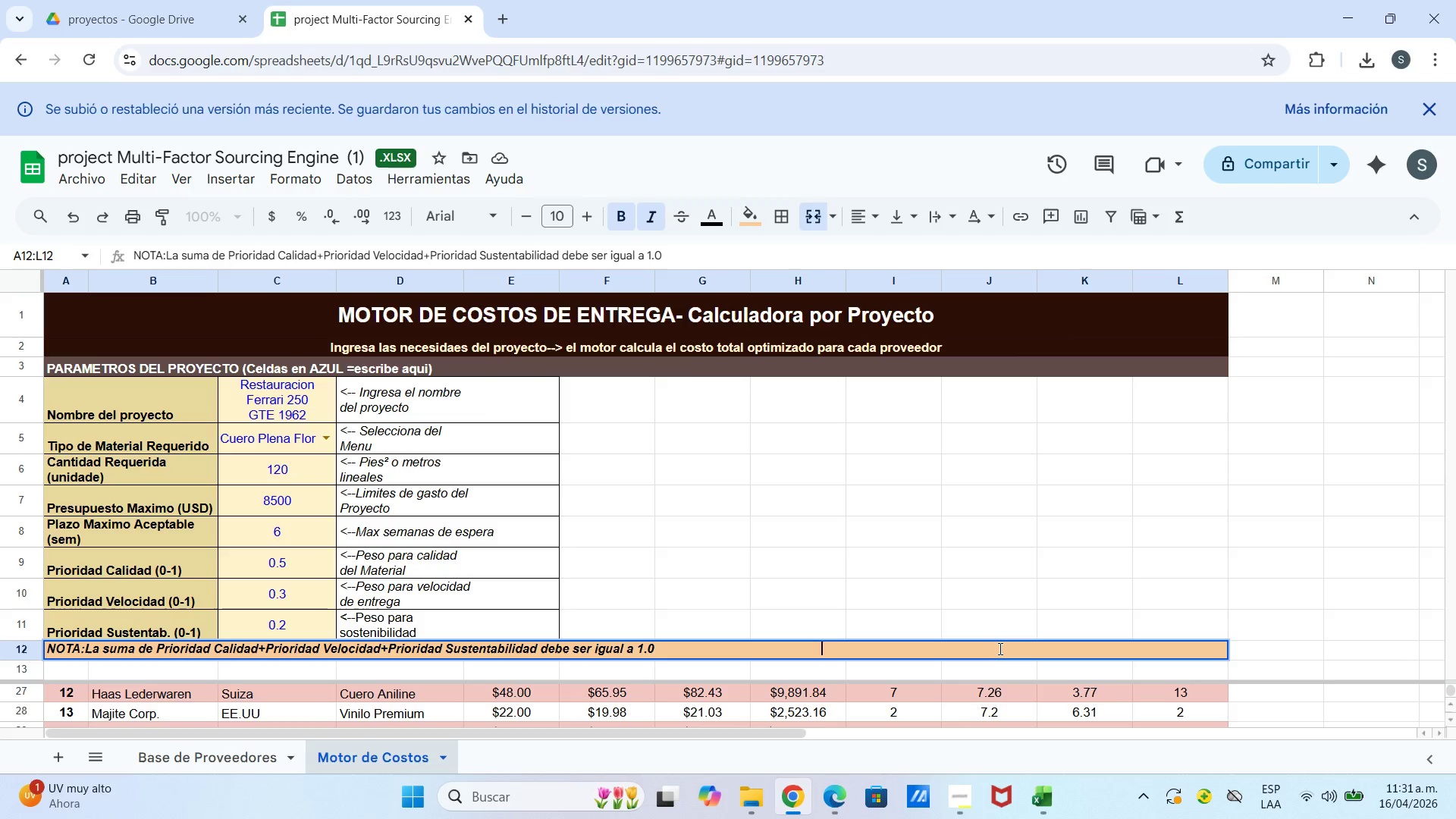 
hold_key(key=Space, duration=1.51)
 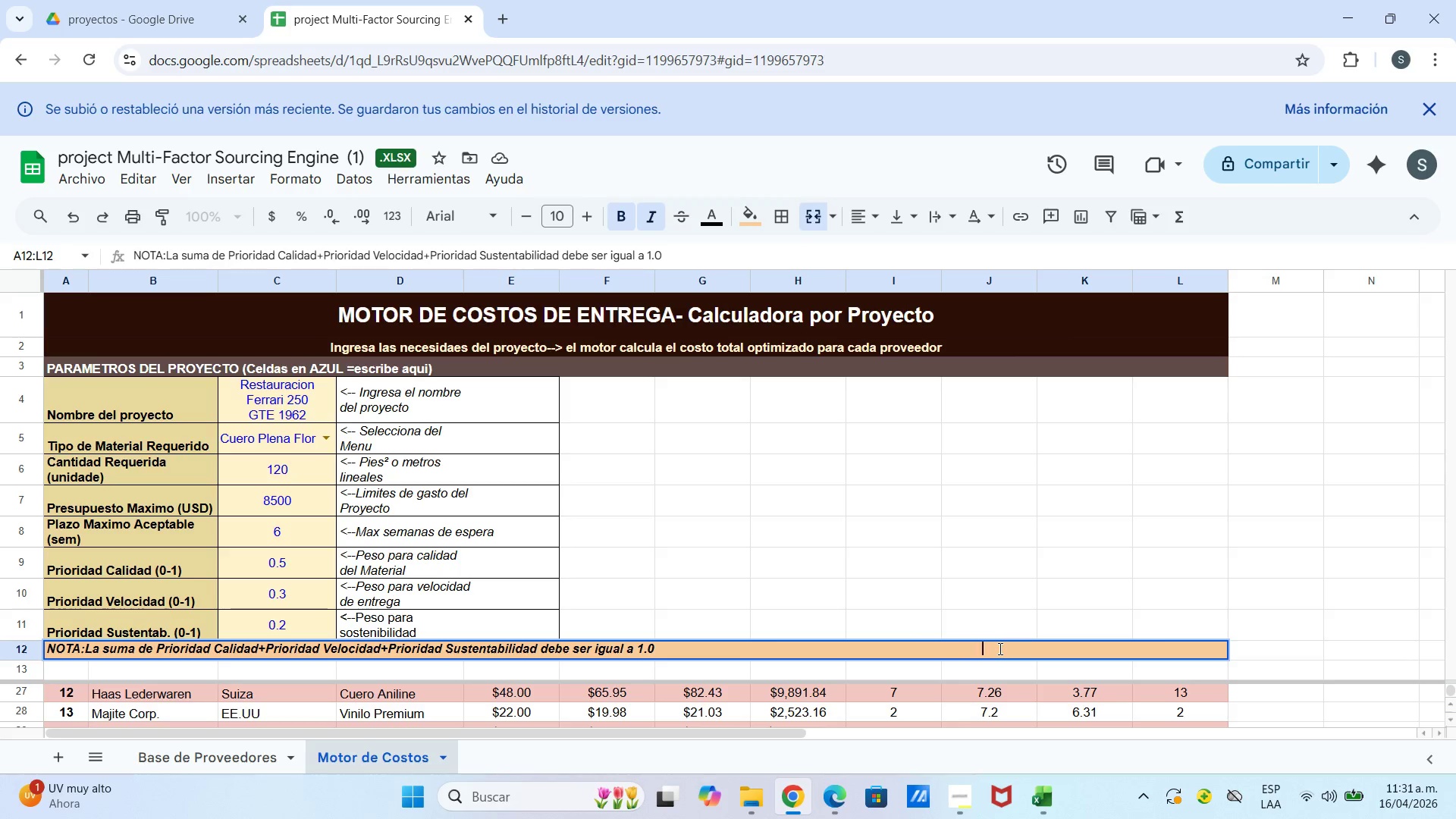 
hold_key(key=Space, duration=1.52)
 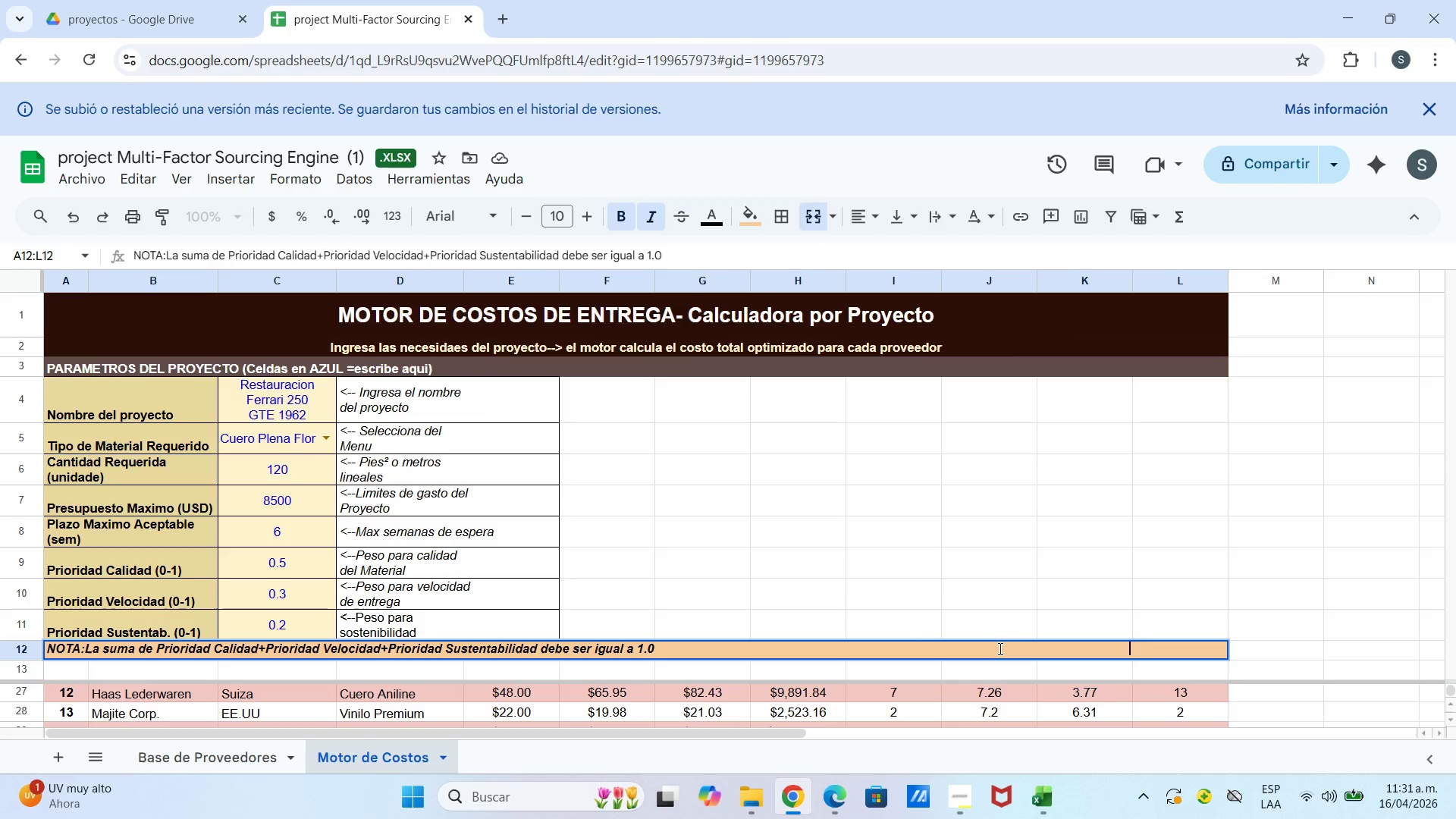 
hold_key(key=Space, duration=0.91)
 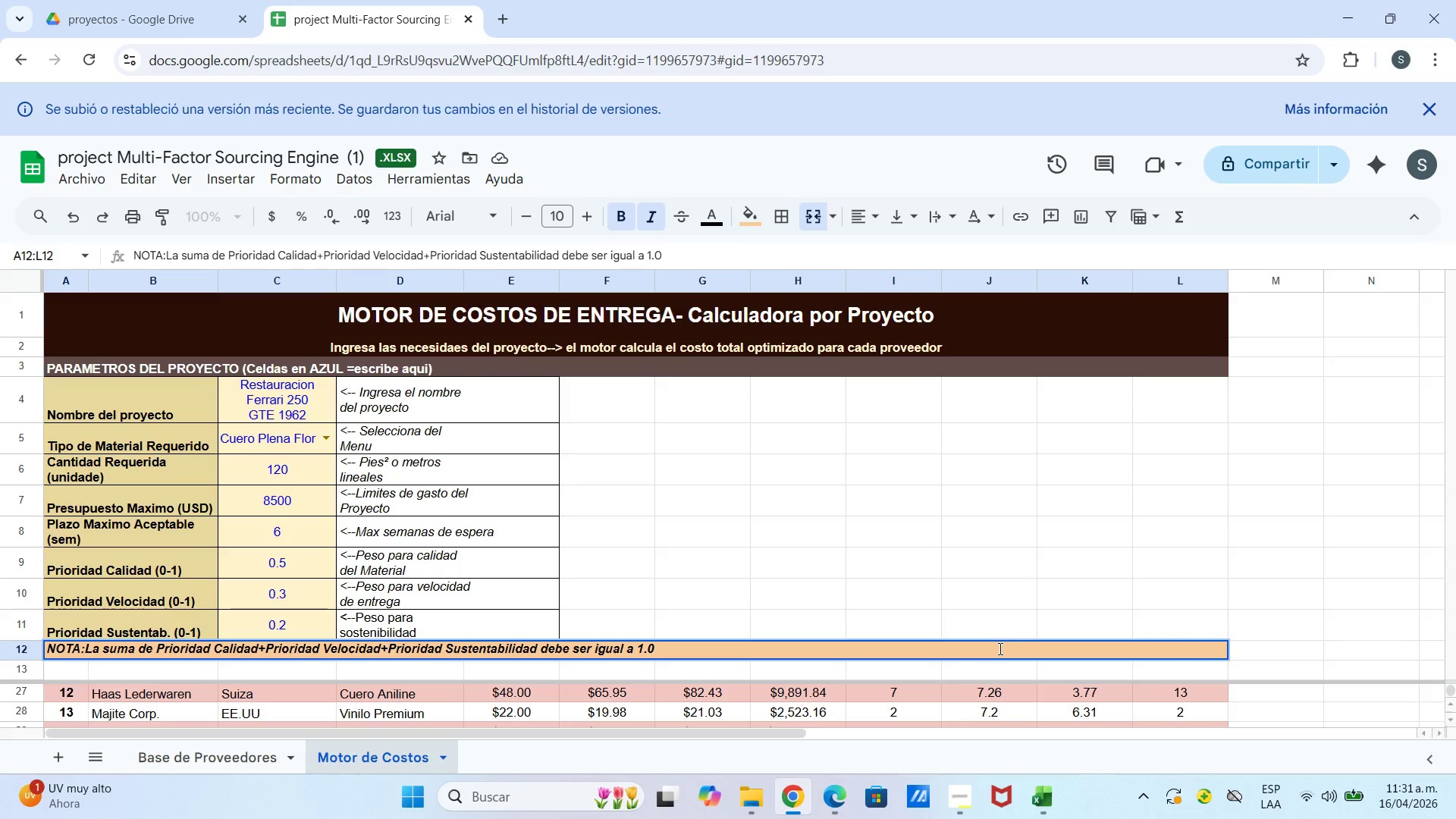 
type(PEos)
key(Backspace)
key(Backspace)
type(SOS ok)
key(Backspace)
key(Backspace)
type(OK)
 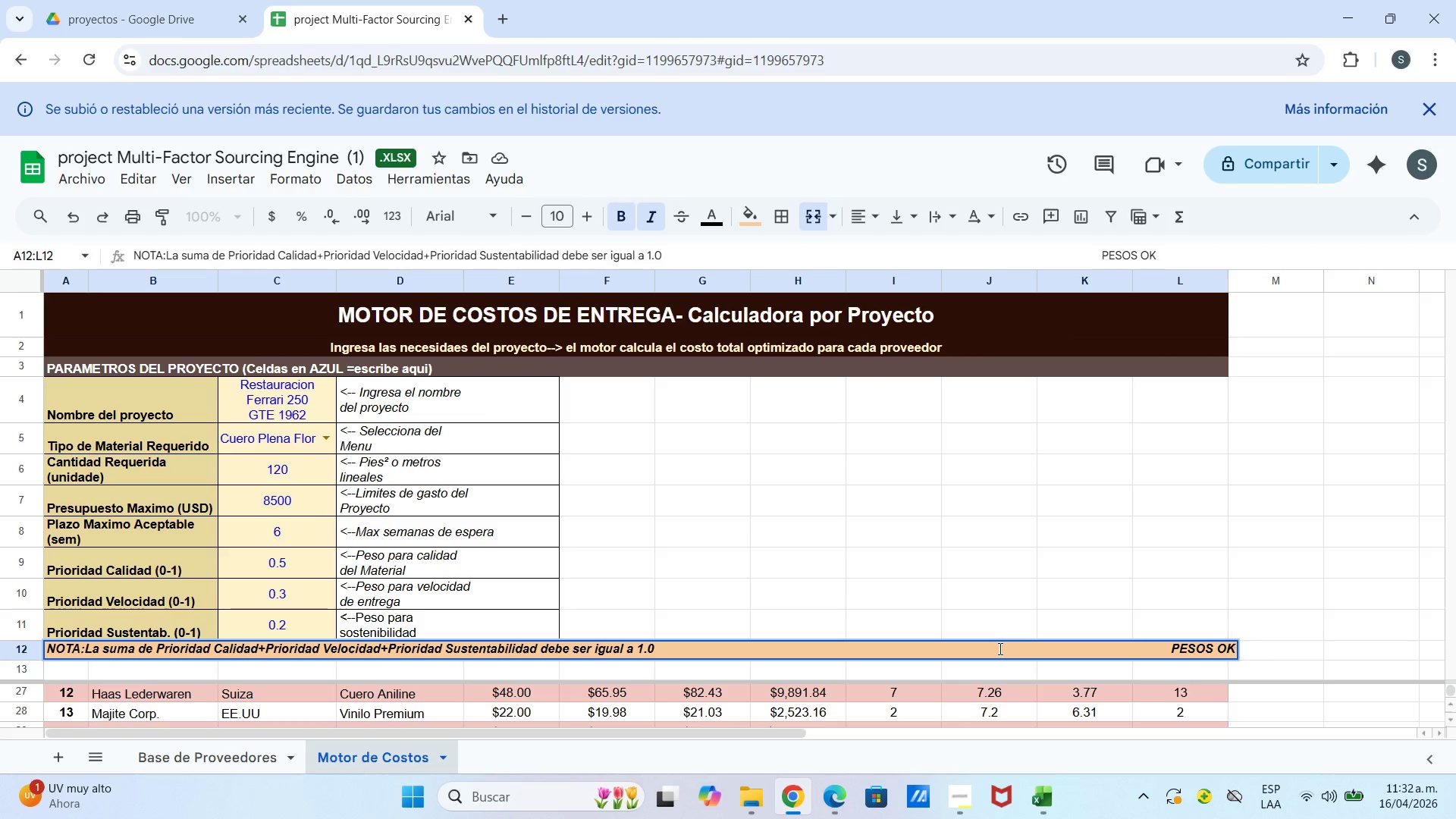 
key(Enter)
 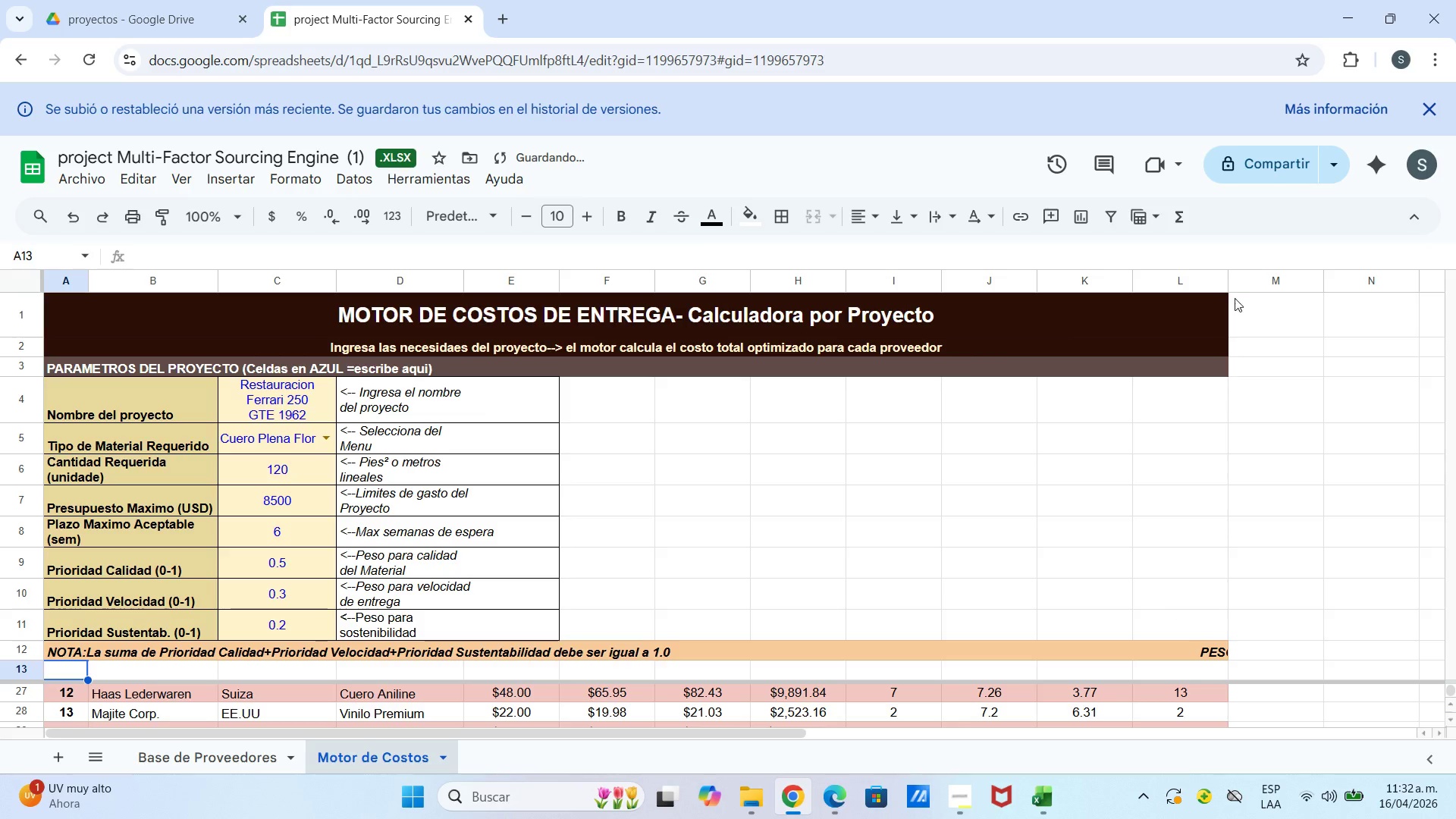 
left_click_drag(start_coordinate=[1232, 282], to_coordinate=[1252, 281])
 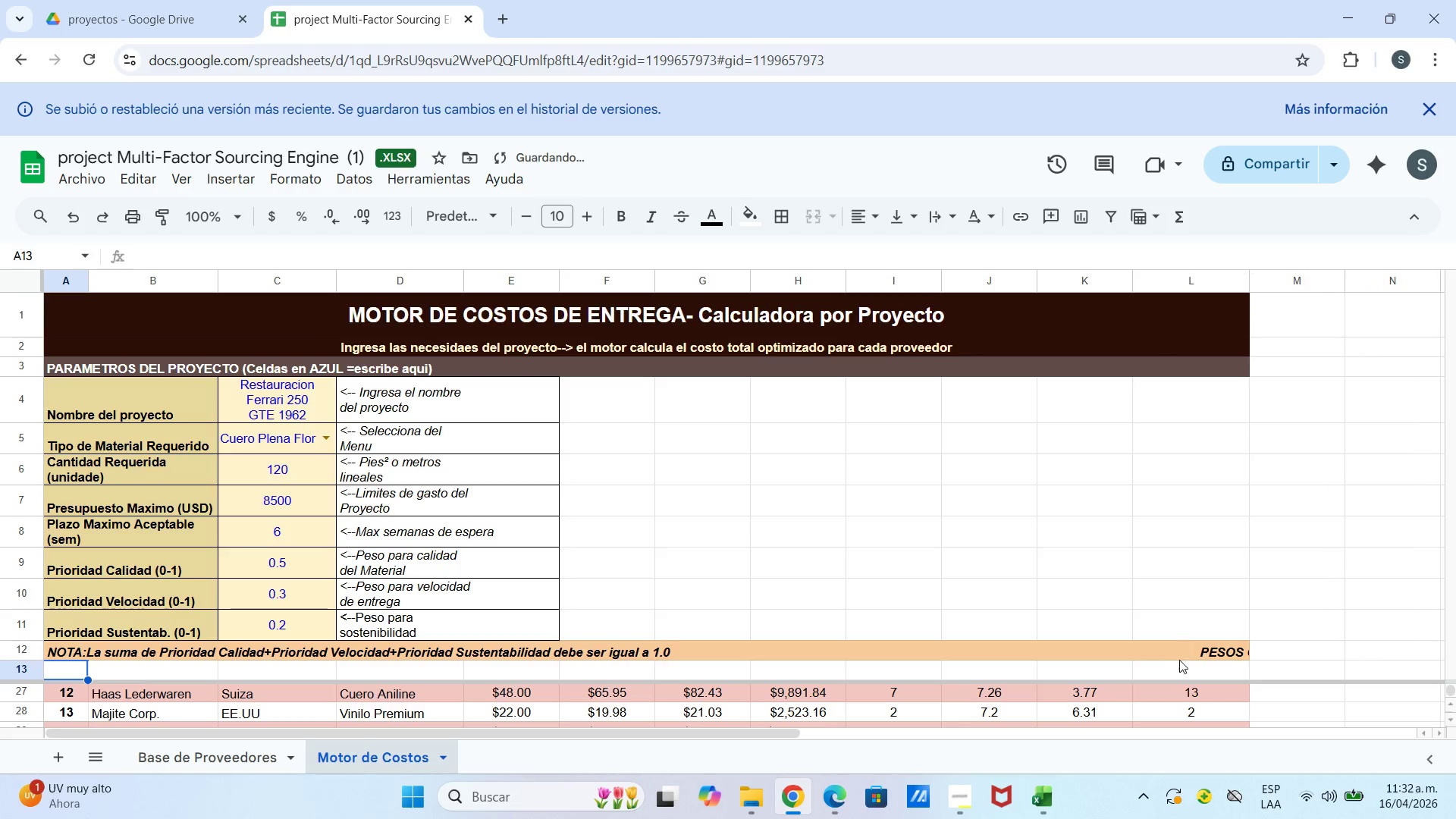 
double_click([1186, 640])
 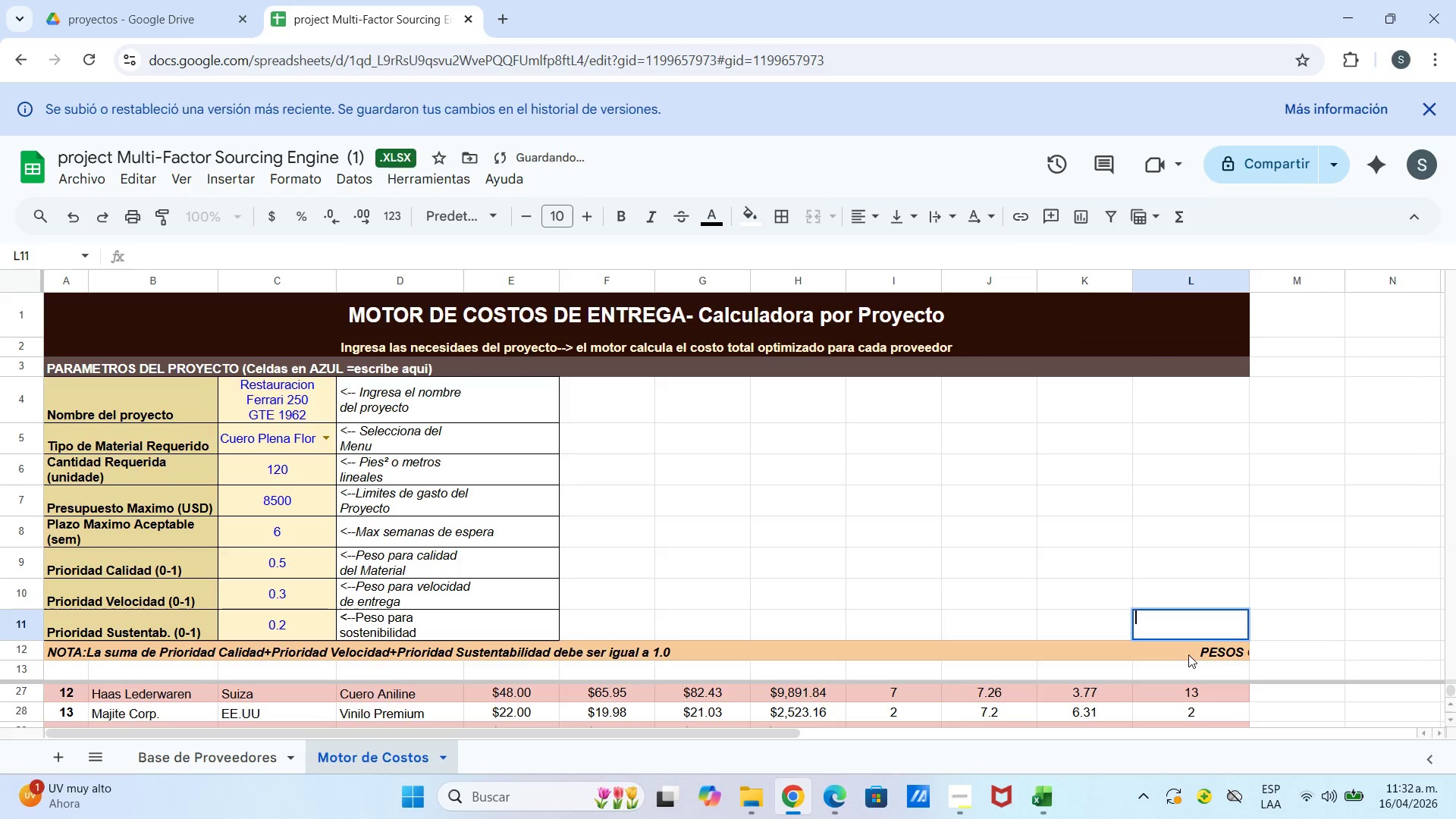 
triple_click([1188, 654])
 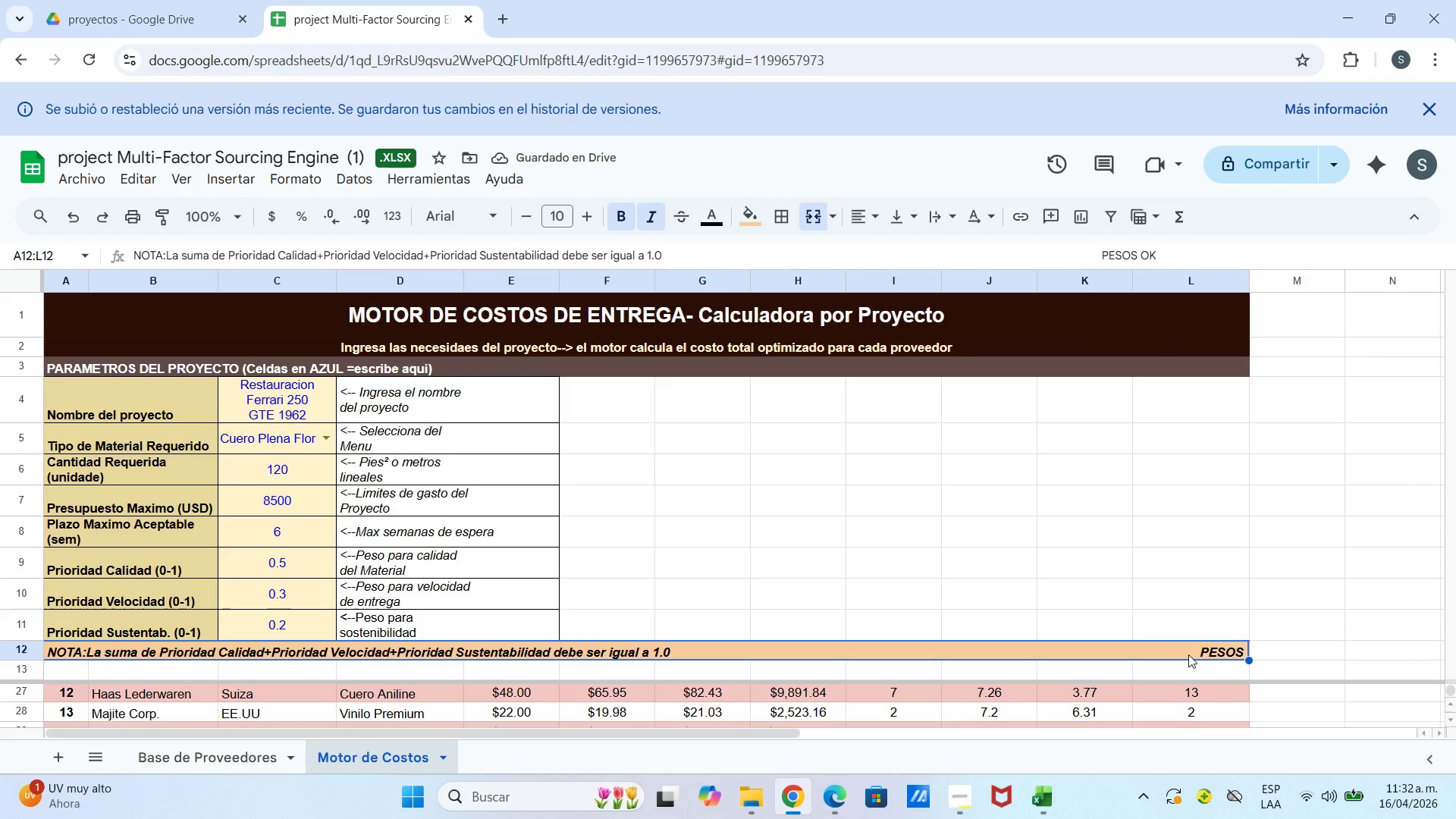 
triple_click([1188, 654])
 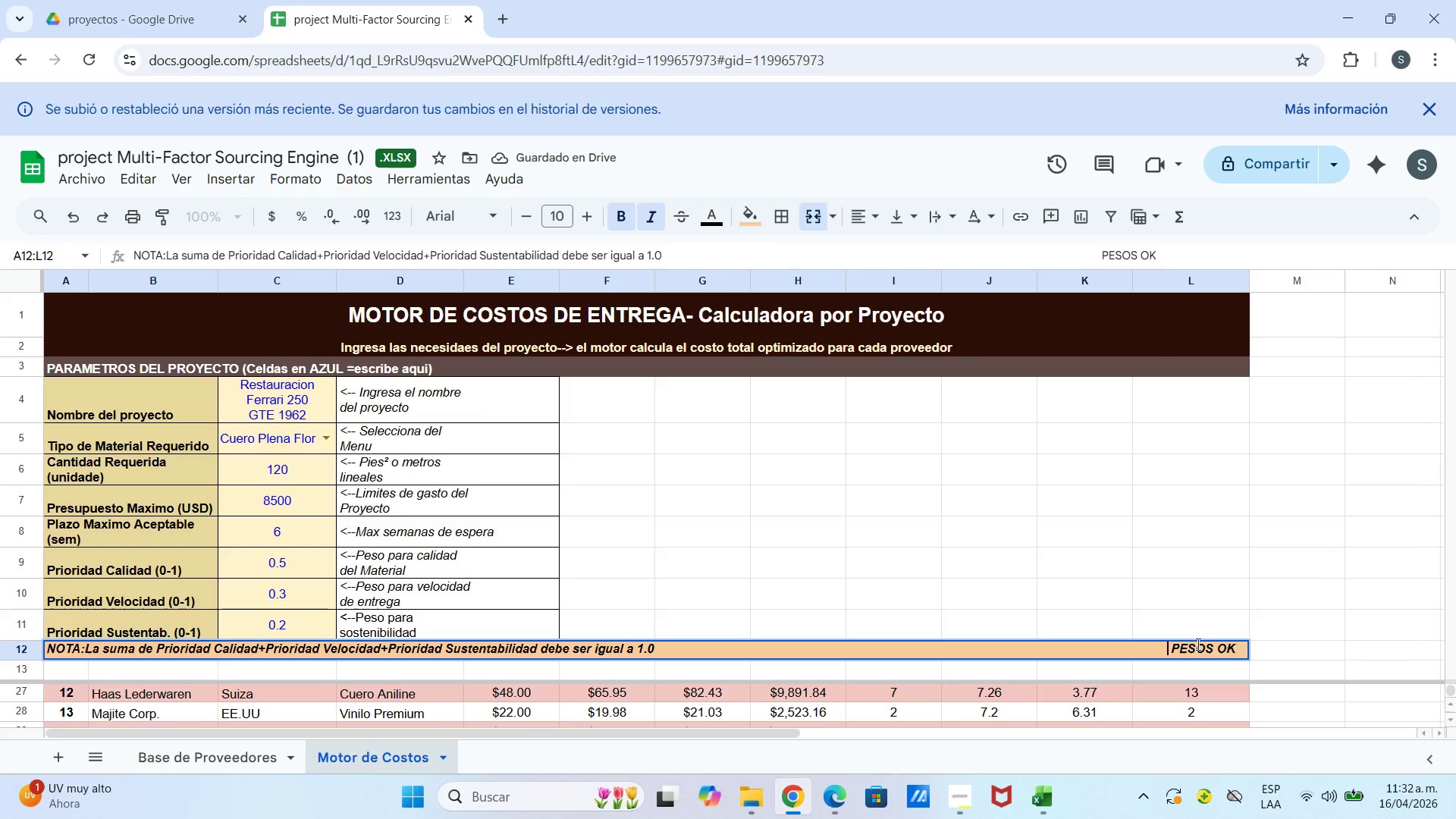 
hold_key(key=Backspace, duration=0.84)
 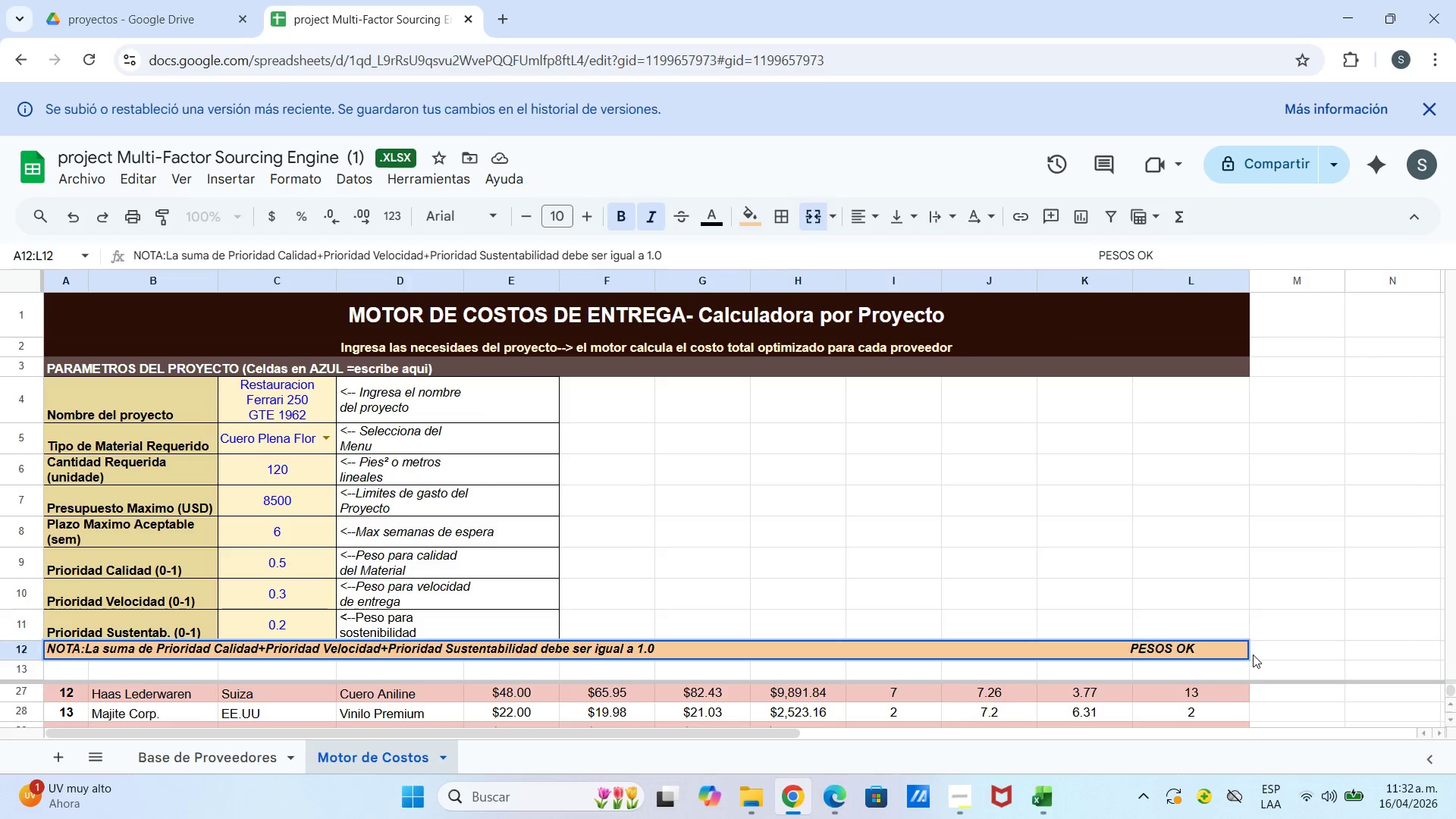 
key(Enter)
 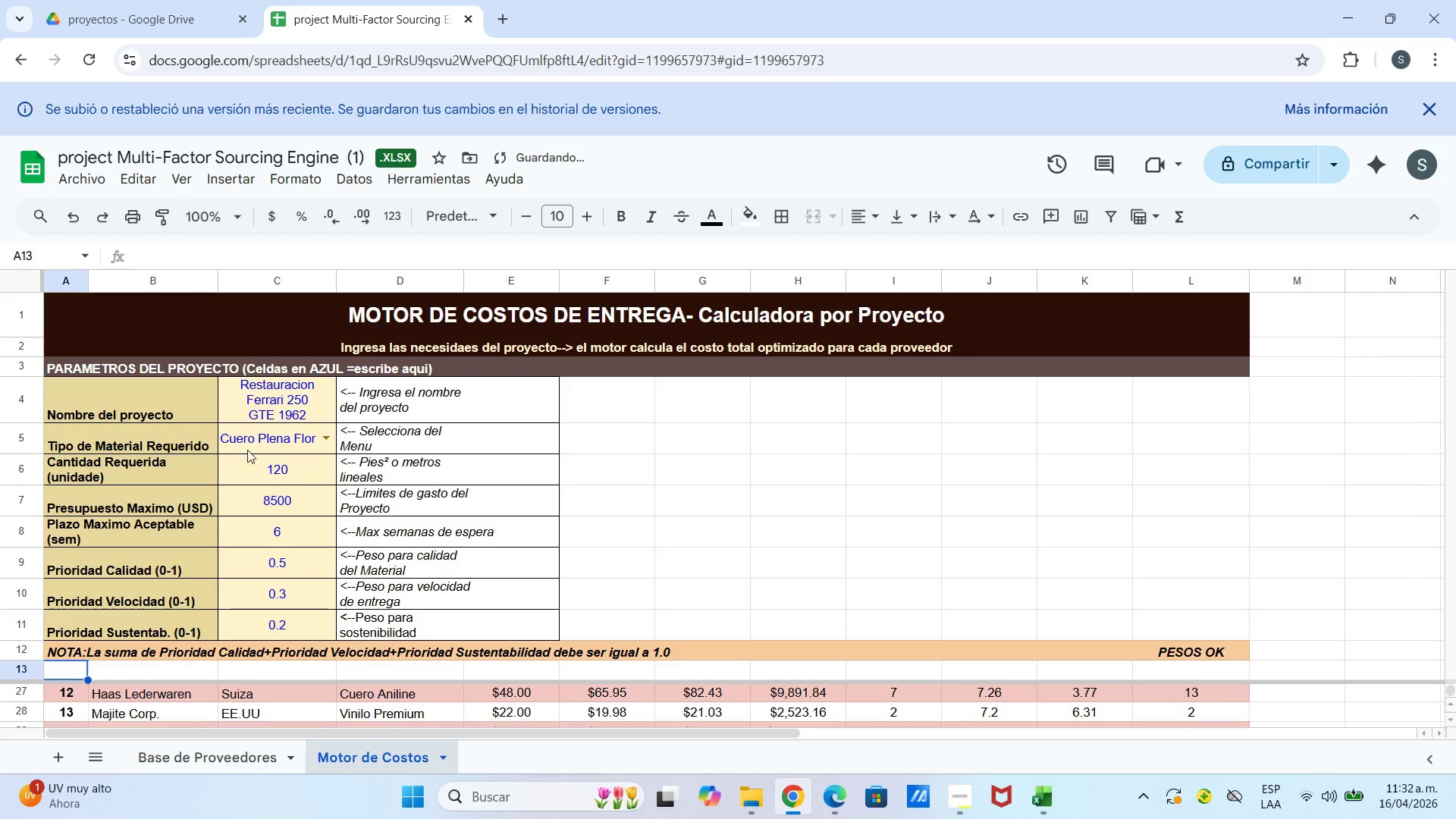 
scroll: coordinate [271, 535], scroll_direction: down, amount: 1.0
 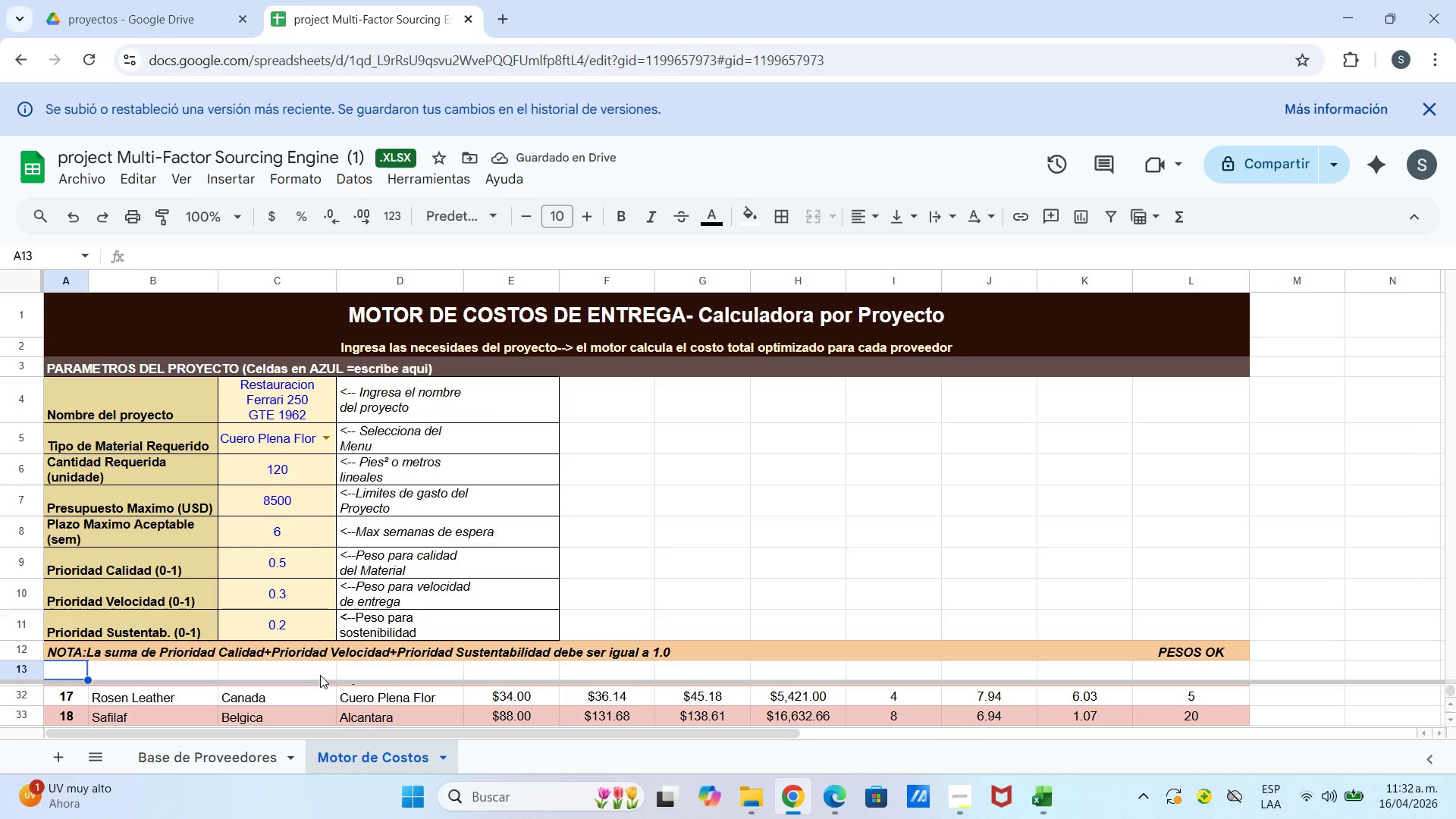 
scroll: coordinate [341, 650], scroll_direction: up, amount: 3.0
 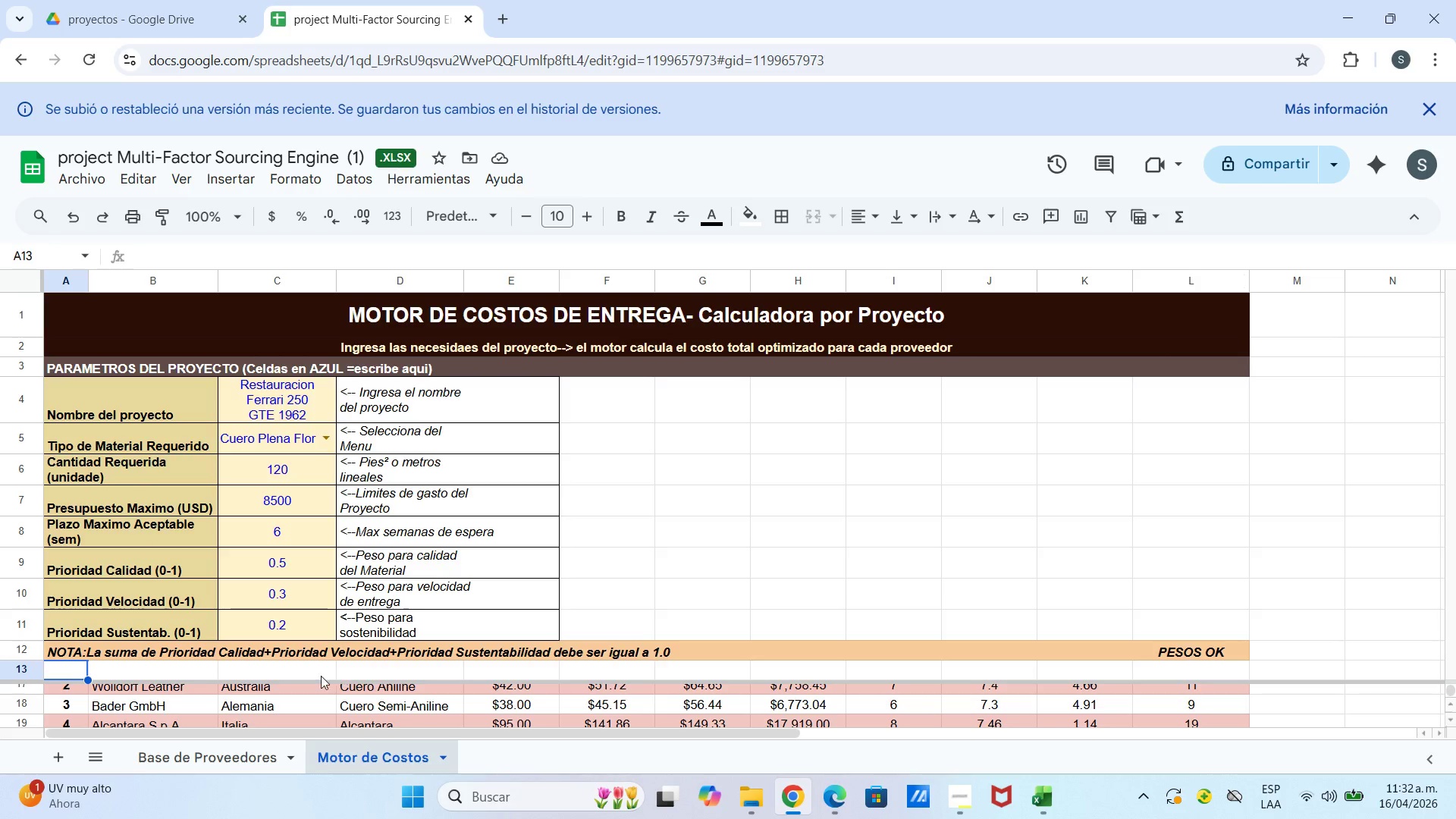 
left_click_drag(start_coordinate=[320, 676], to_coordinate=[312, 677])
 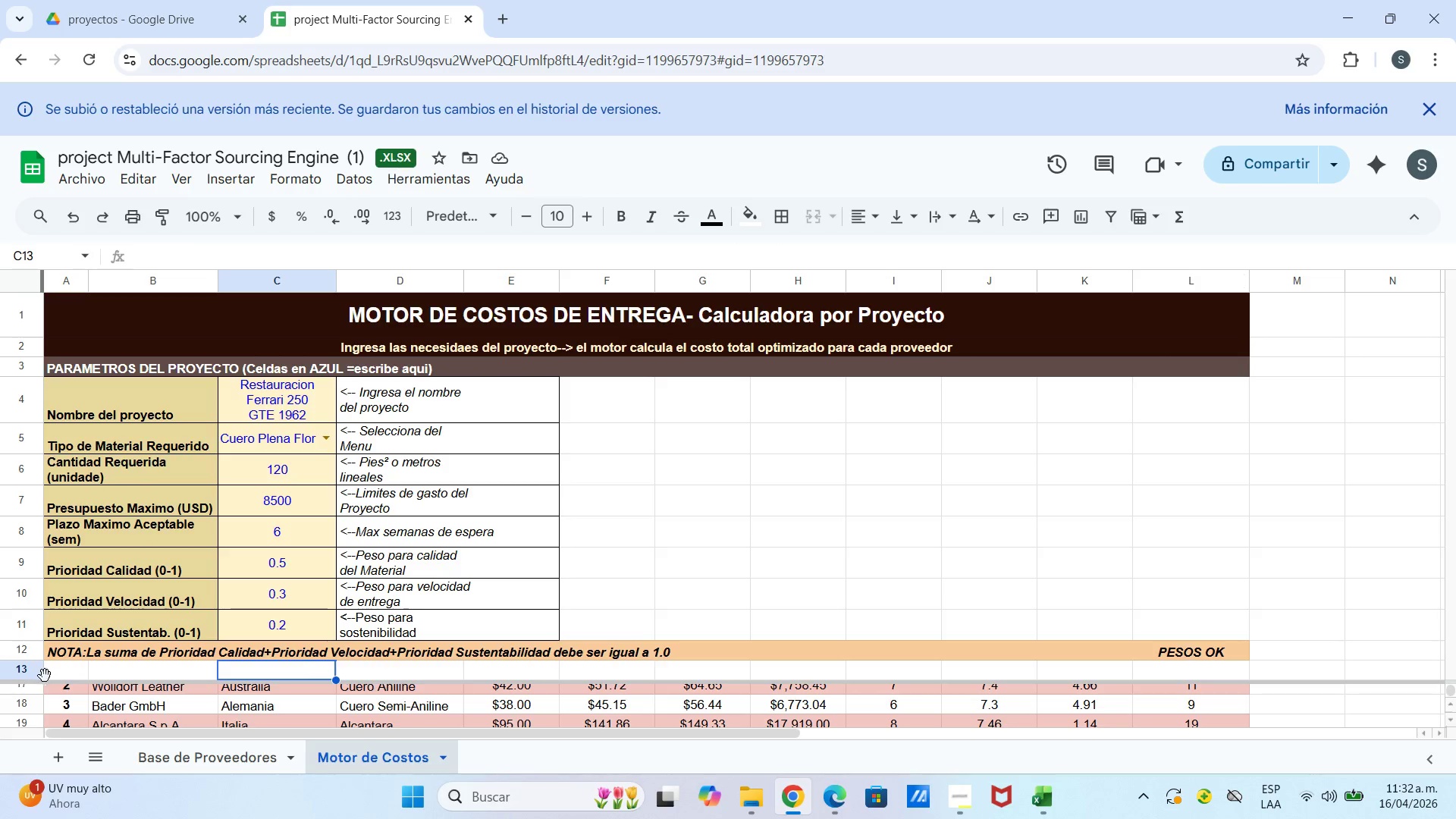 
left_click([55, 675])
 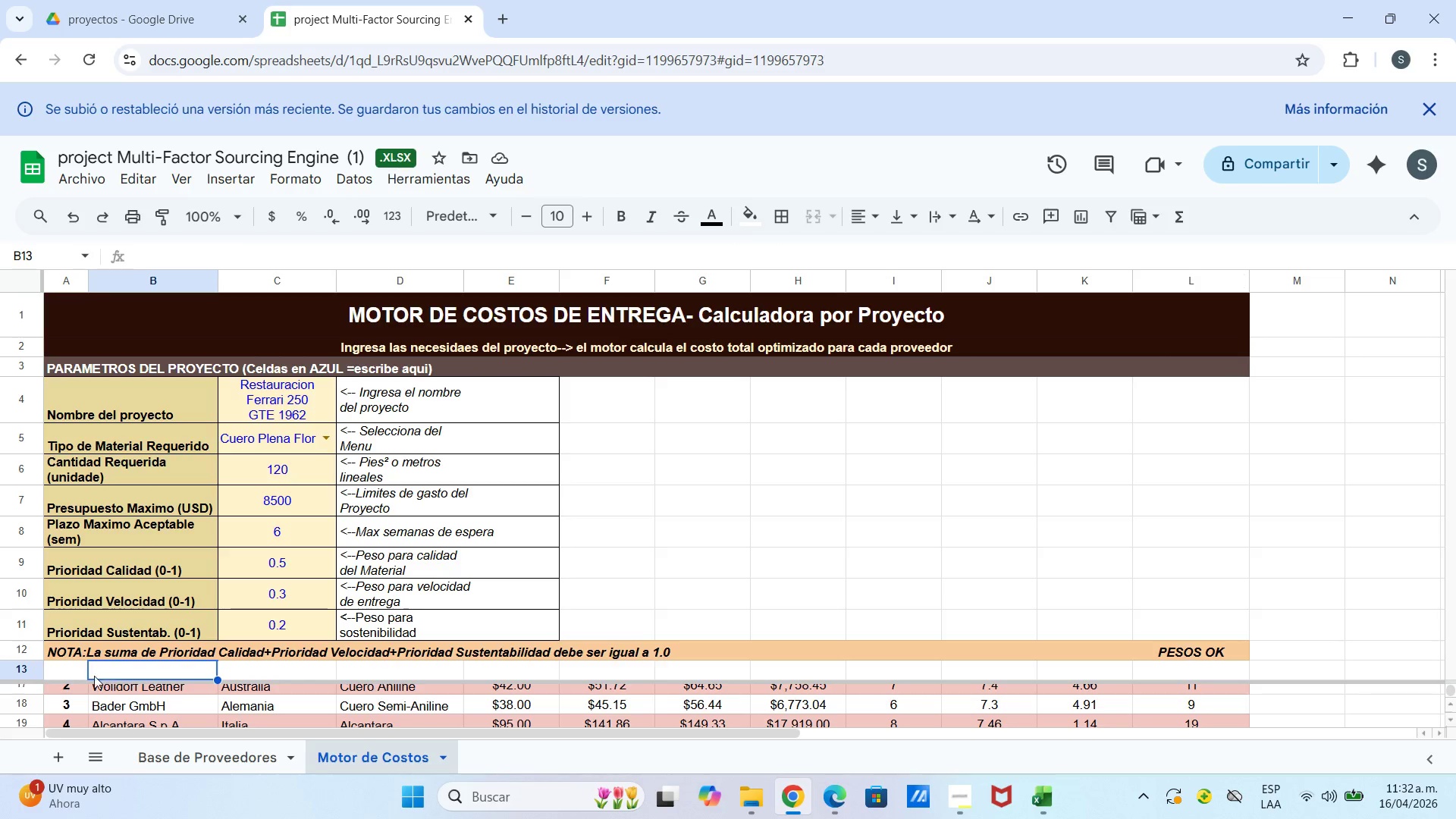 
left_click([78, 676])
 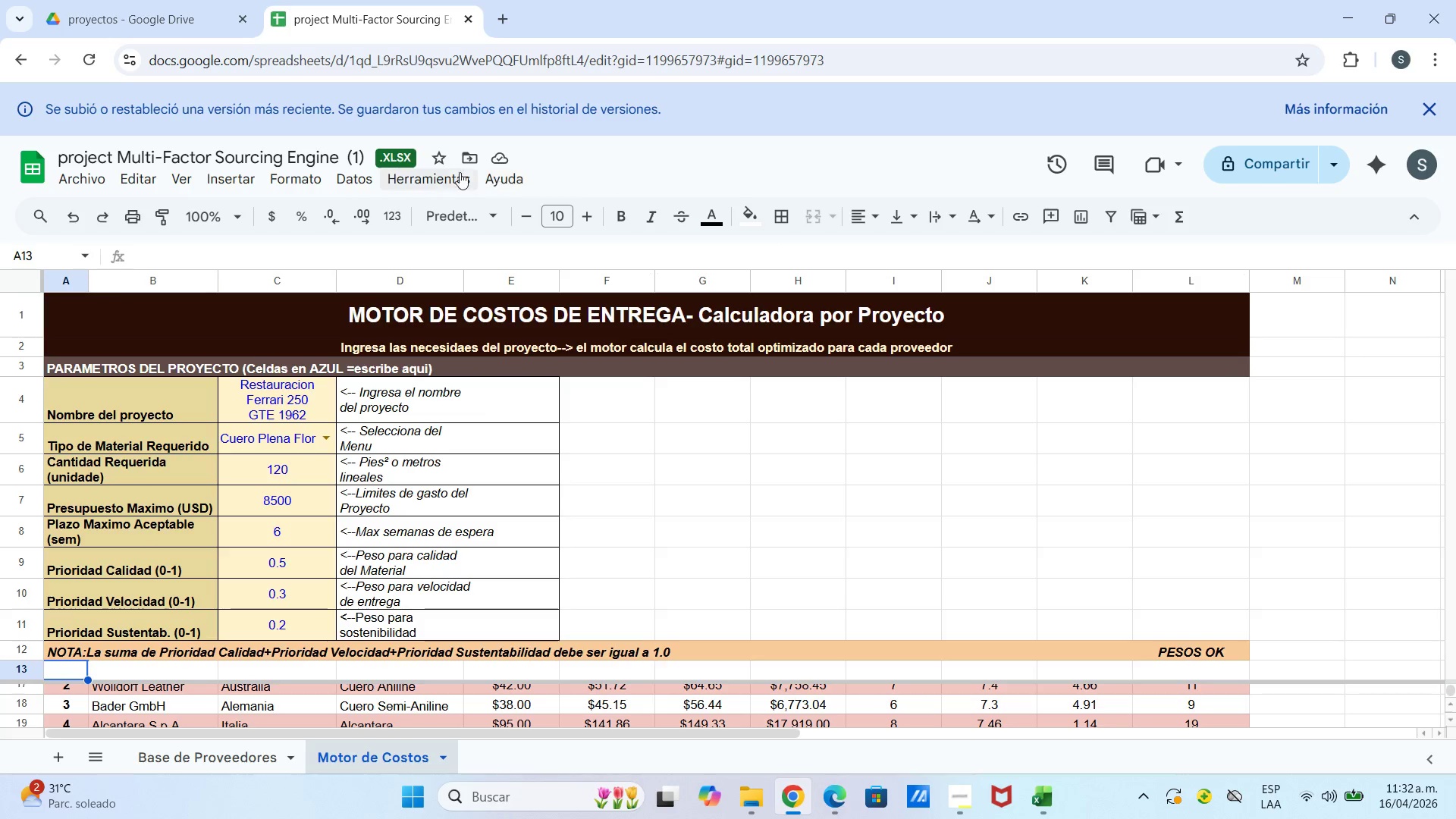 
scroll: coordinate [530, 678], scroll_direction: down, amount: 5.0
 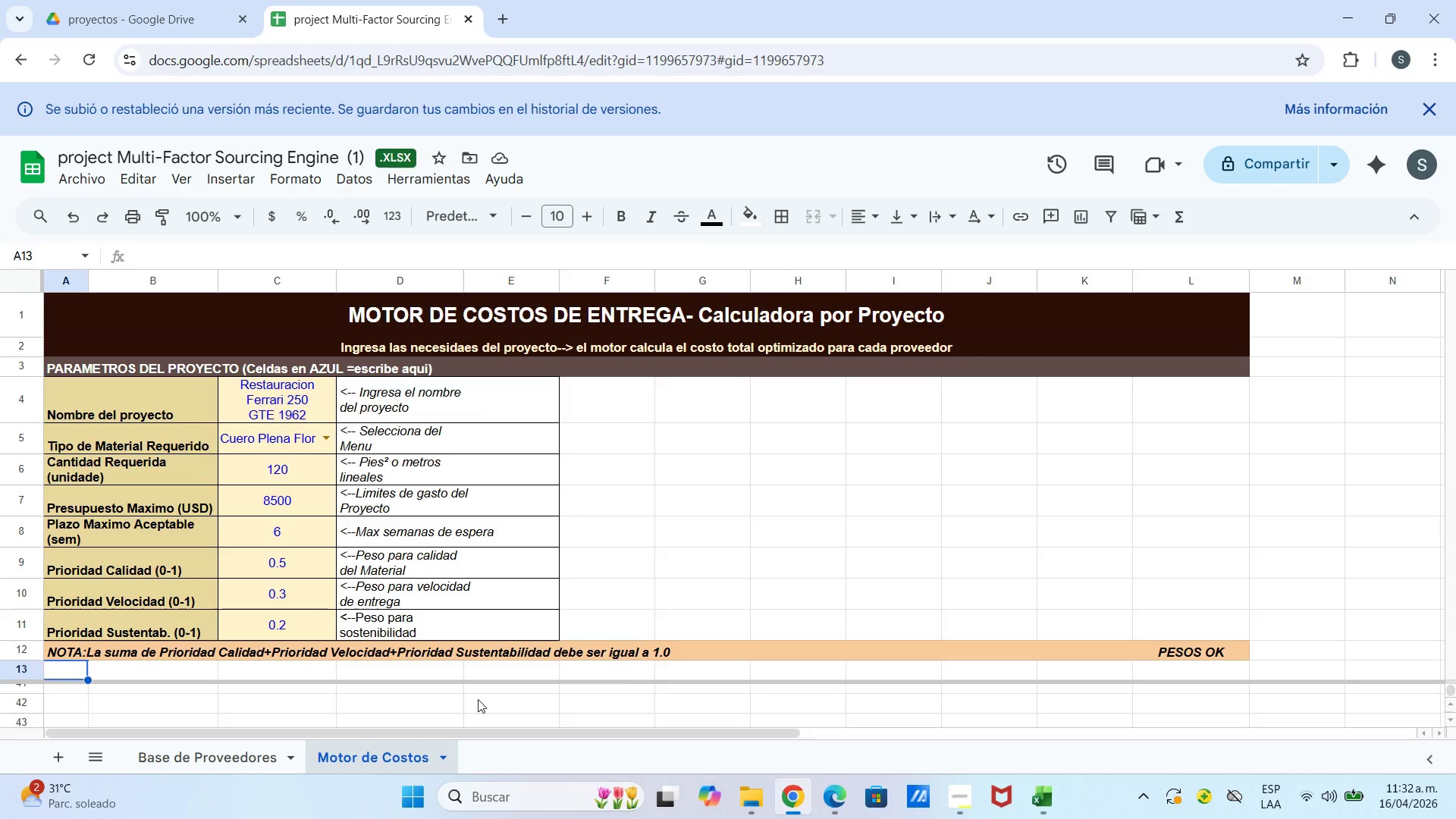 
scroll: coordinate [431, 689], scroll_direction: up, amount: 14.0
 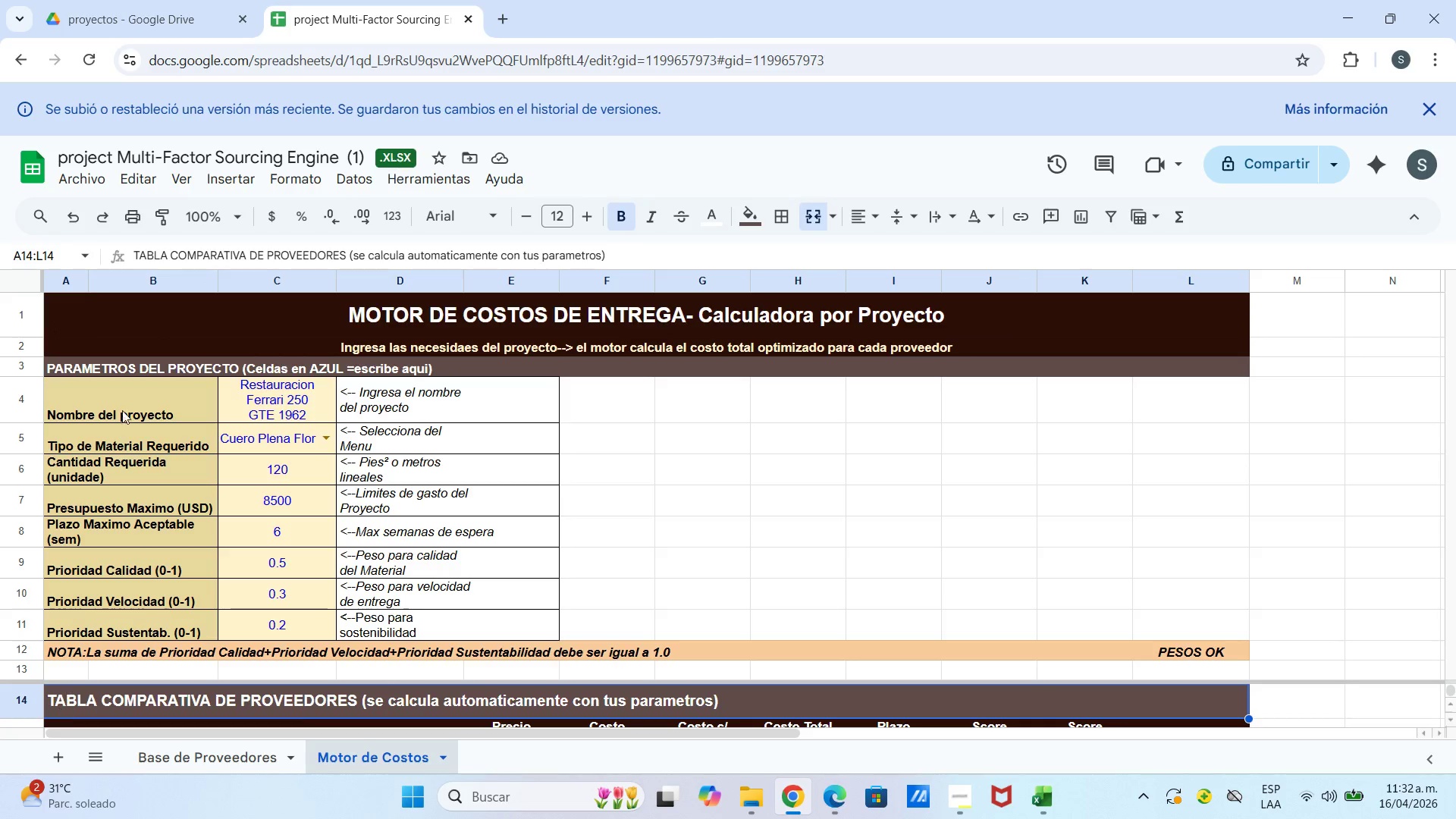 
wait(5.95)
 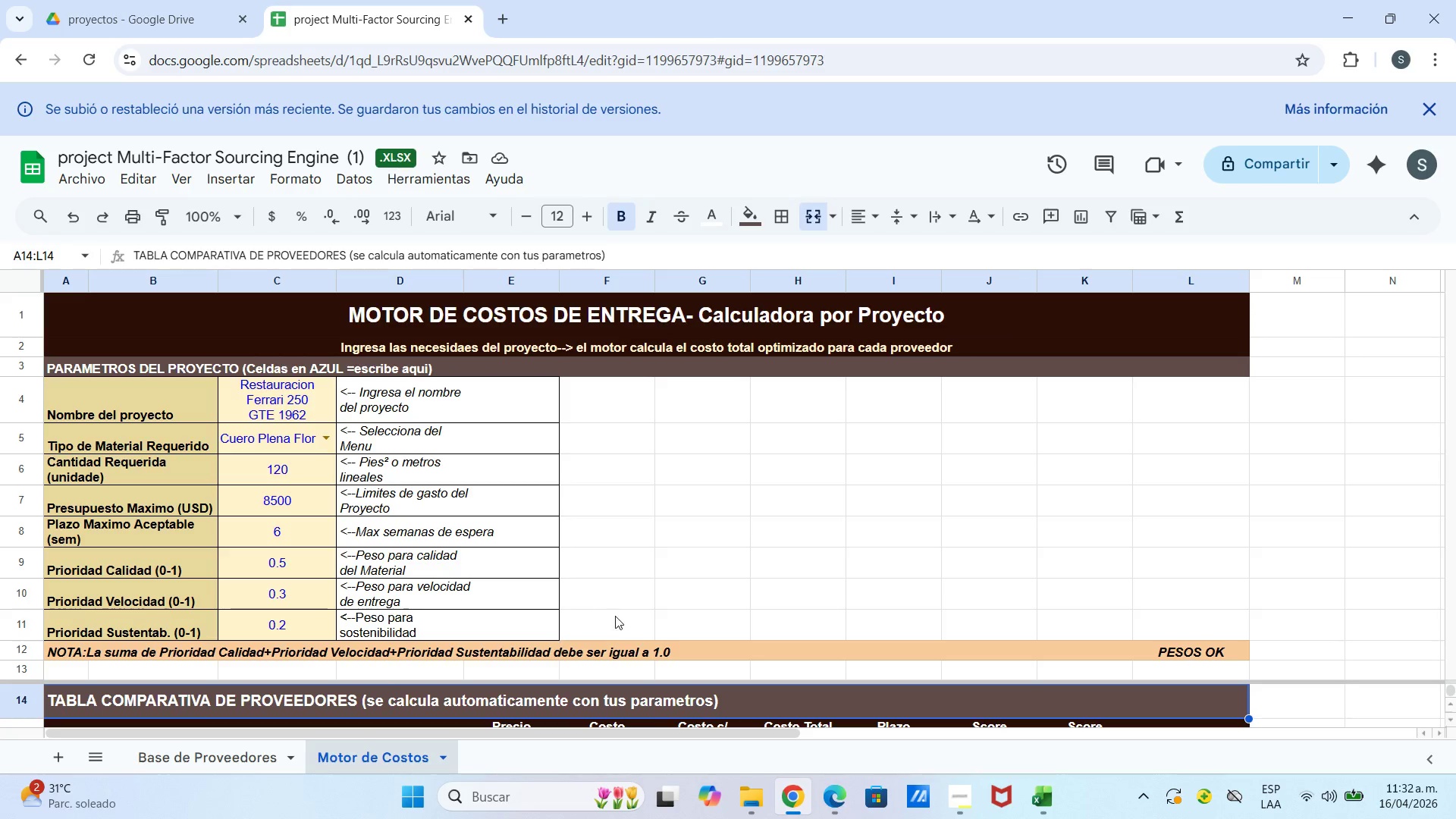 
double_click([190, 180])
 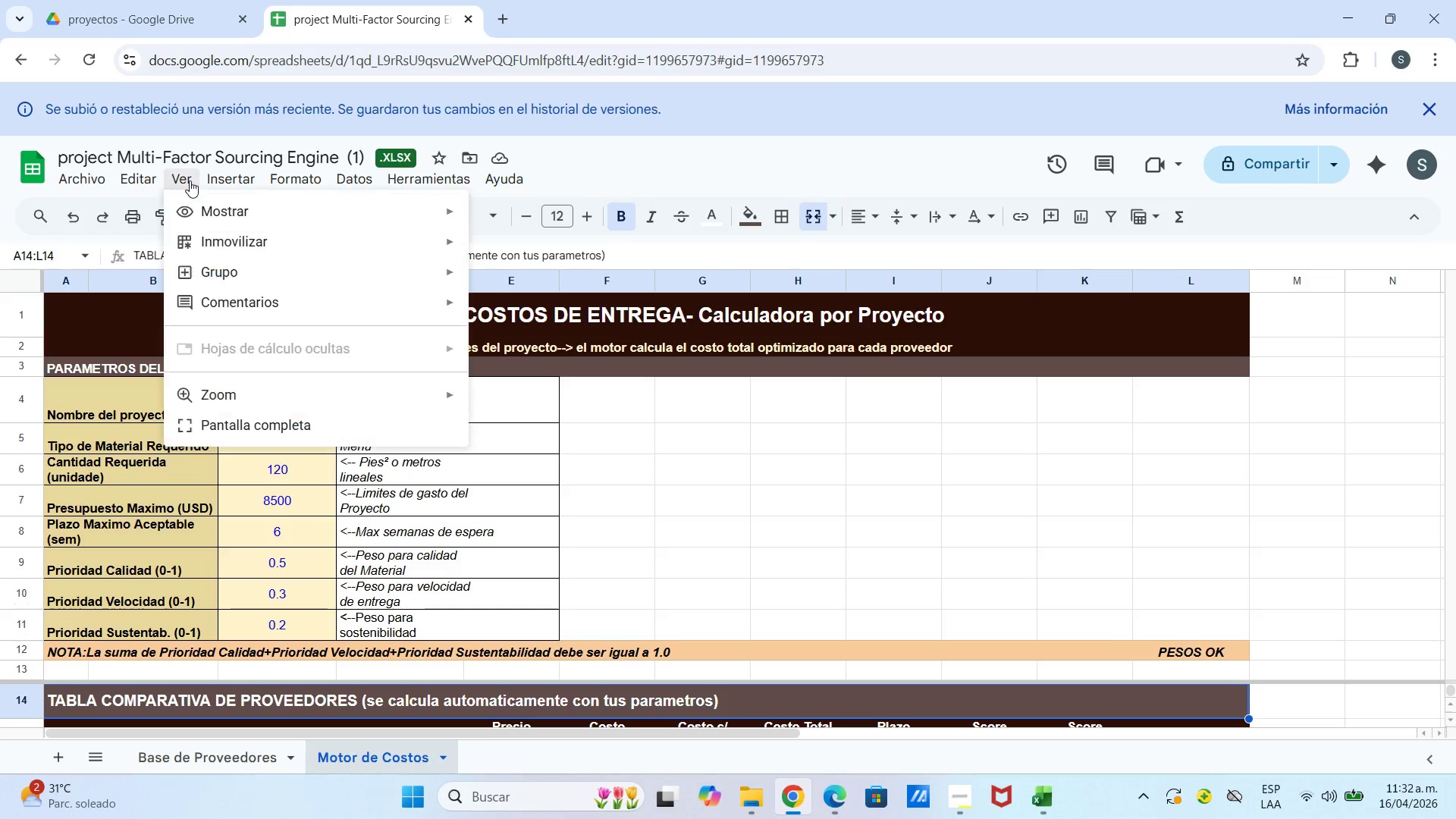 
triple_click([190, 180])
 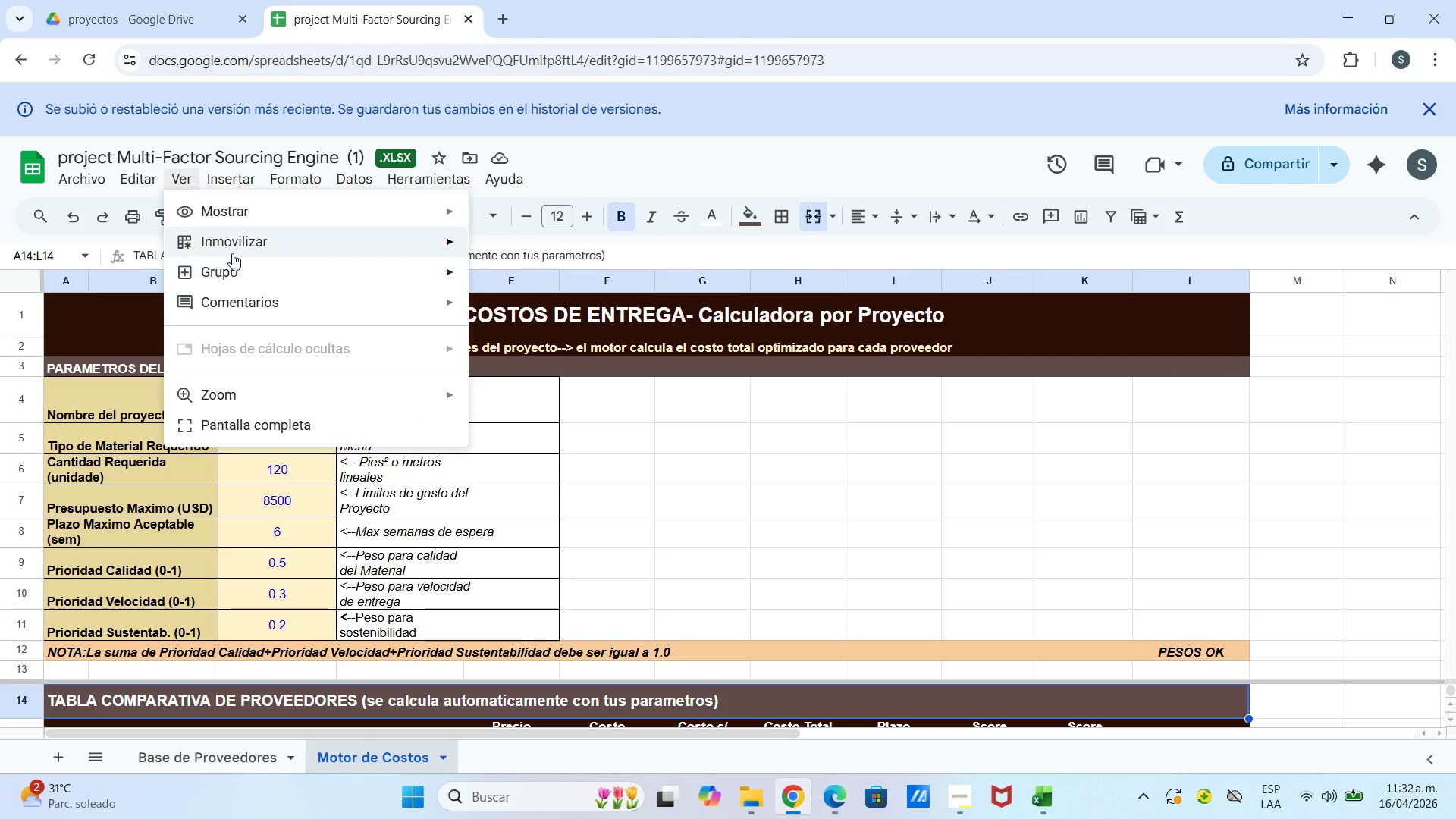 
left_click([232, 253])
 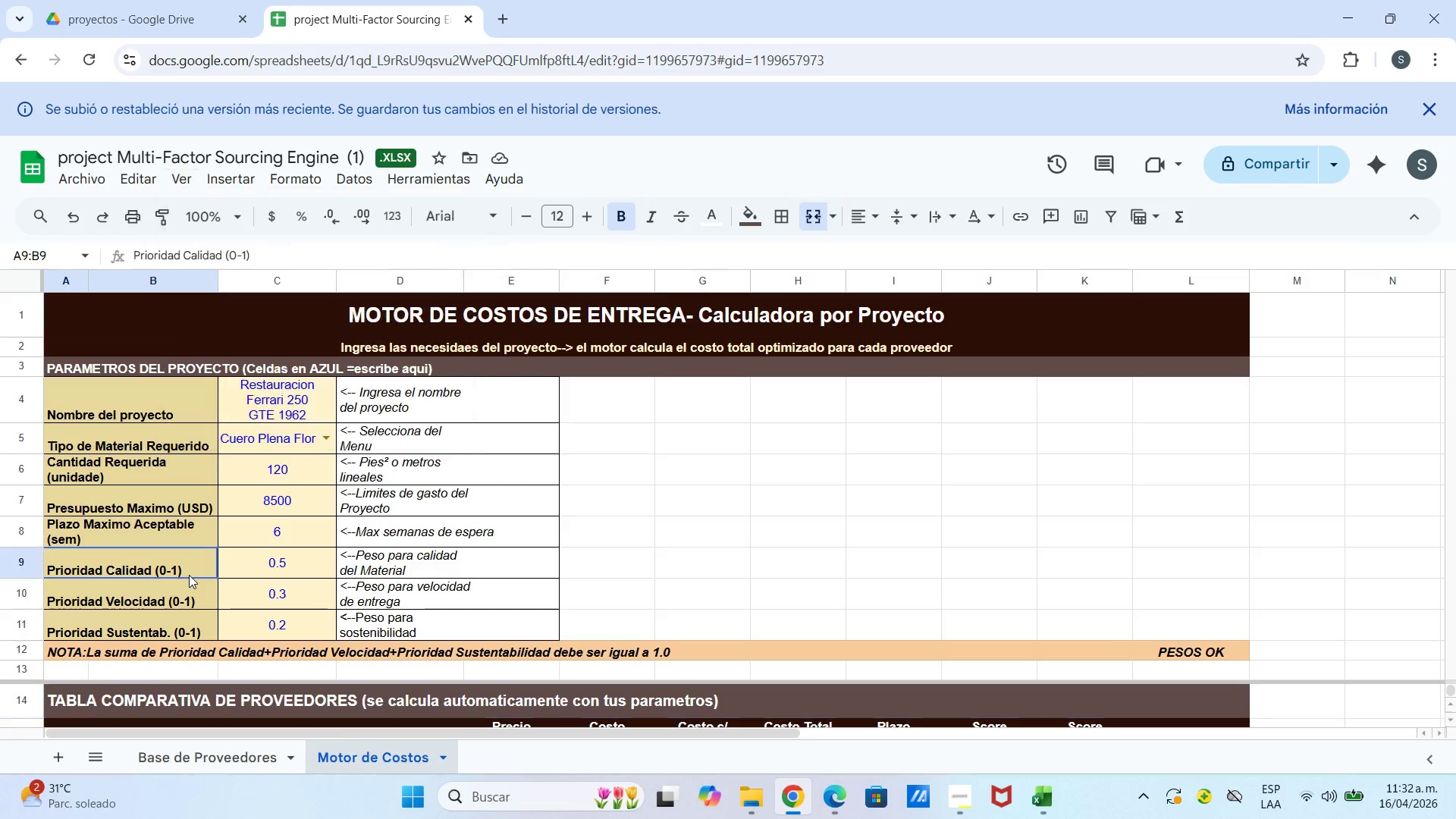 
wait(6.62)
 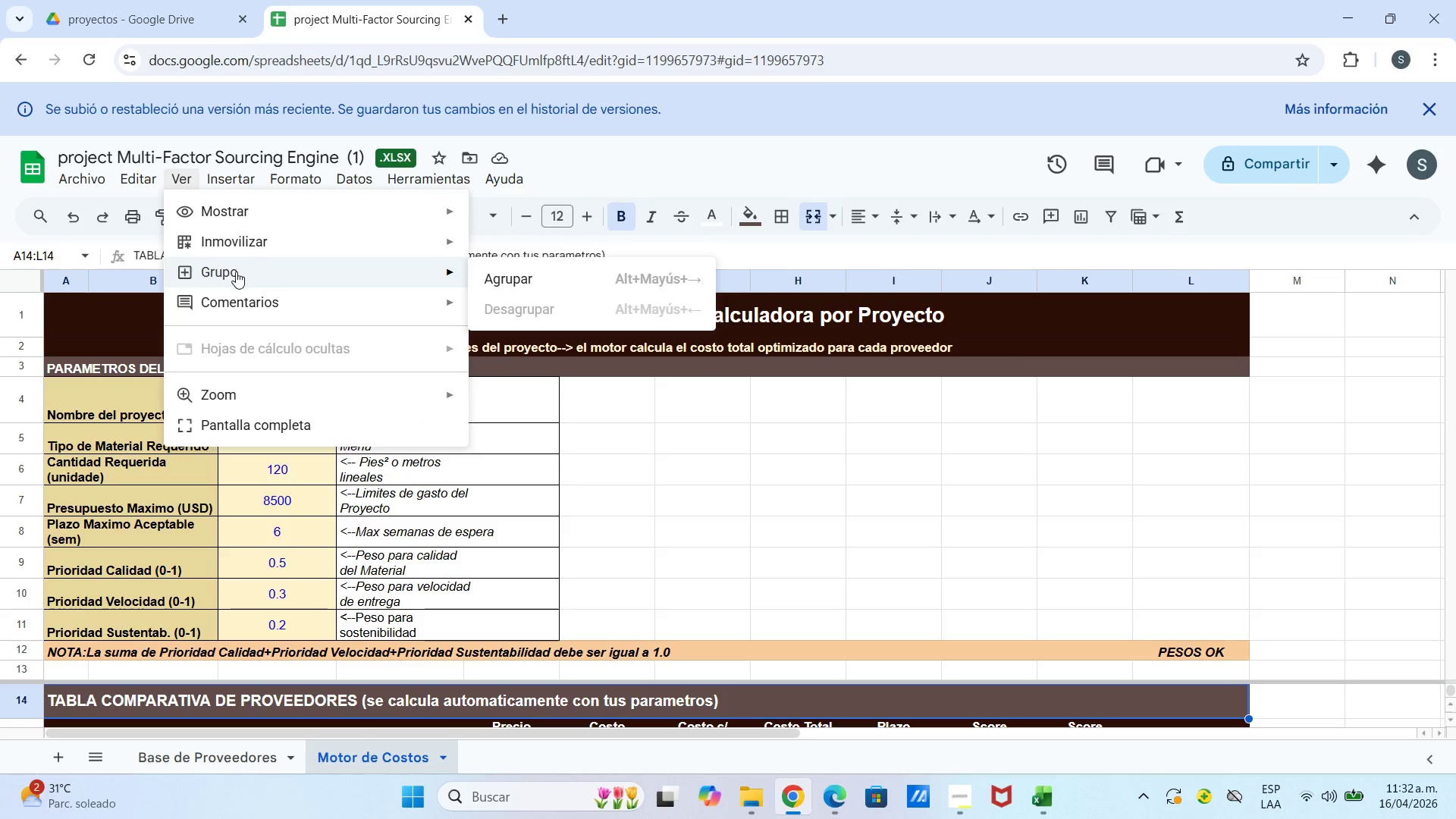 
left_click_drag(start_coordinate=[27, 308], to_coordinate=[30, 669])
 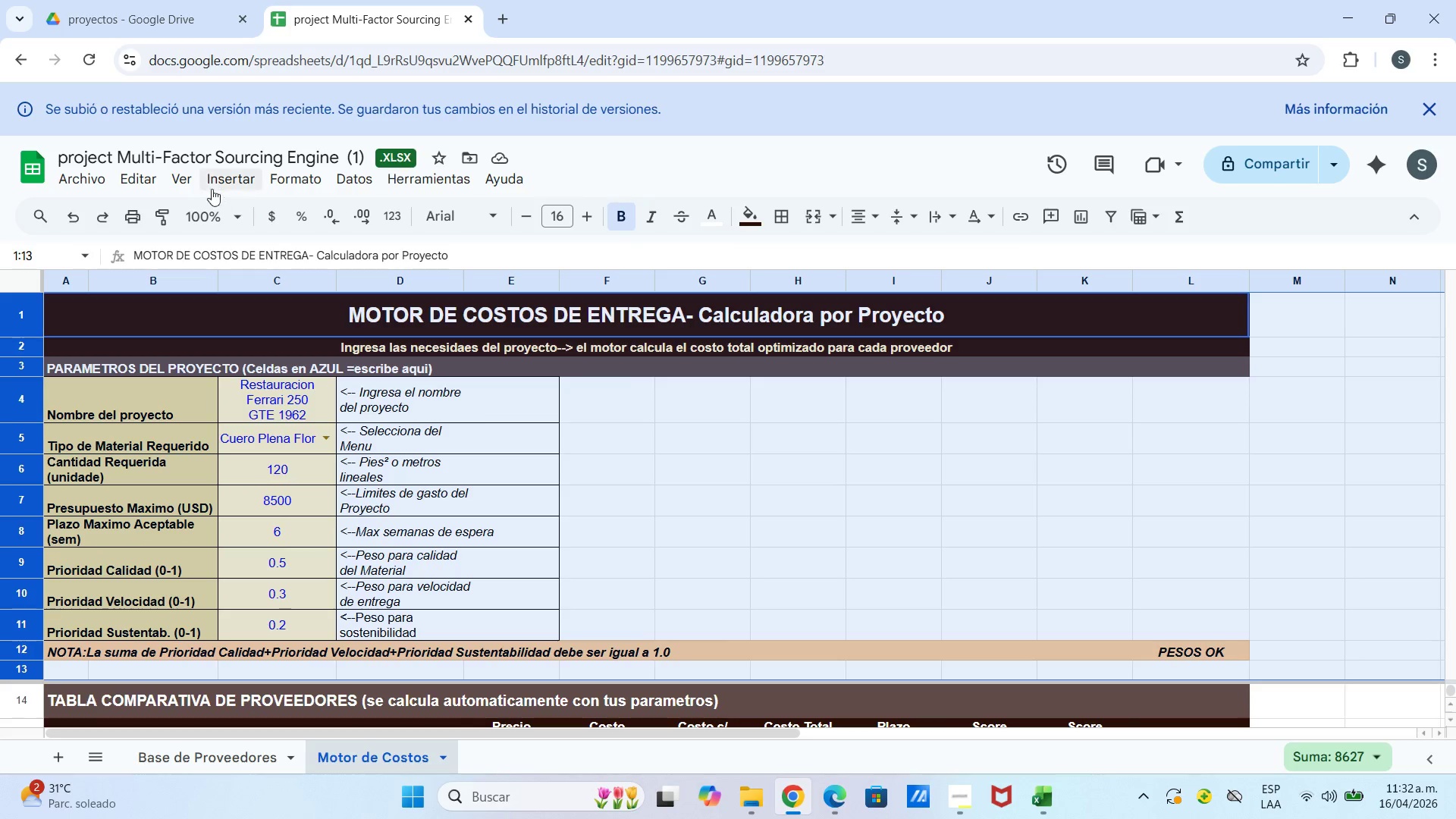 
left_click([168, 180])
 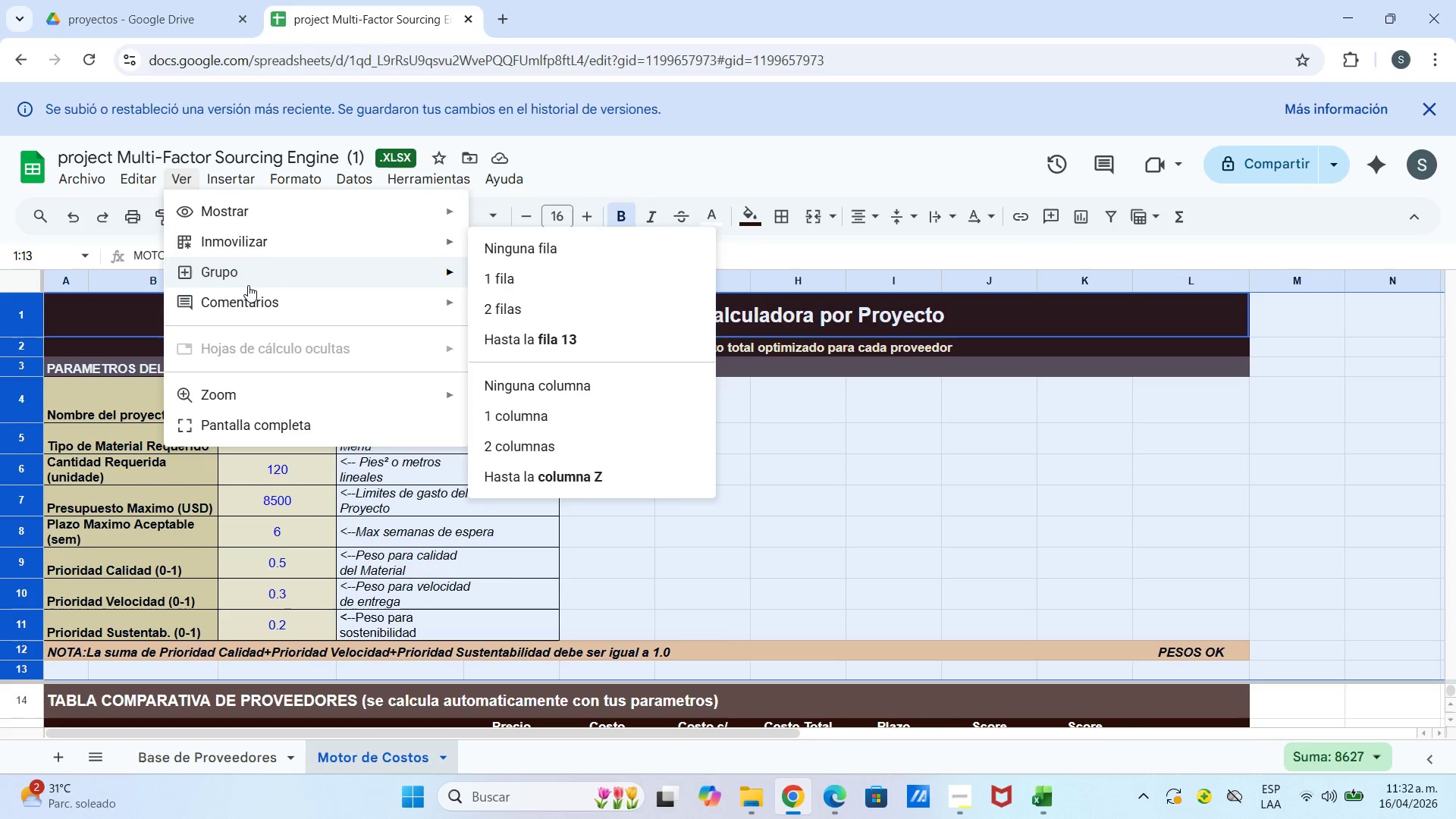 
left_click([248, 281])
 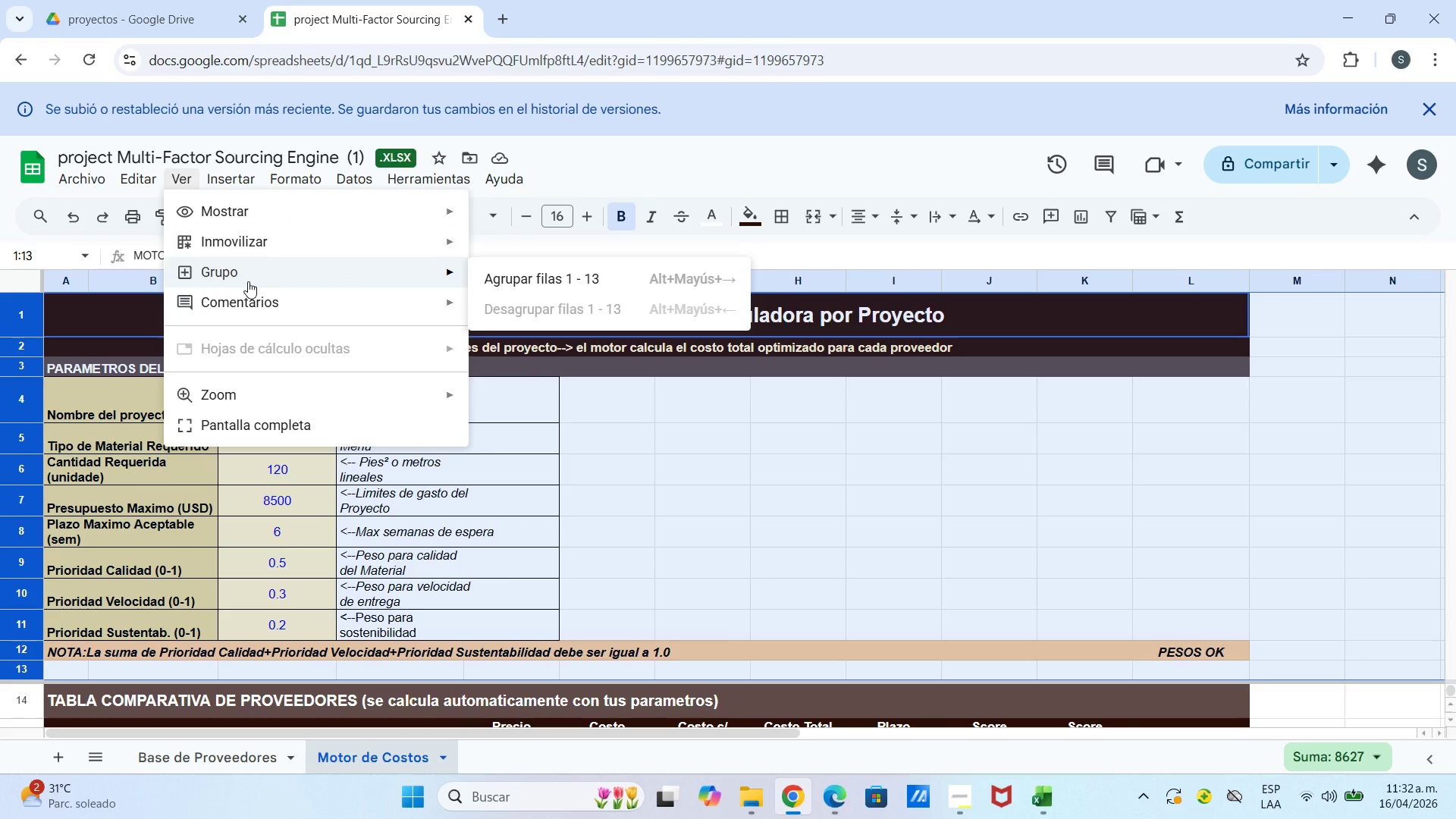 
left_click([248, 281])
 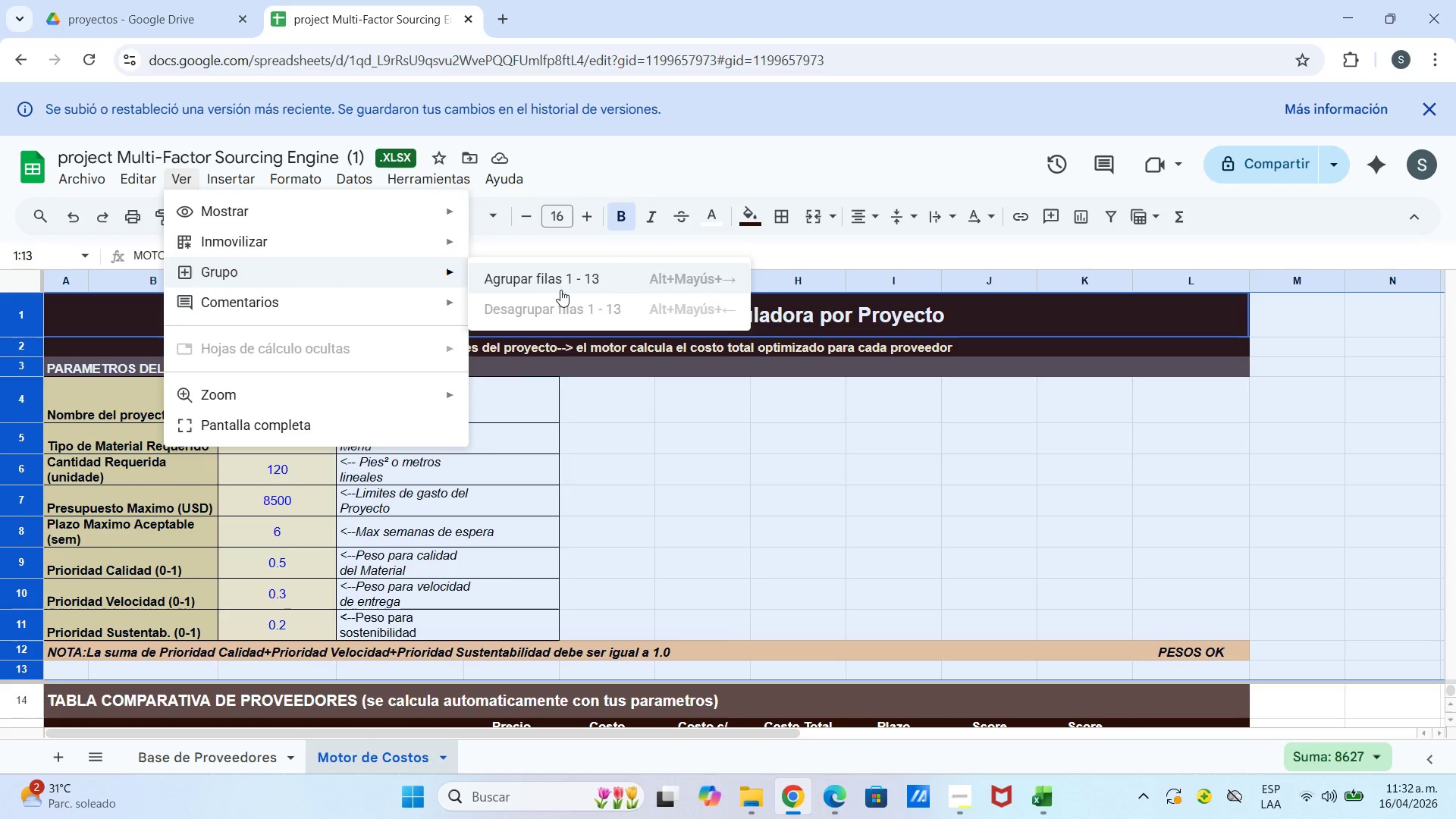 
left_click([560, 275])
 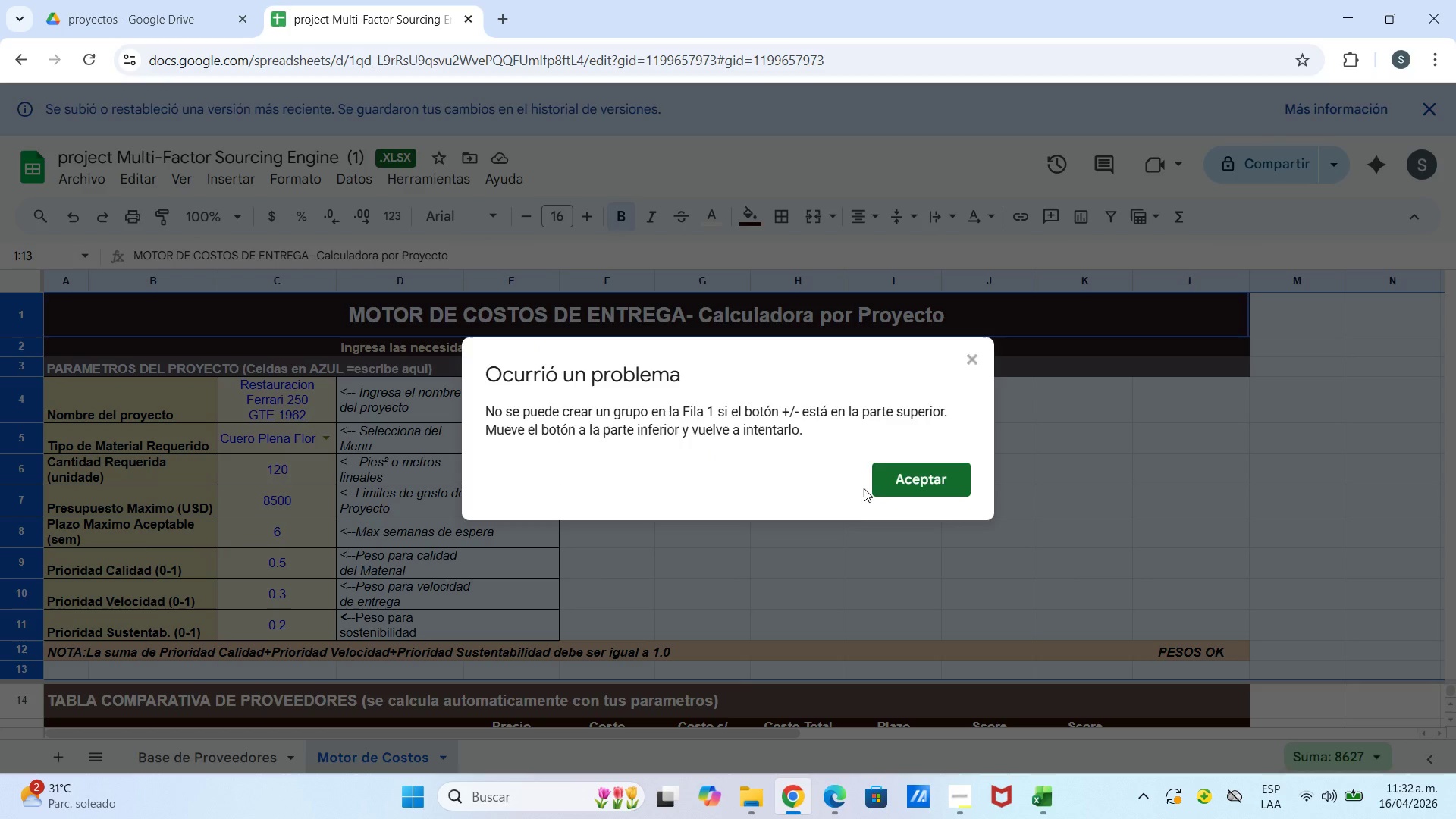 
left_click([908, 477])
 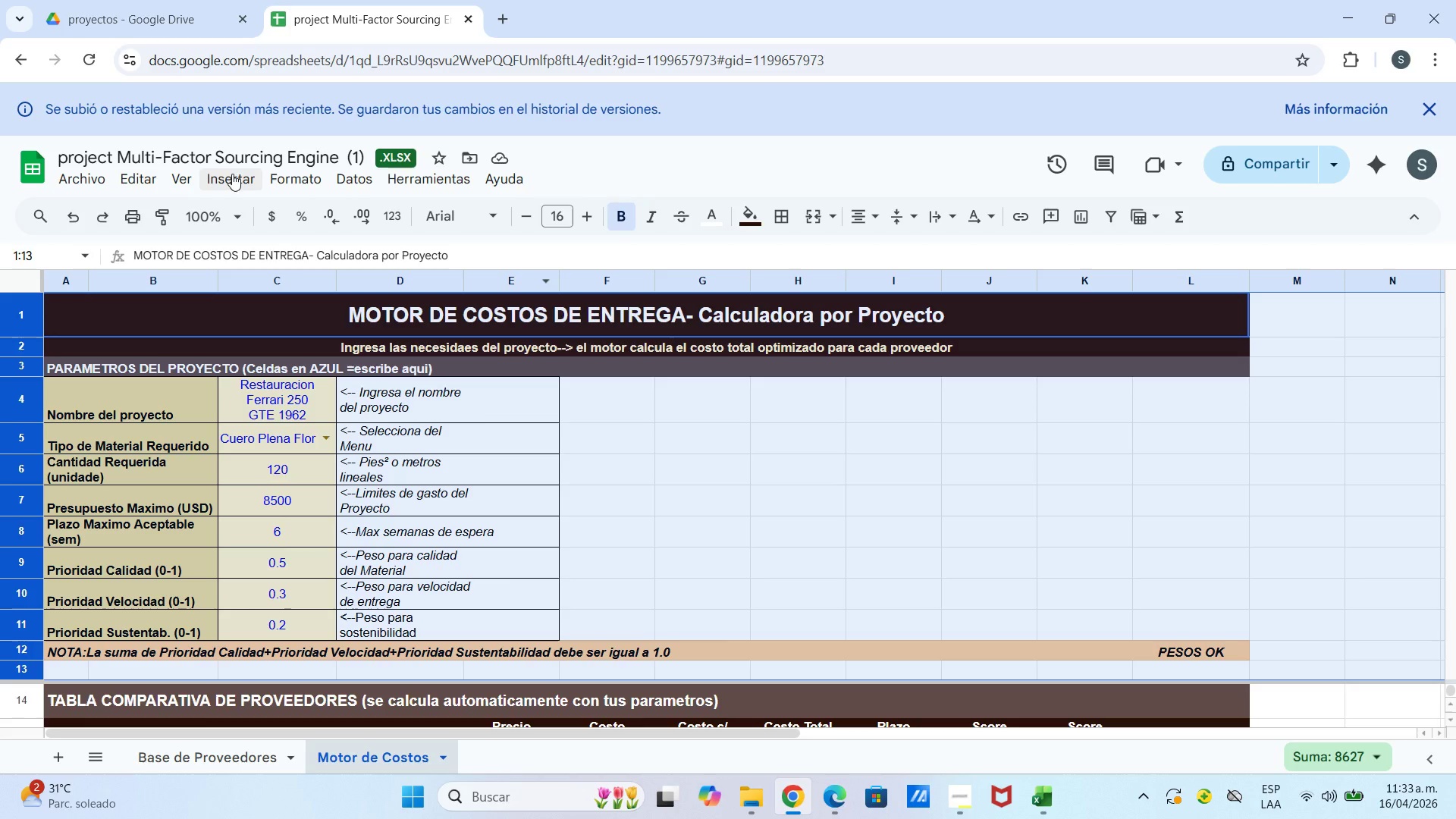 
left_click([196, 180])
 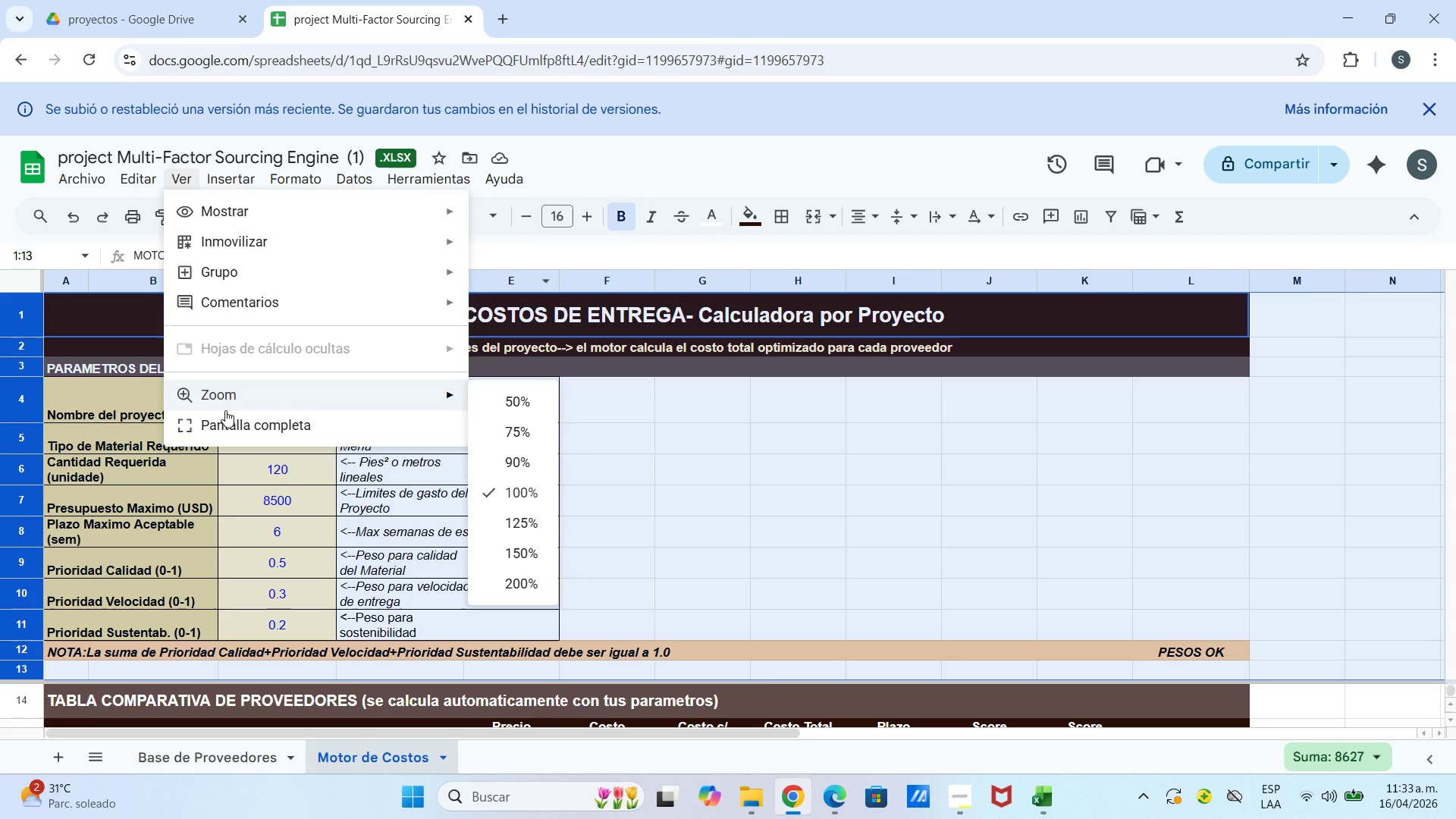 
wait(5.31)
 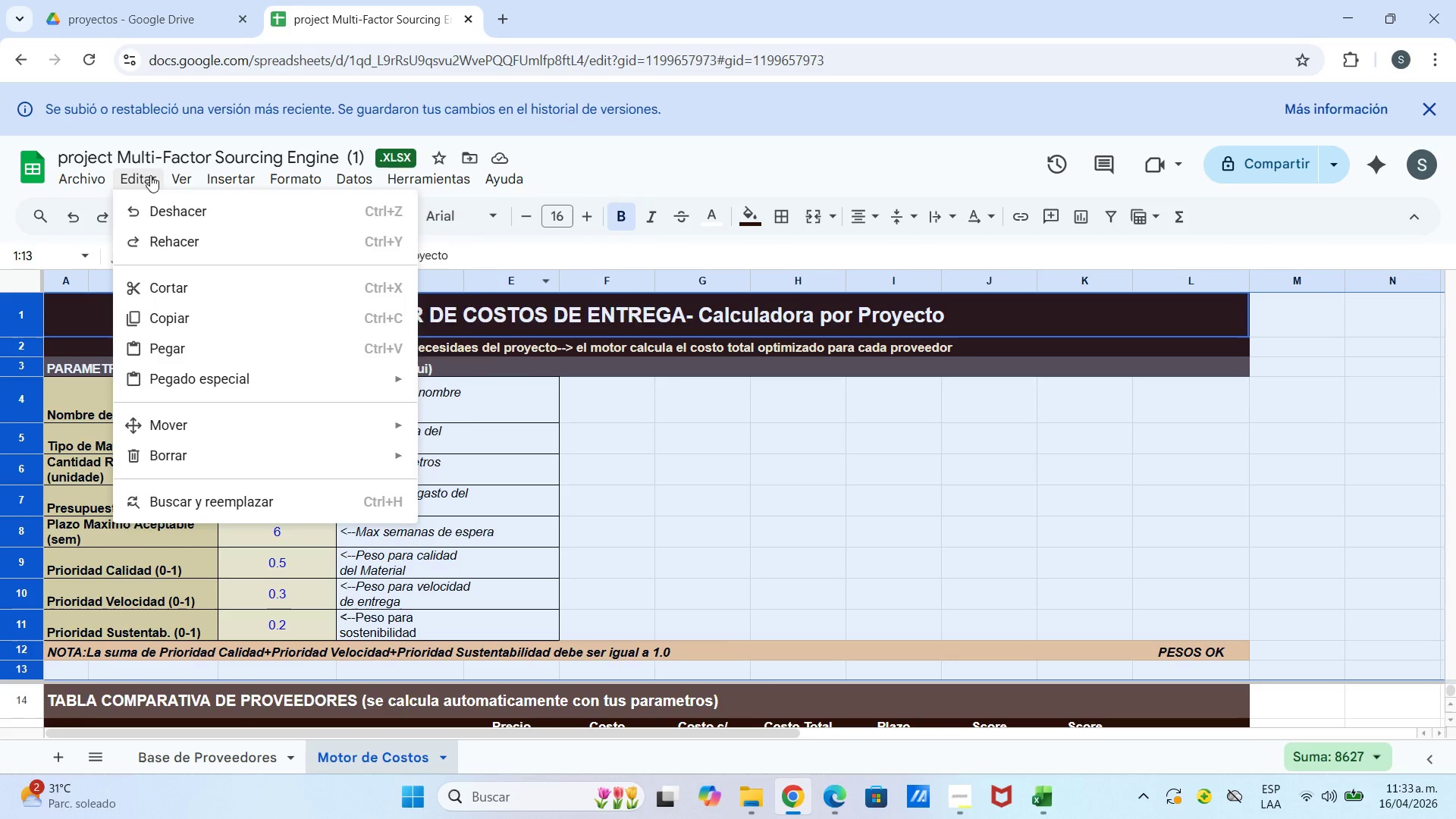 
left_click([225, 427])
 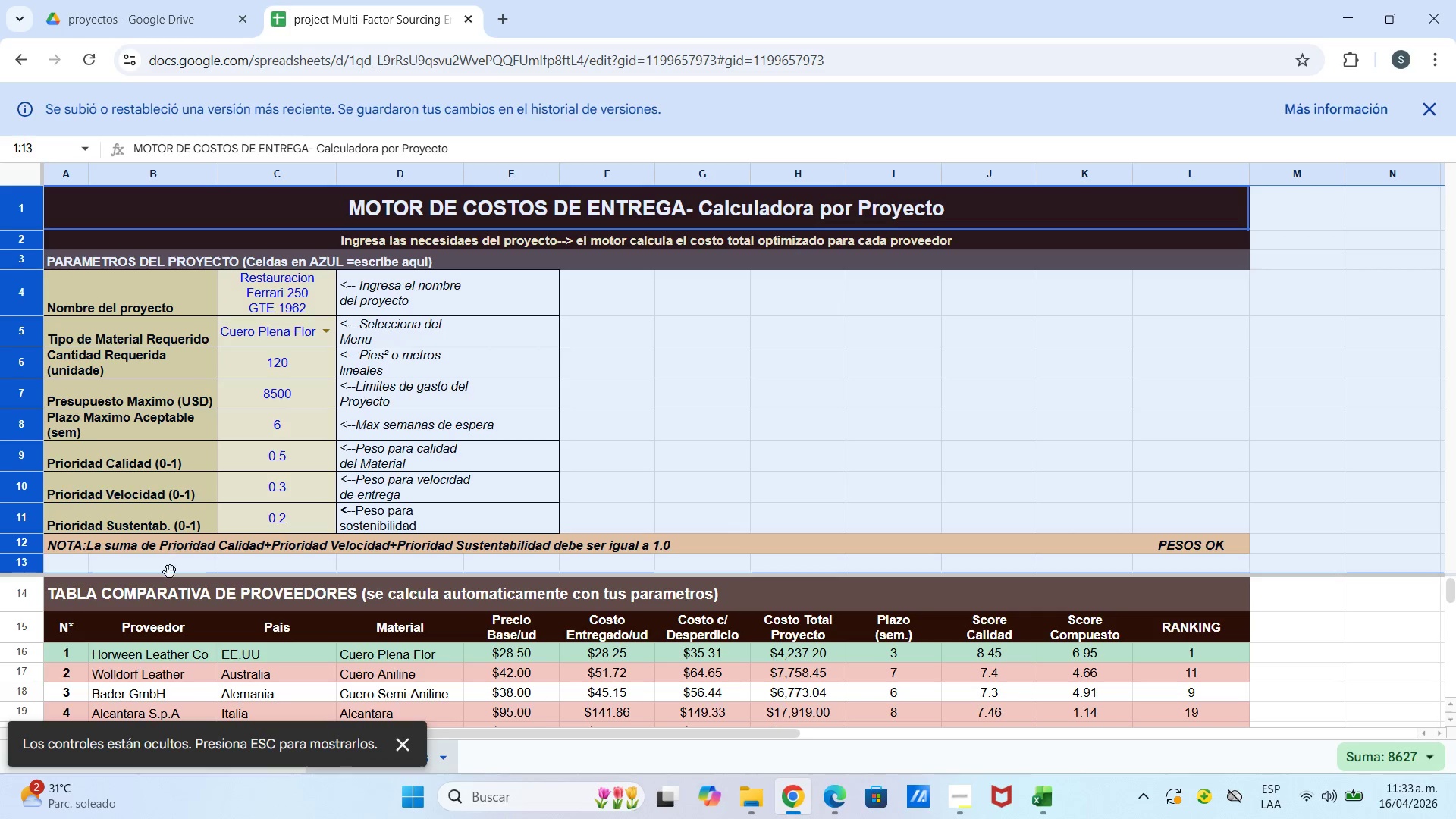 
scroll: coordinate [198, 630], scroll_direction: down, amount: 4.0
 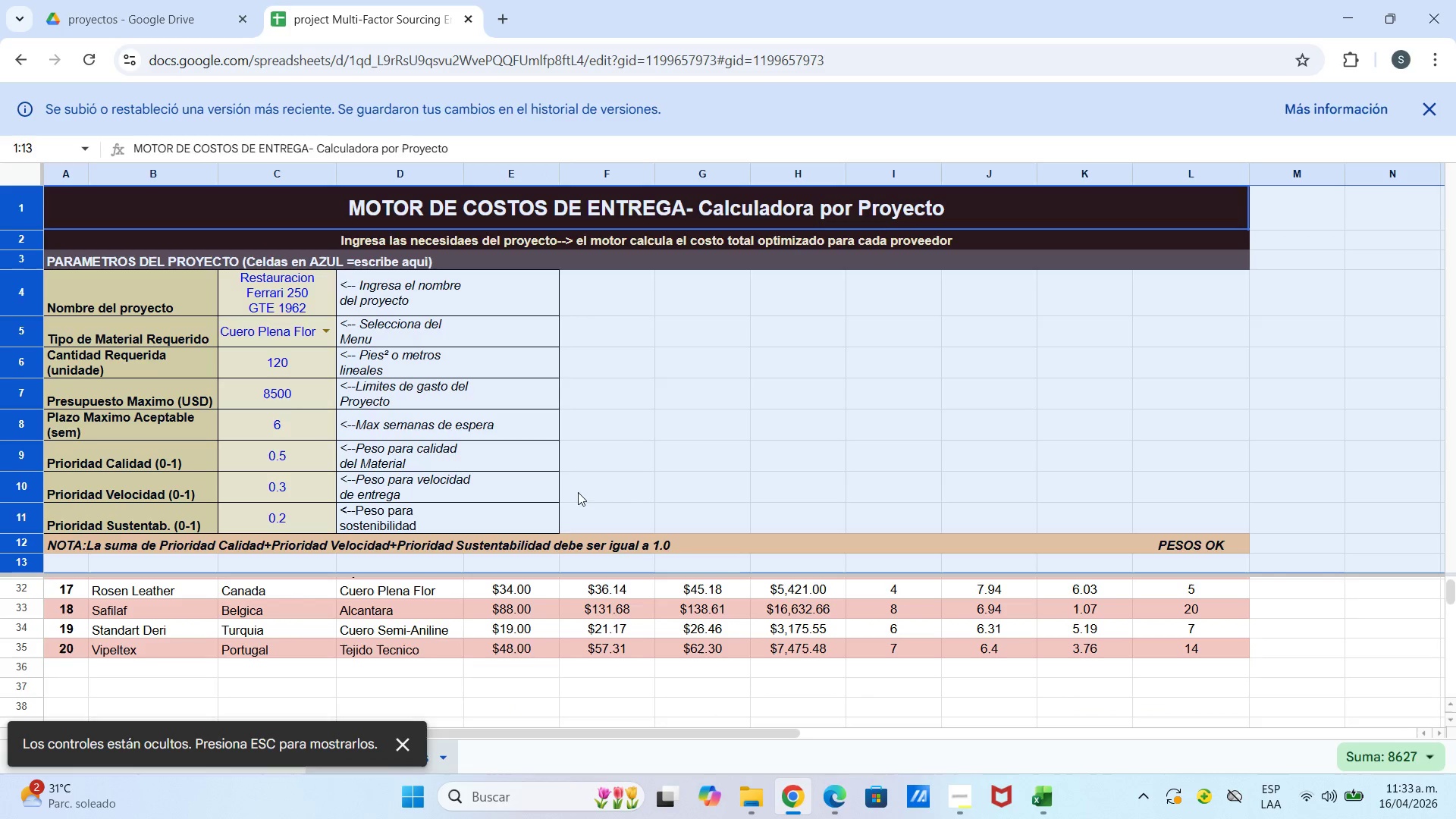 
left_click([595, 480])
 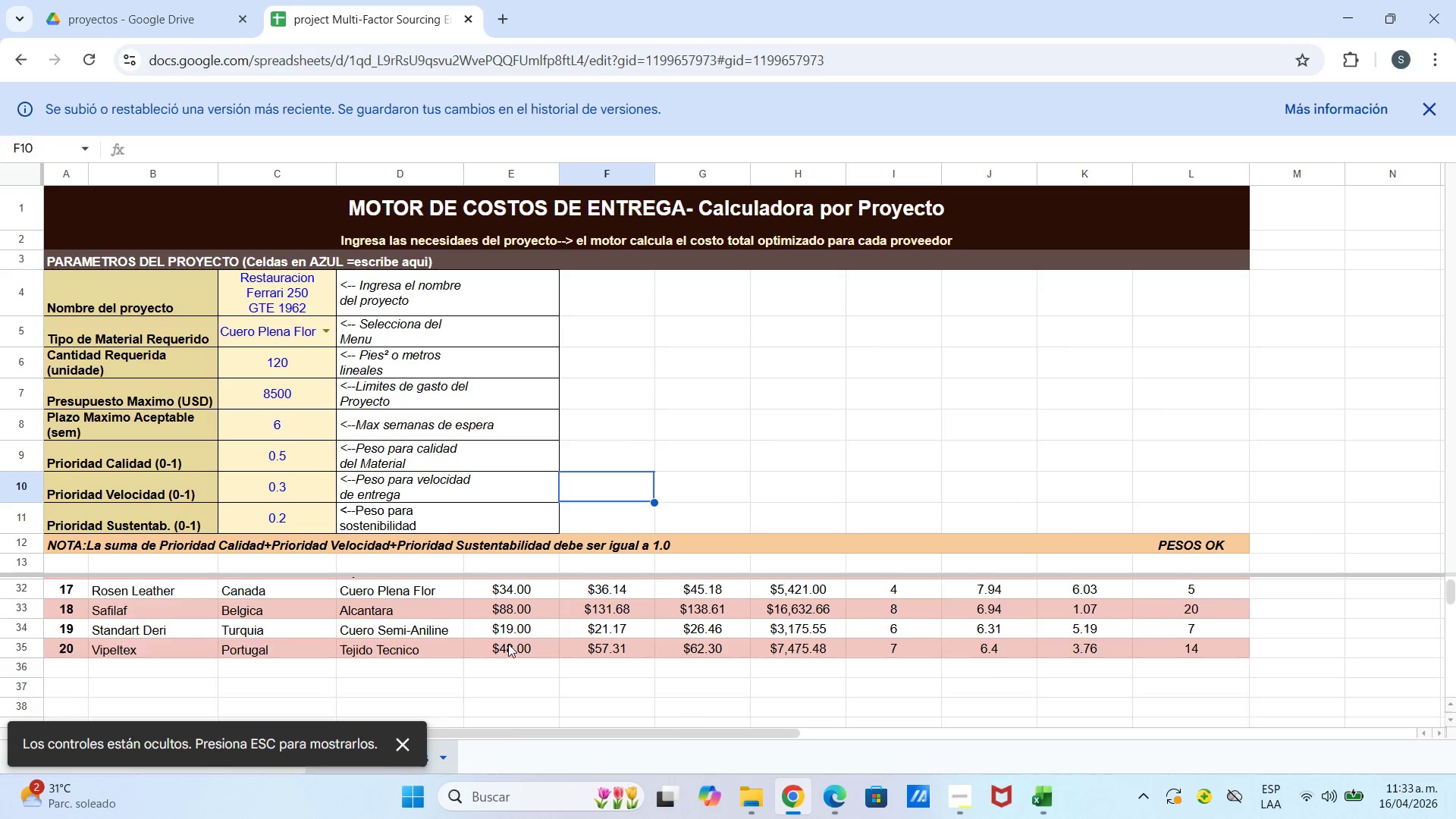 
scroll: coordinate [507, 644], scroll_direction: up, amount: 7.0
 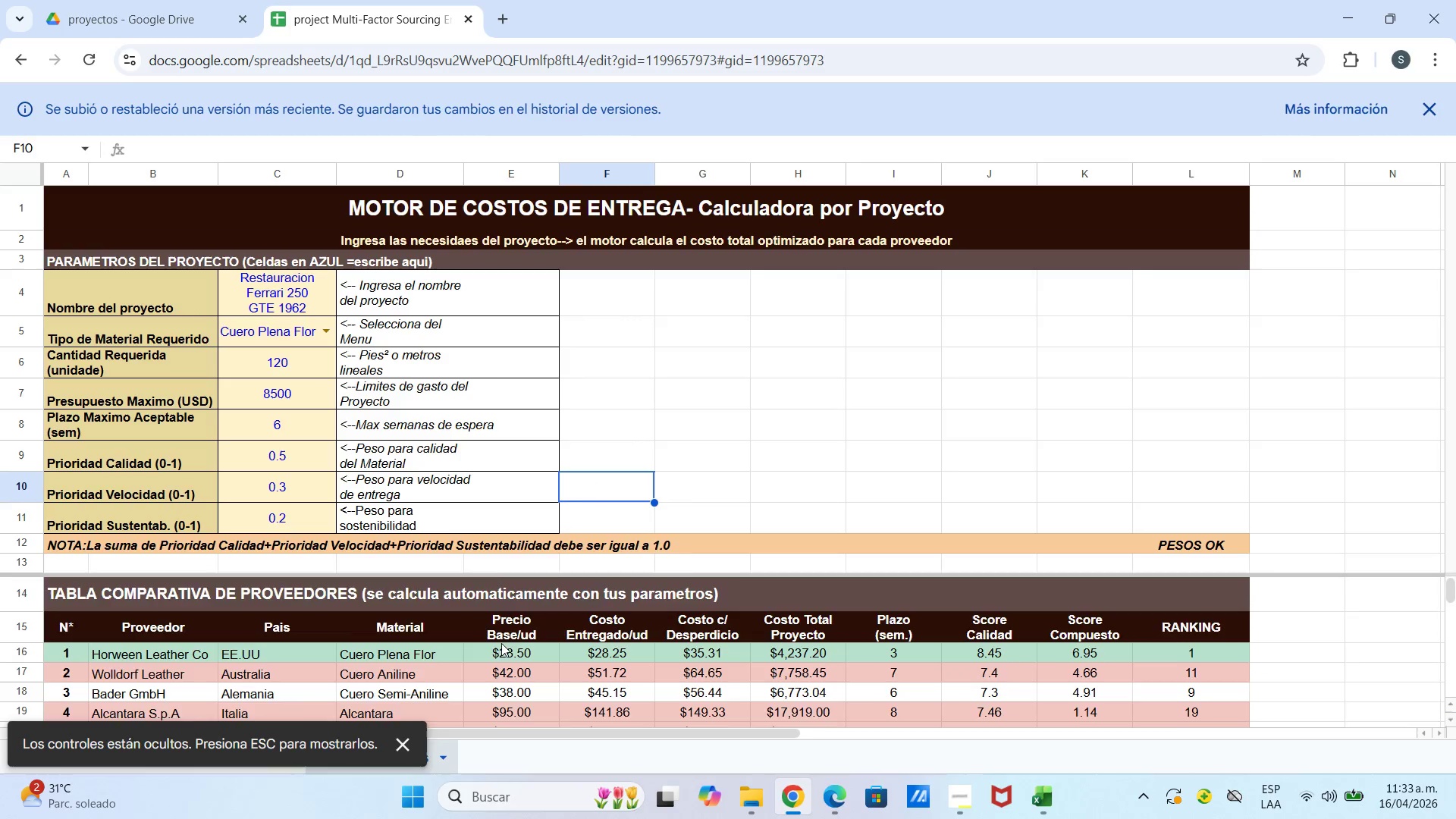 
scroll: coordinate [500, 646], scroll_direction: down, amount: 2.0
 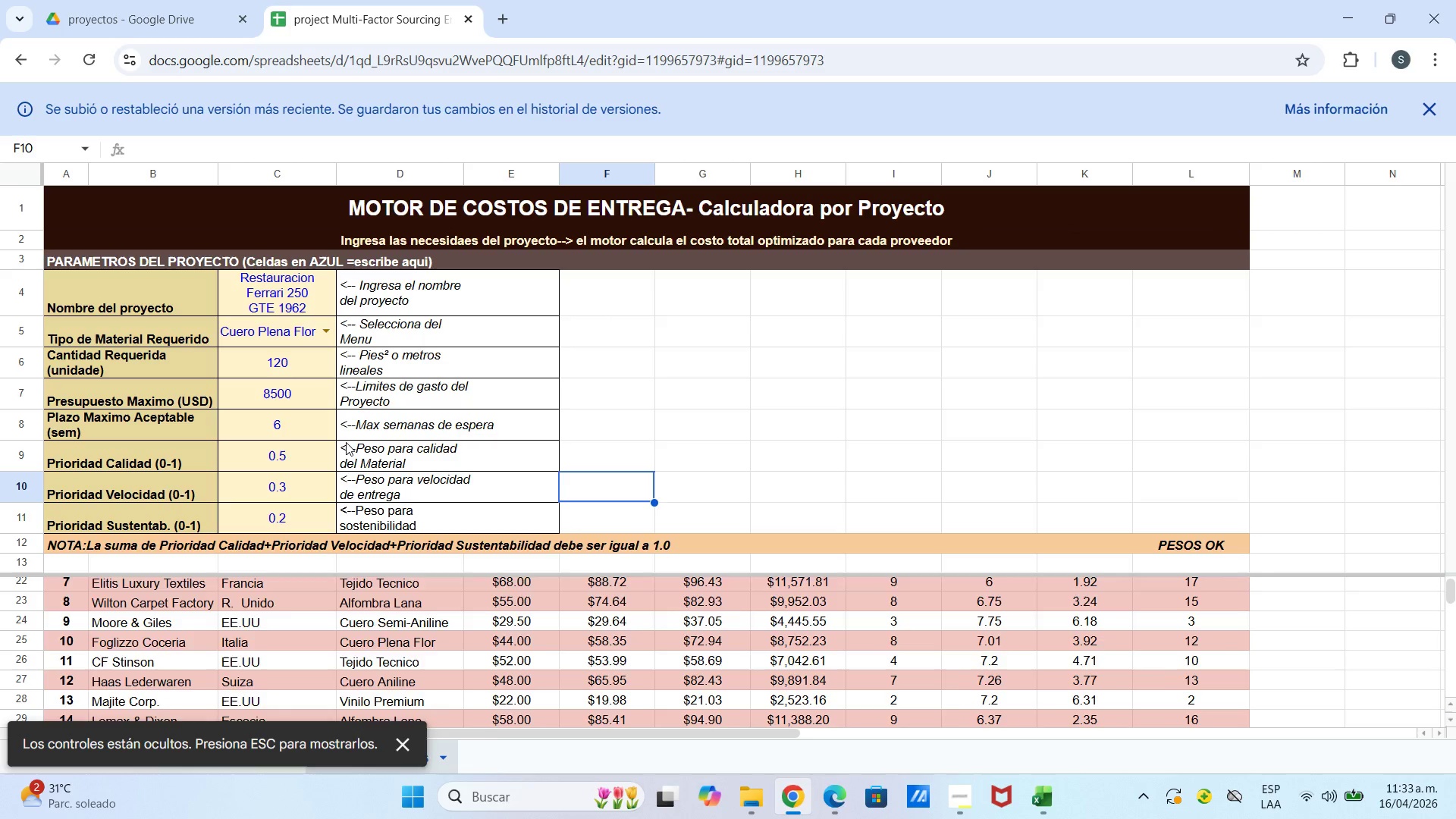 
scroll: coordinate [347, 444], scroll_direction: up, amount: 6.0
 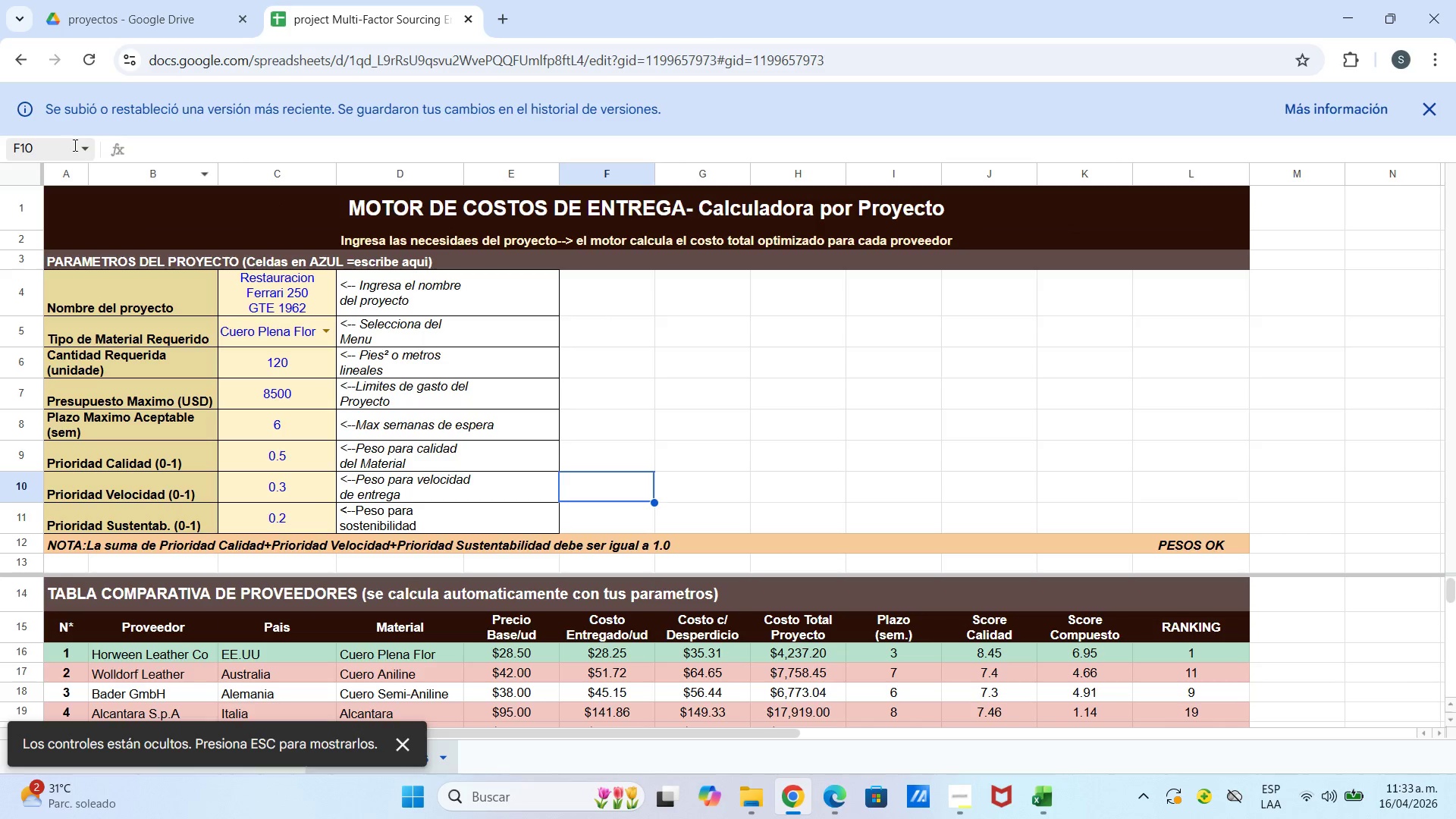 
left_click([187, 155])
 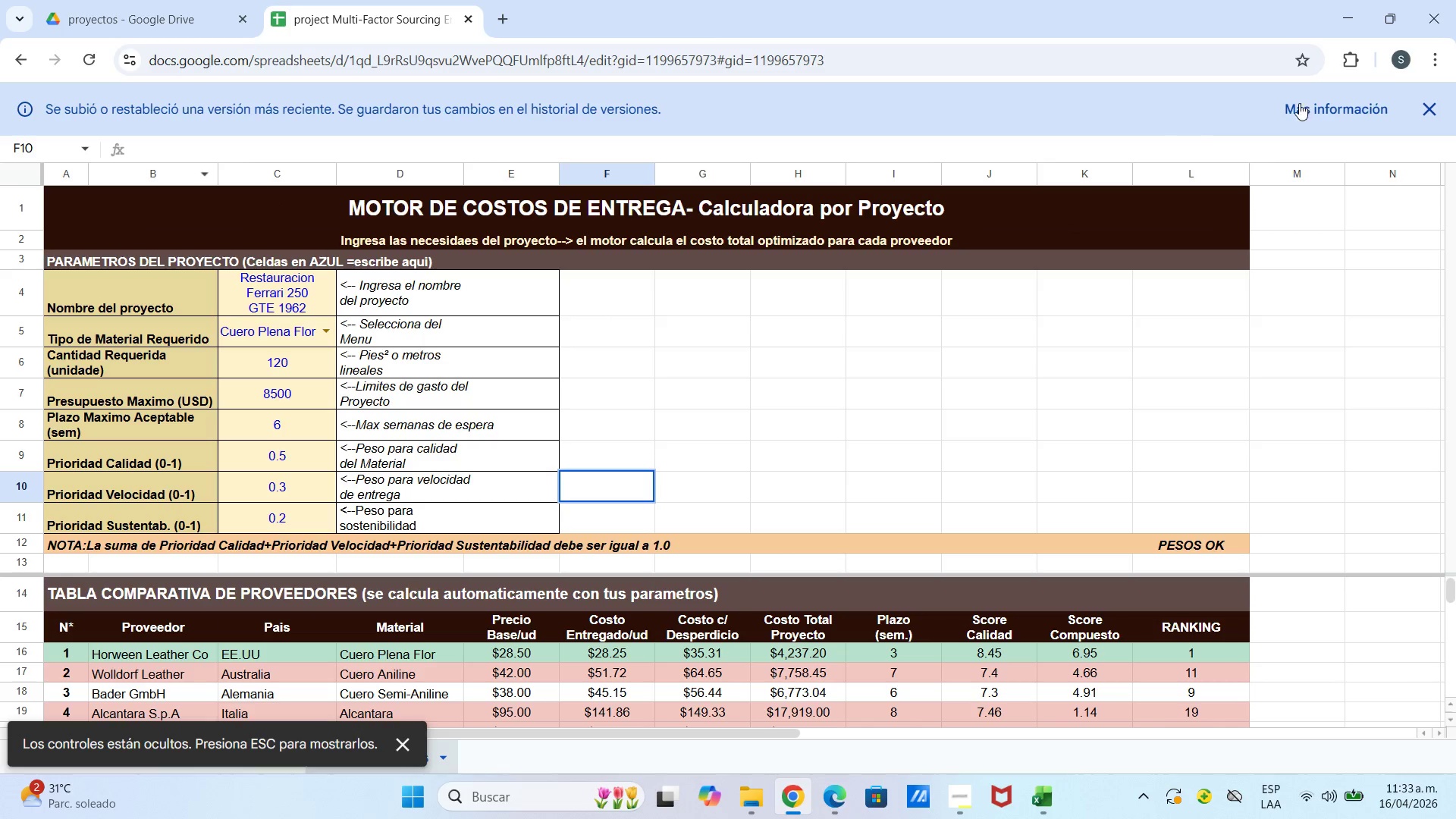 
mouse_move([1421, 109])
 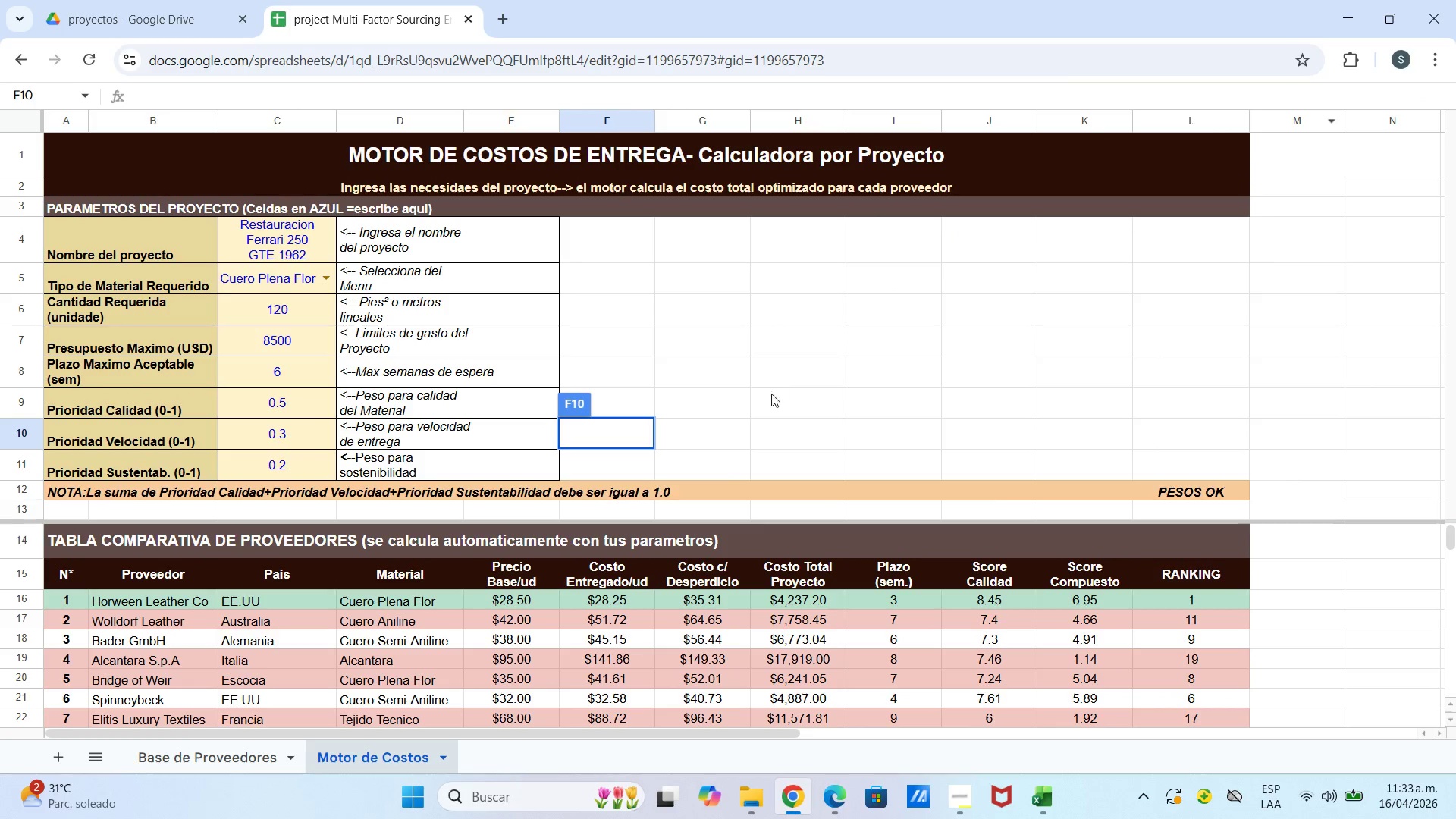 
scroll: coordinate [545, 624], scroll_direction: up, amount: 8.0
 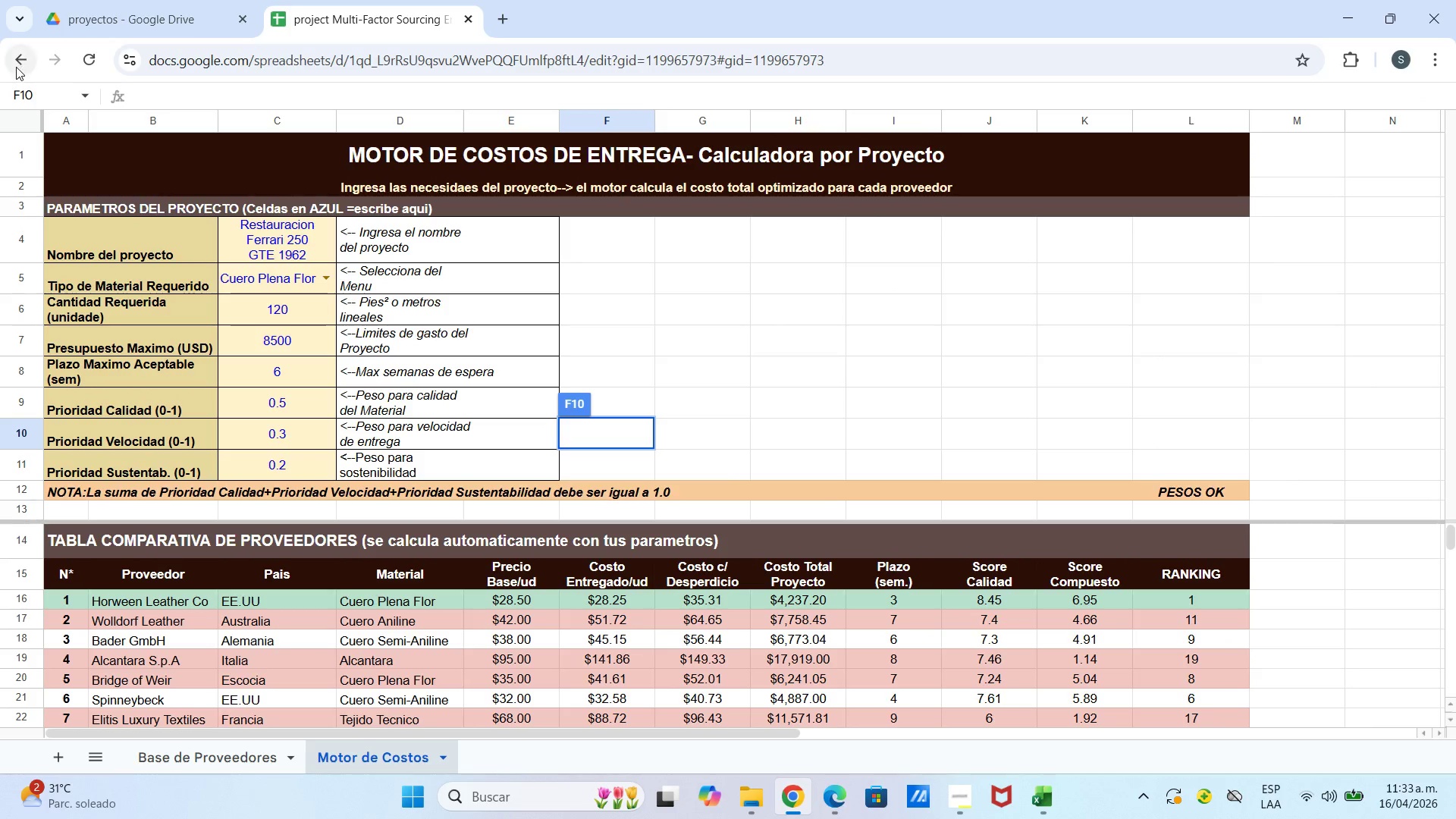 
left_click([16, 67])
 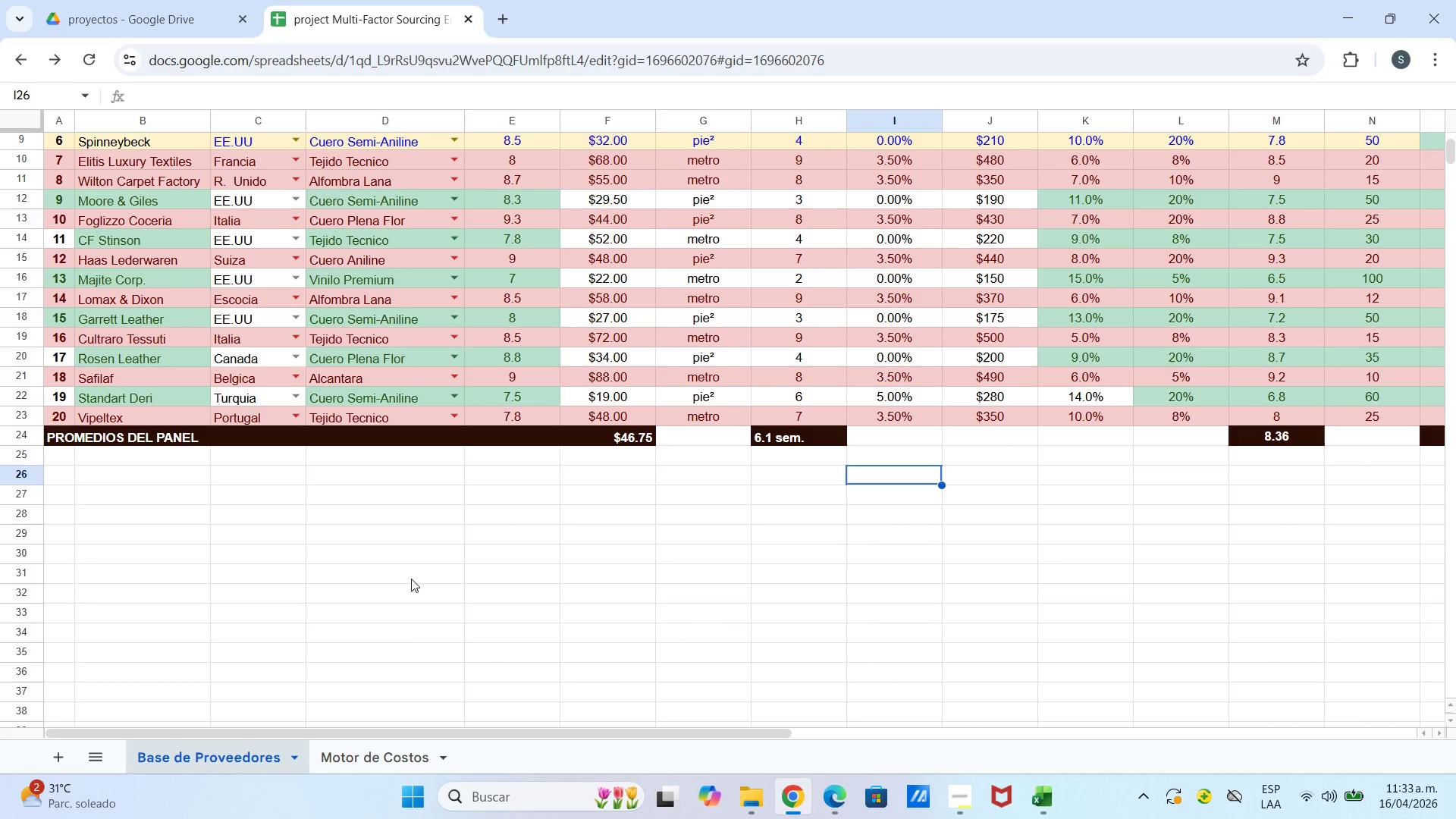 
left_click([395, 752])
 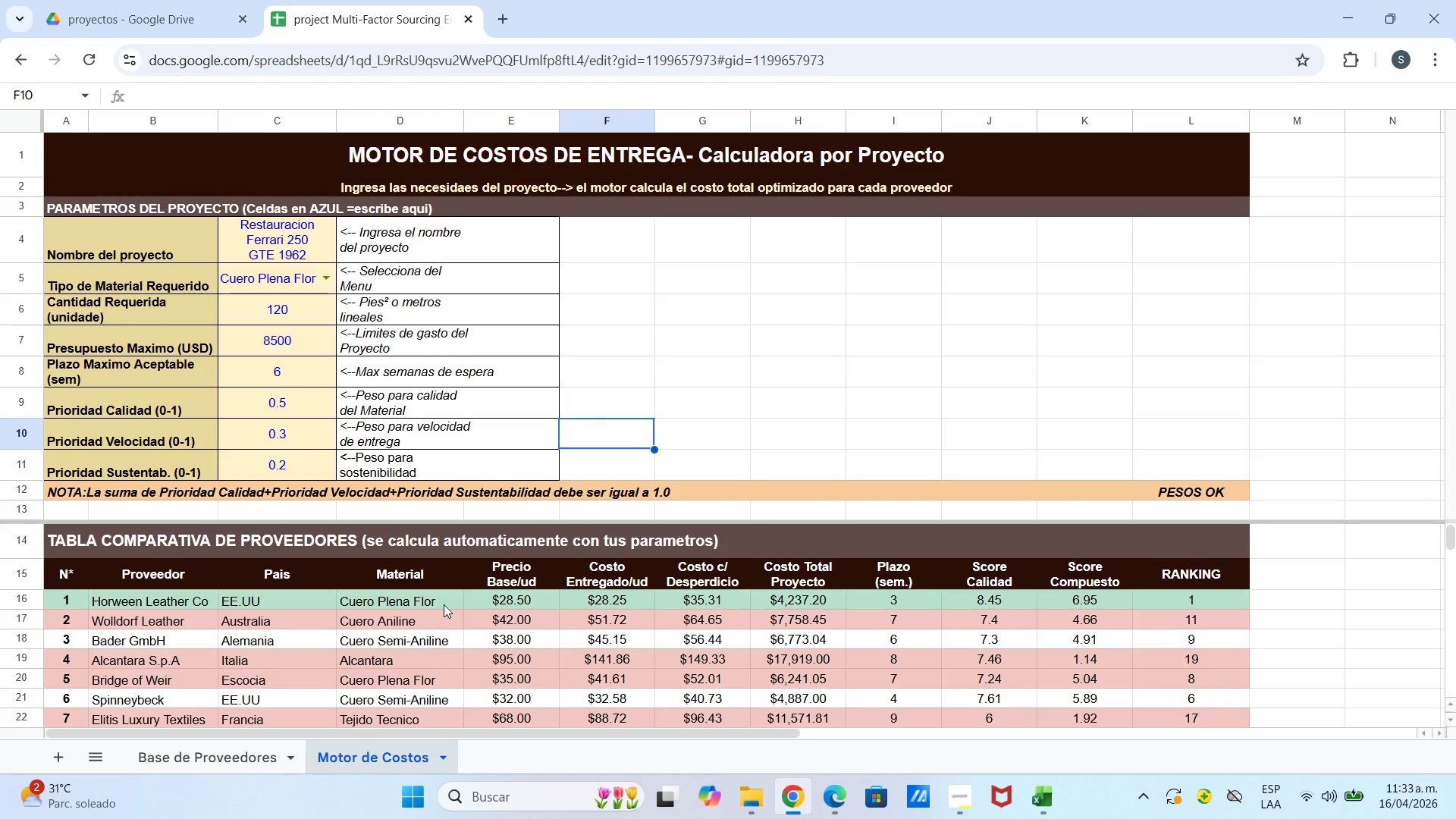 
scroll: coordinate [450, 600], scroll_direction: down, amount: 1.0
 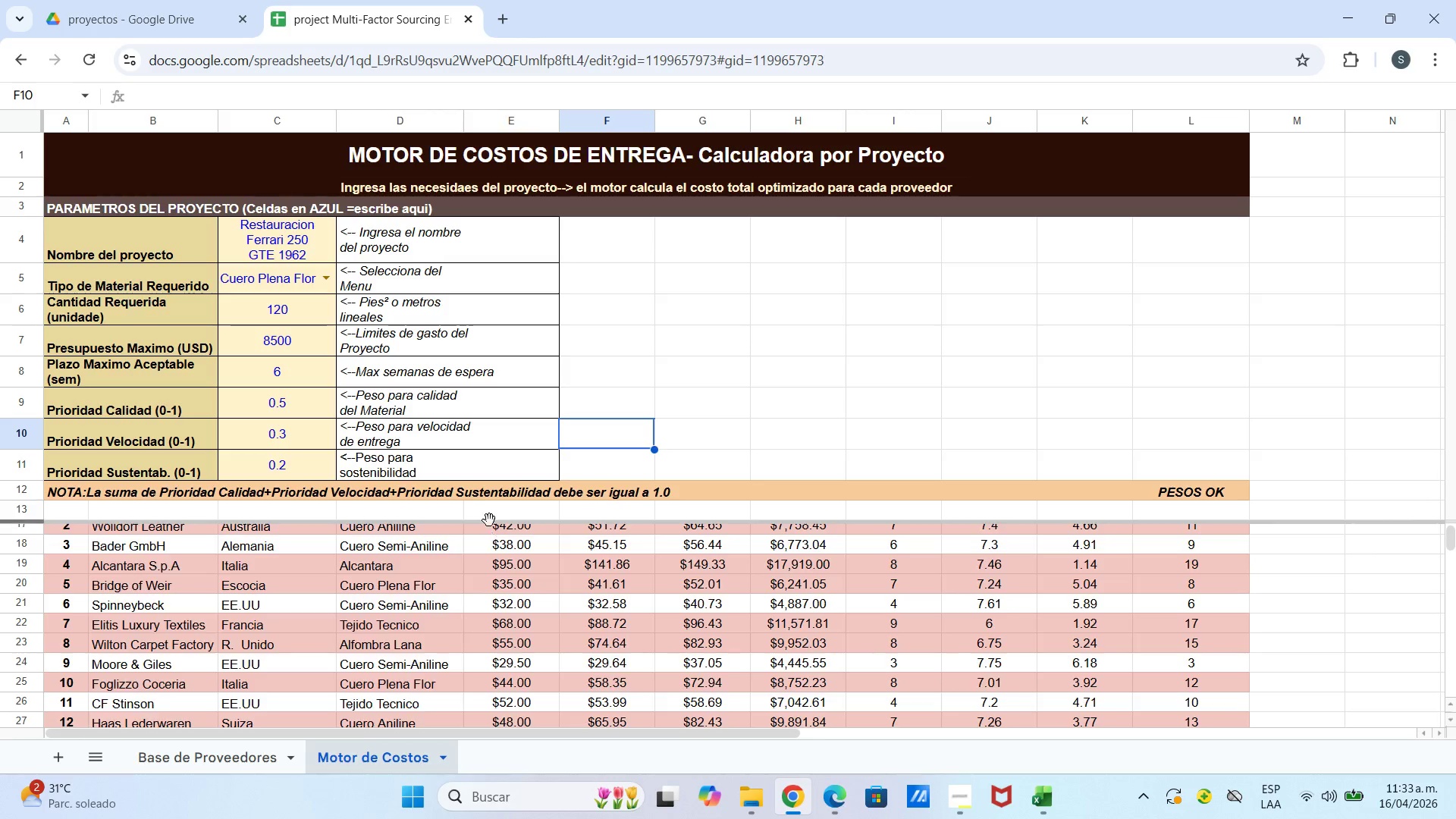 
scroll: coordinate [287, 256], scroll_direction: up, amount: 7.0
 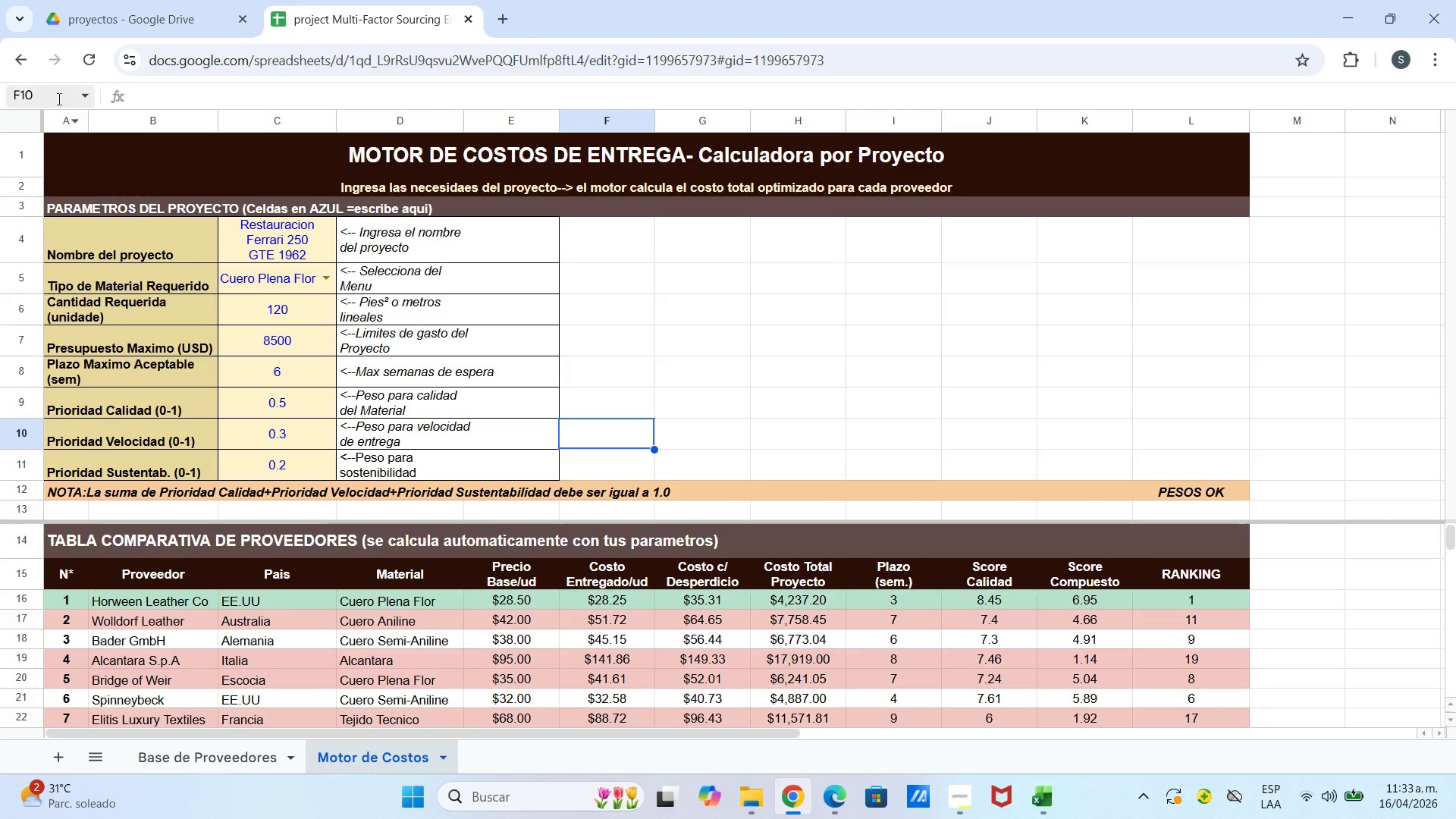 
left_click([58, 99])
 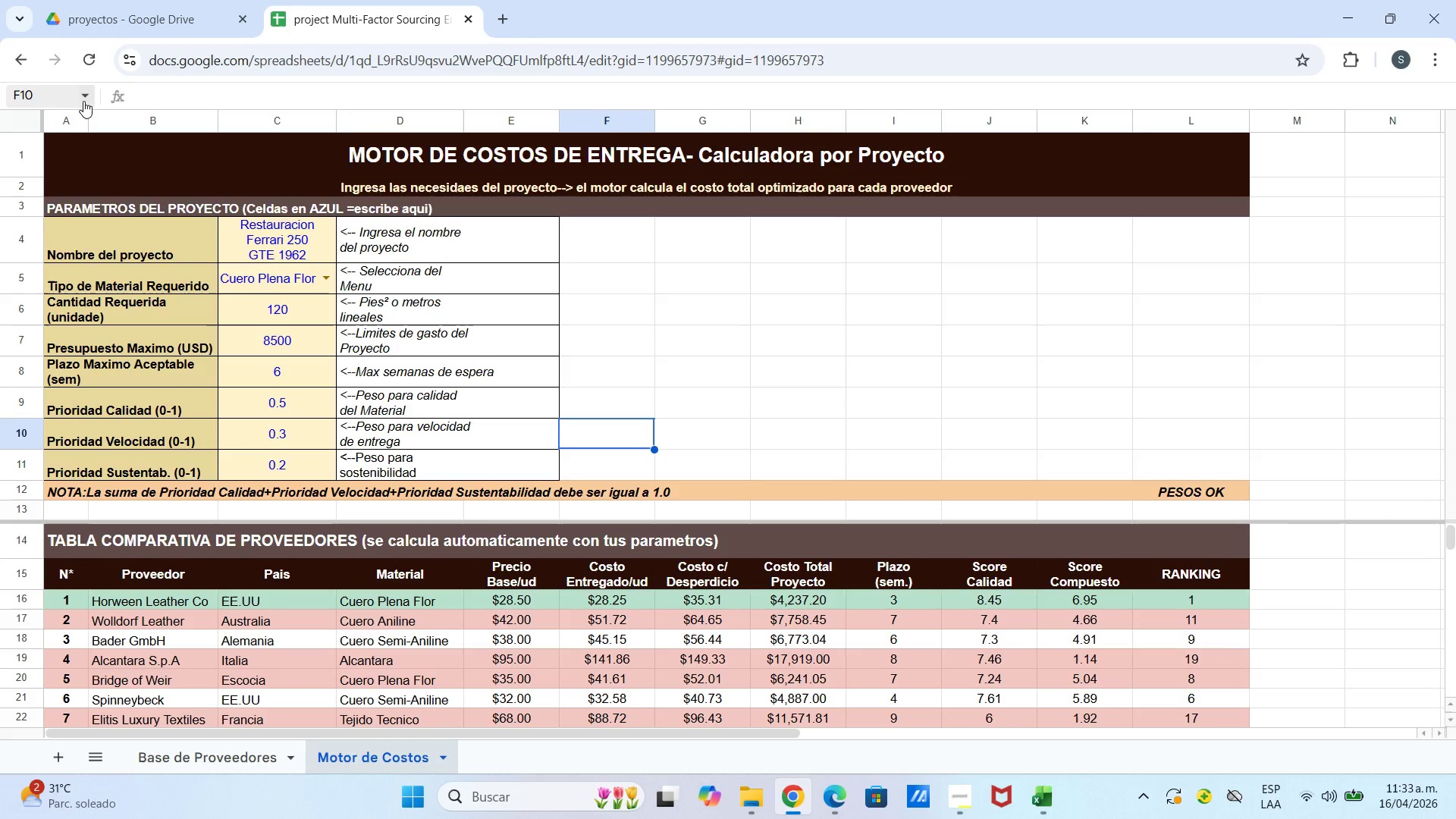 
triple_click([89, 101])
 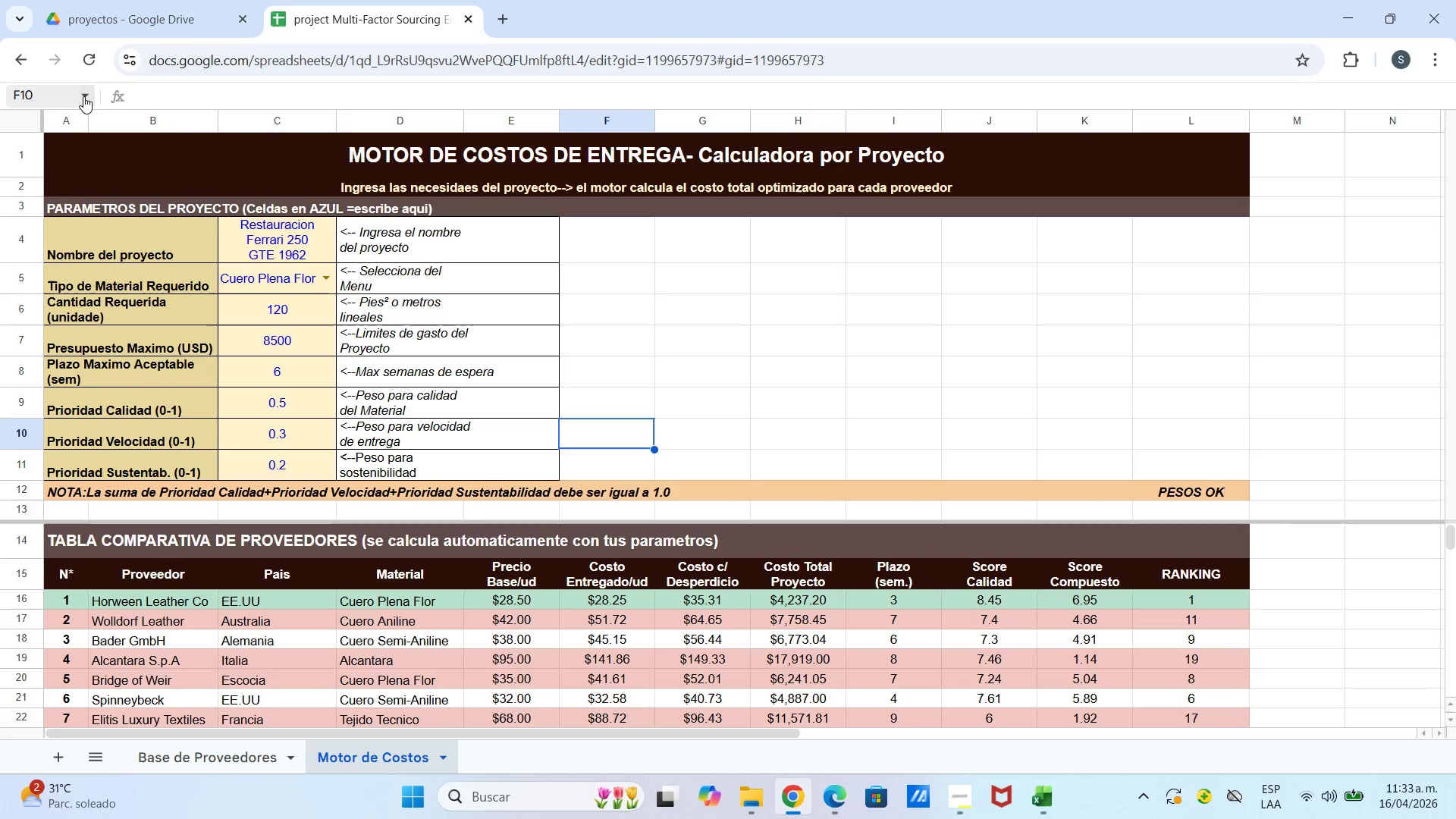 
double_click([85, 95])
 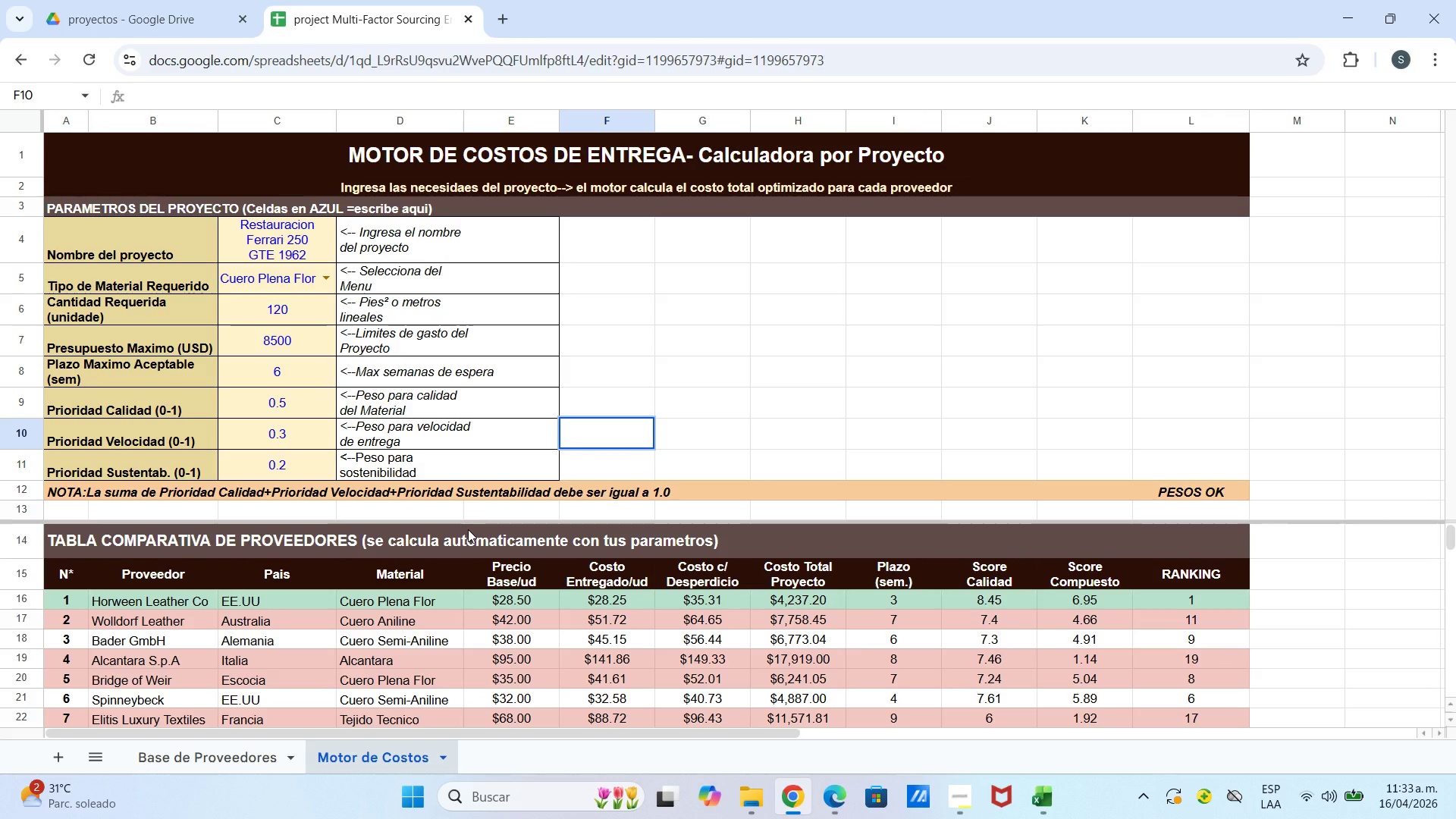 
key(Escape)
 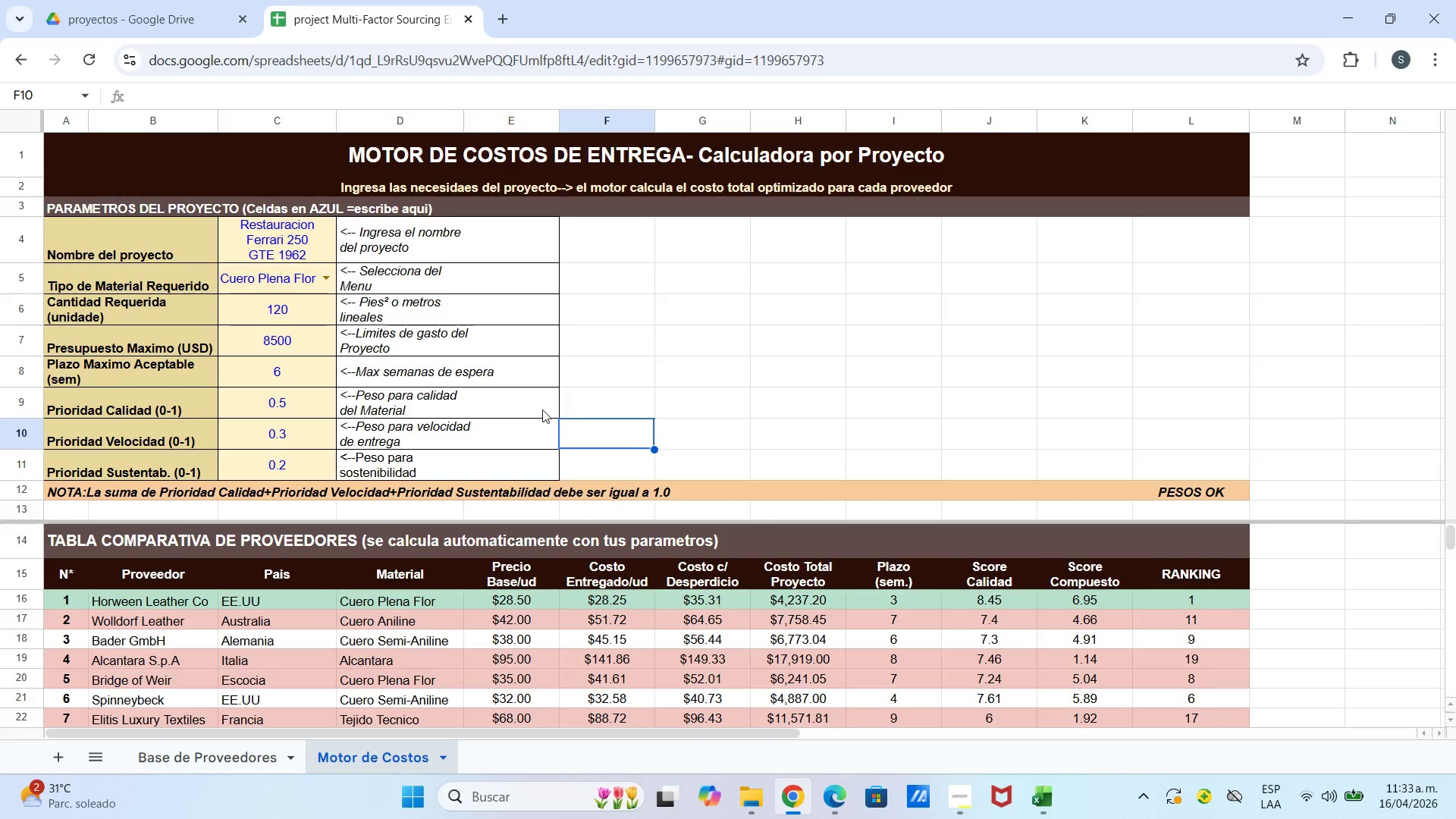 
left_click([662, 424])
 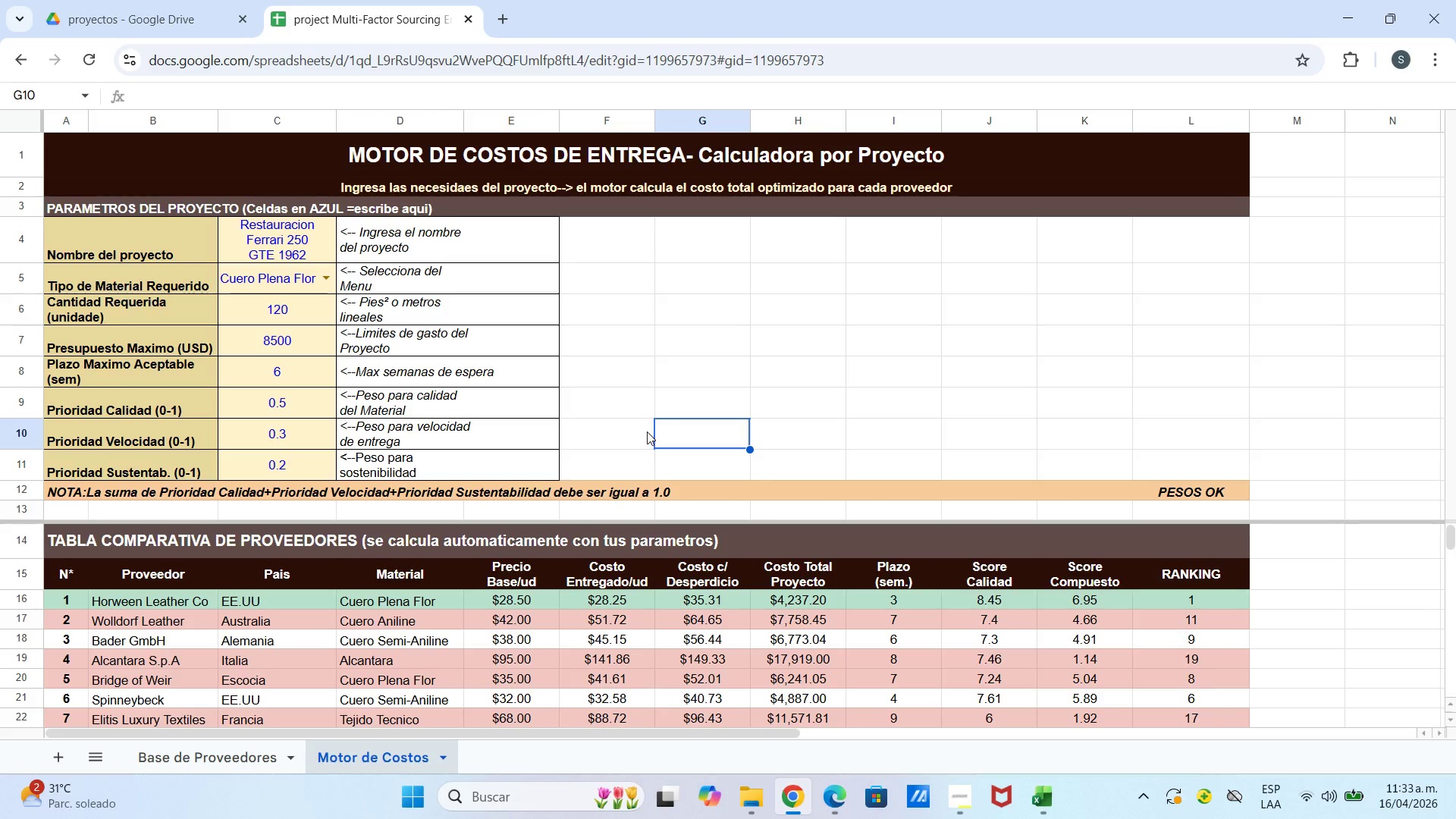 
key(Escape)
 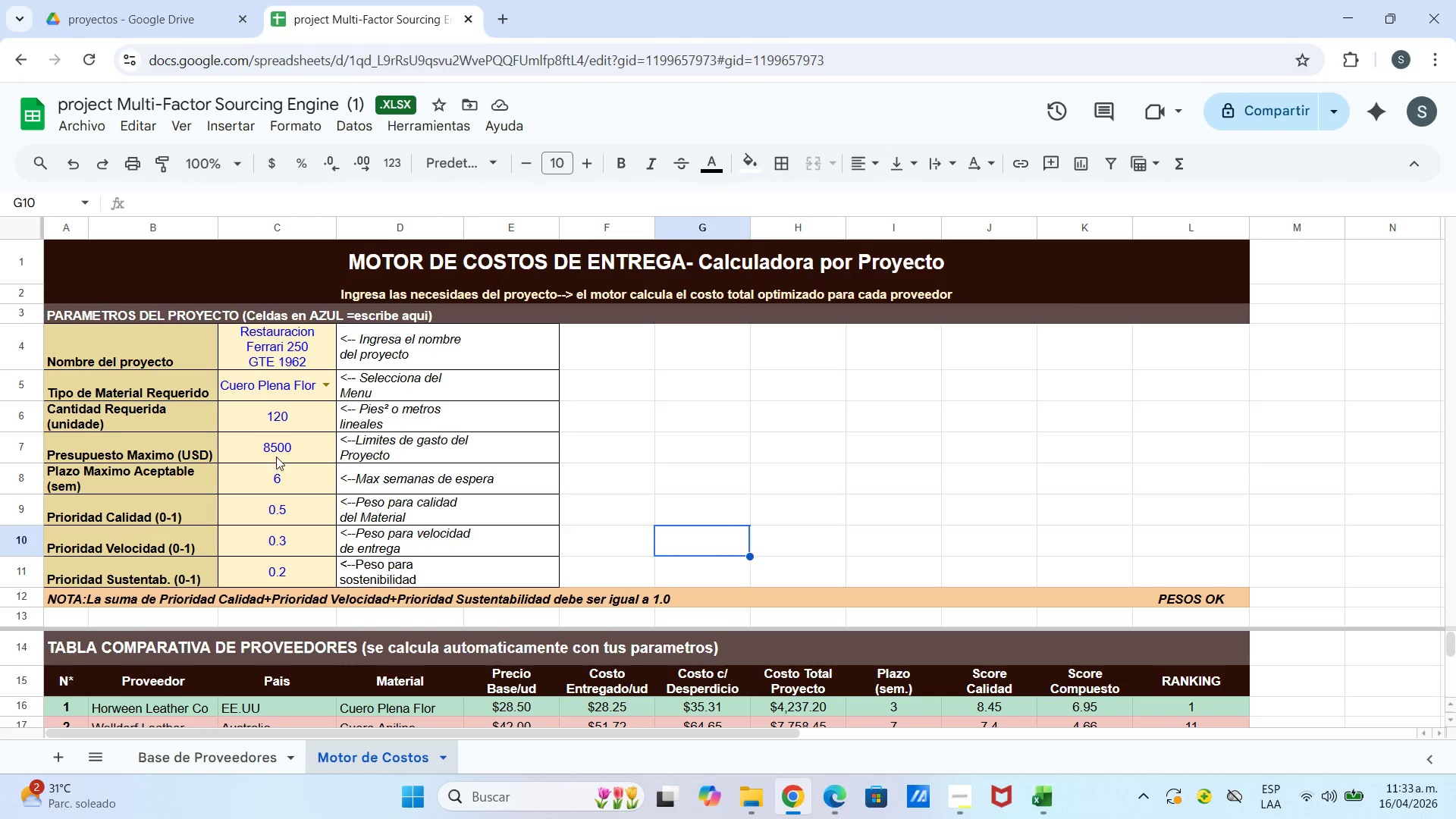 
scroll: coordinate [292, 642], scroll_direction: up, amount: 9.0
 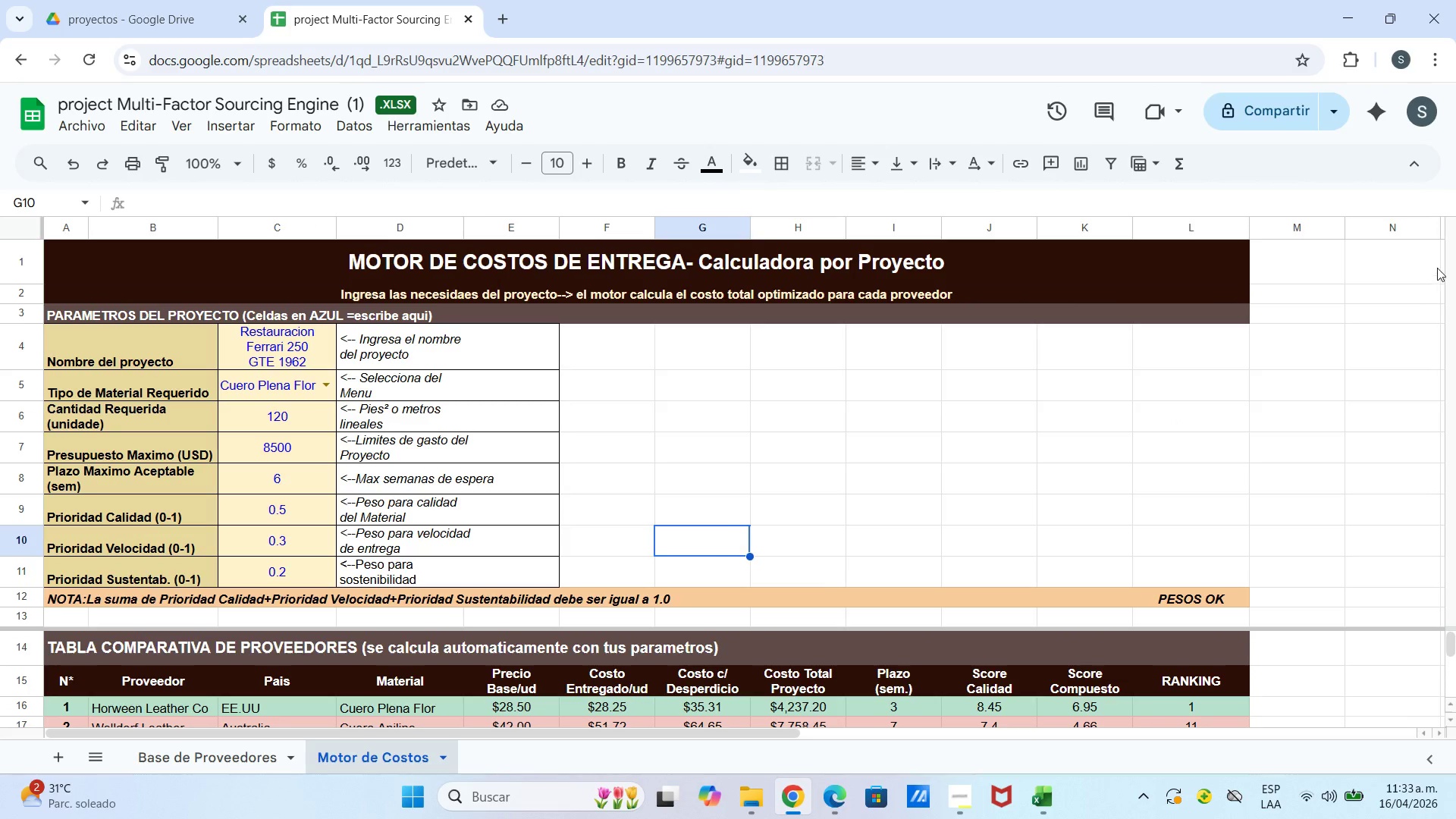 
left_click_drag(start_coordinate=[1455, 255], to_coordinate=[1455, 303])
 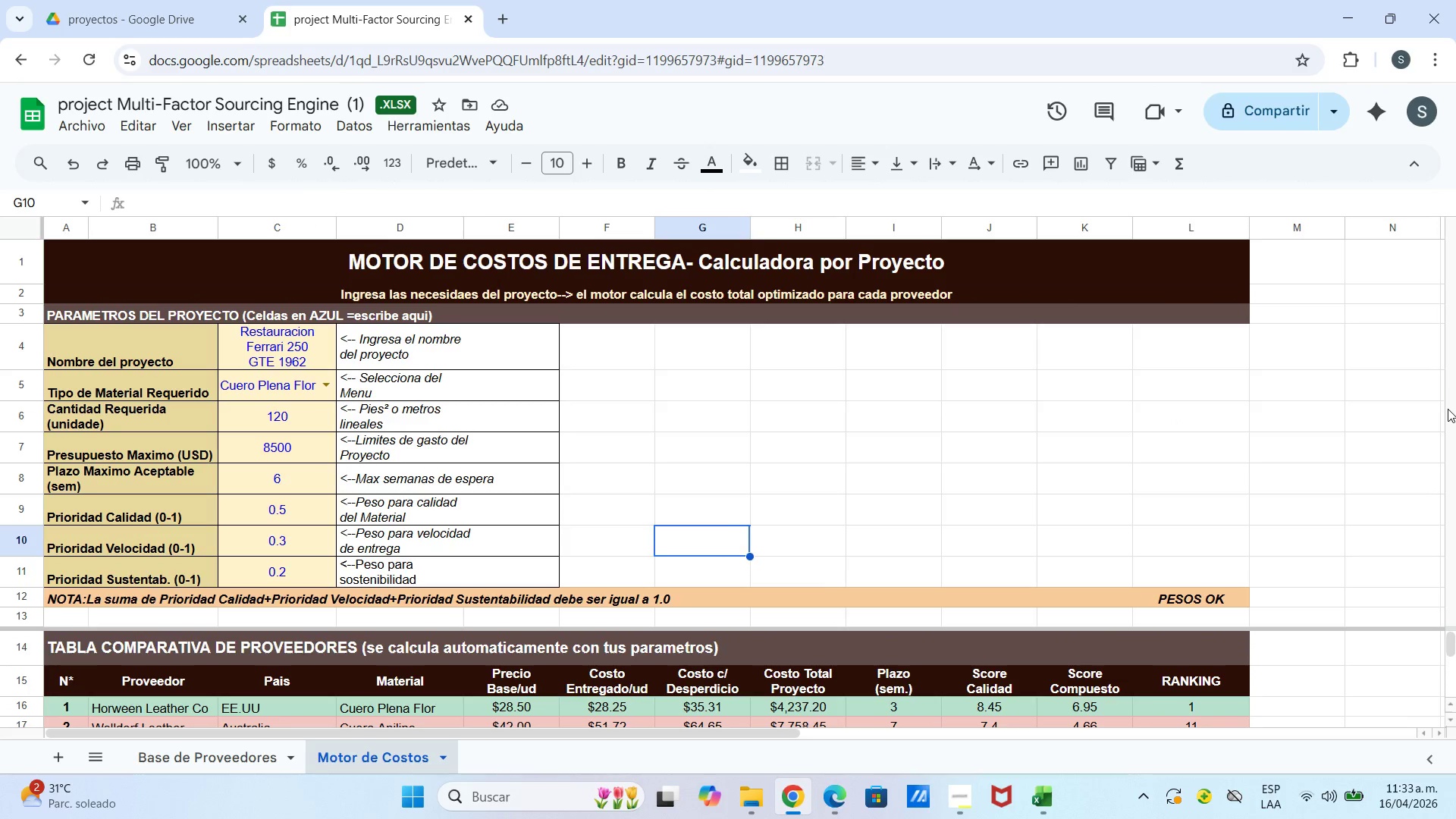 
left_click_drag(start_coordinate=[1448, 413], to_coordinate=[1455, 563])
 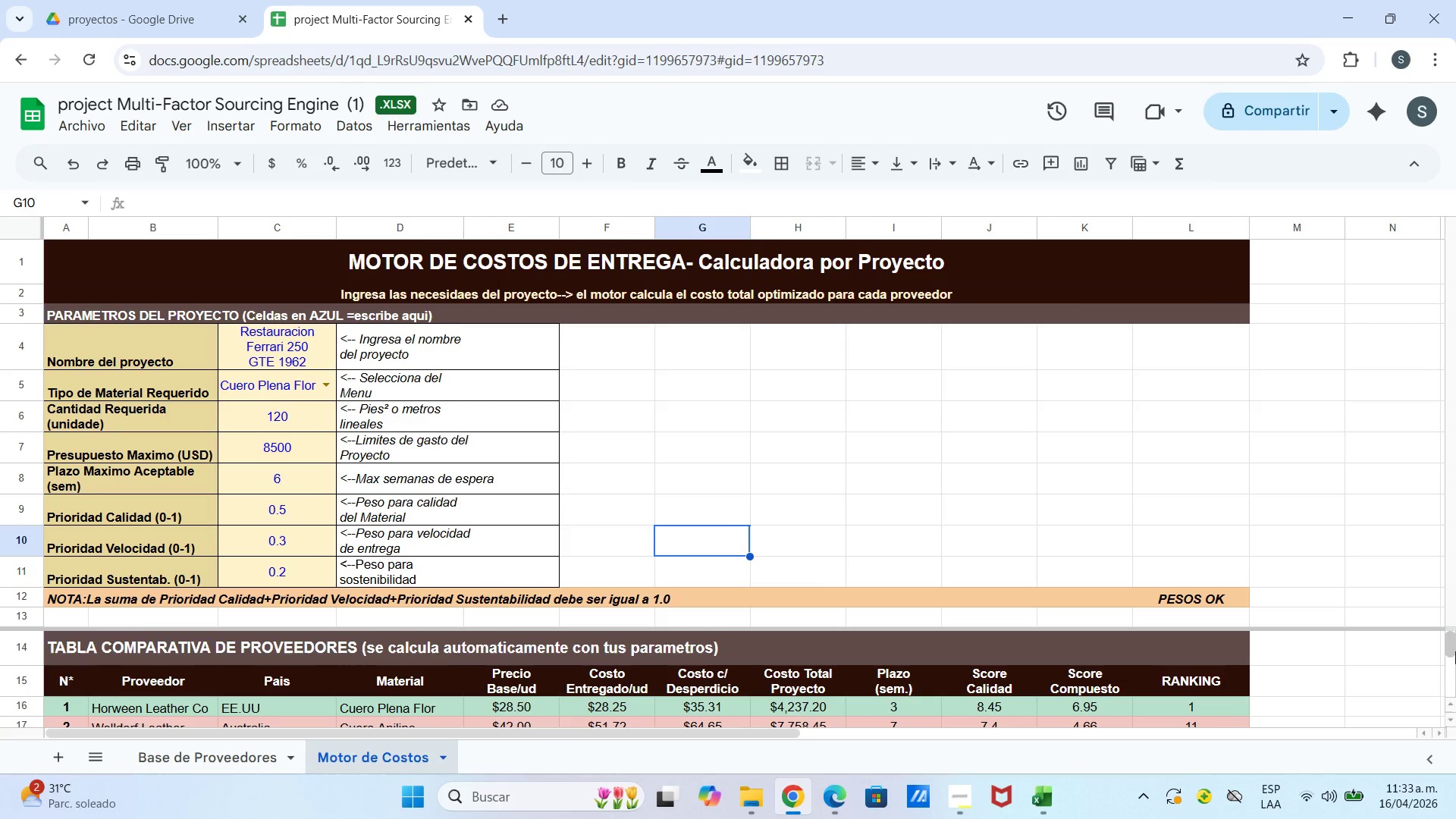 
left_click_drag(start_coordinate=[1455, 651], to_coordinate=[1455, 573])
 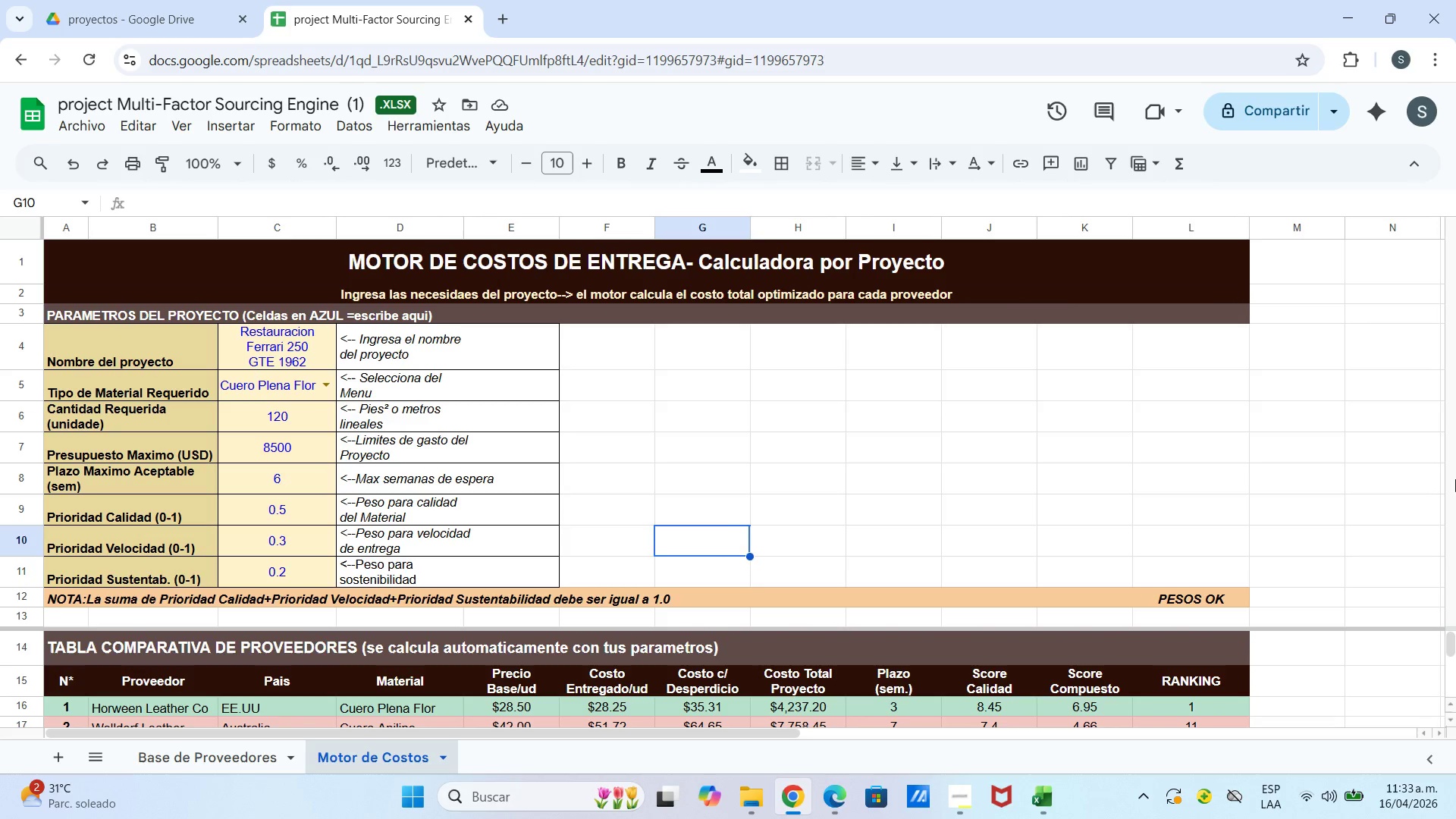 
left_click([1455, 479])
 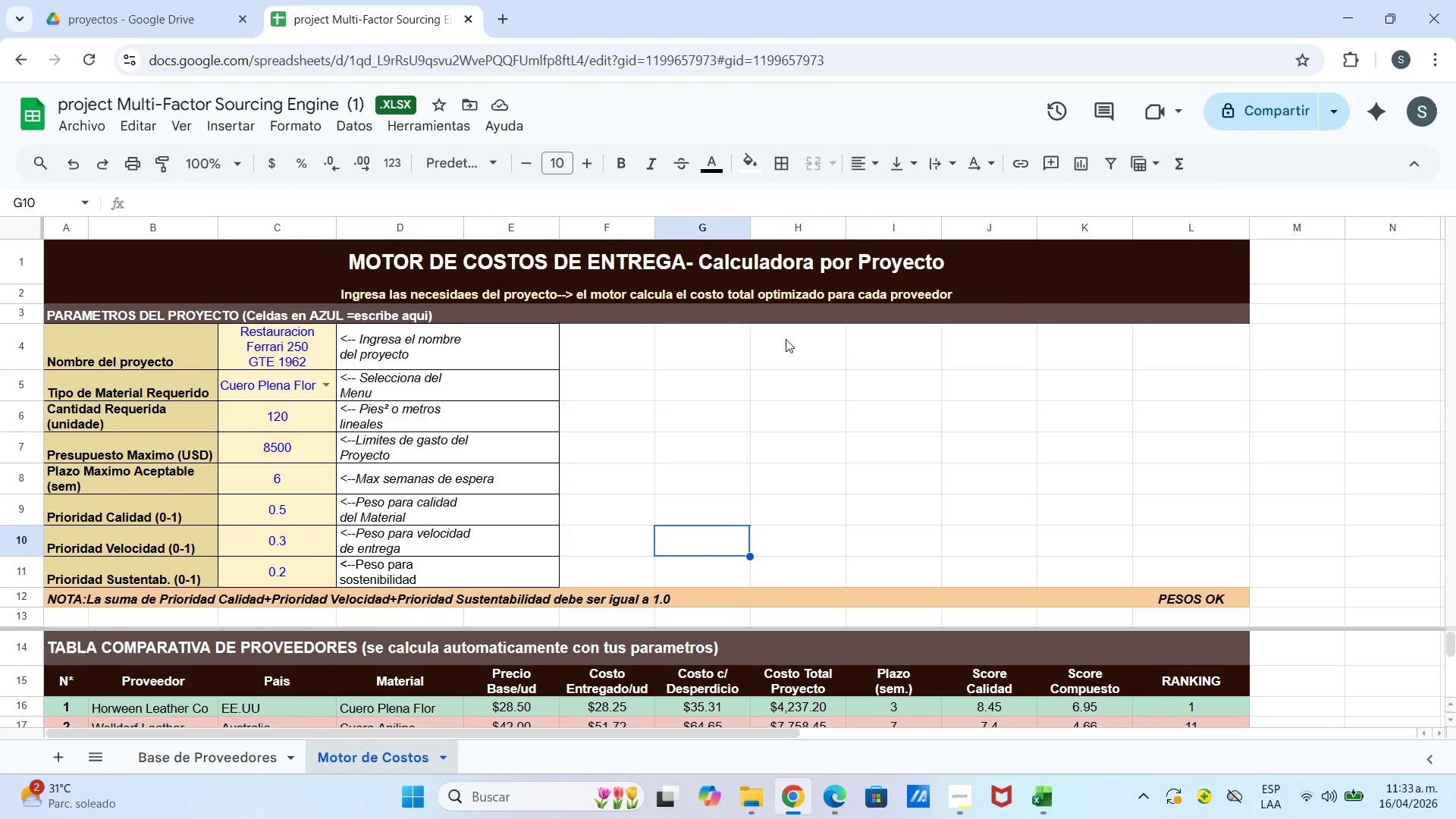 
scroll: coordinate [830, 440], scroll_direction: up, amount: 1.0
 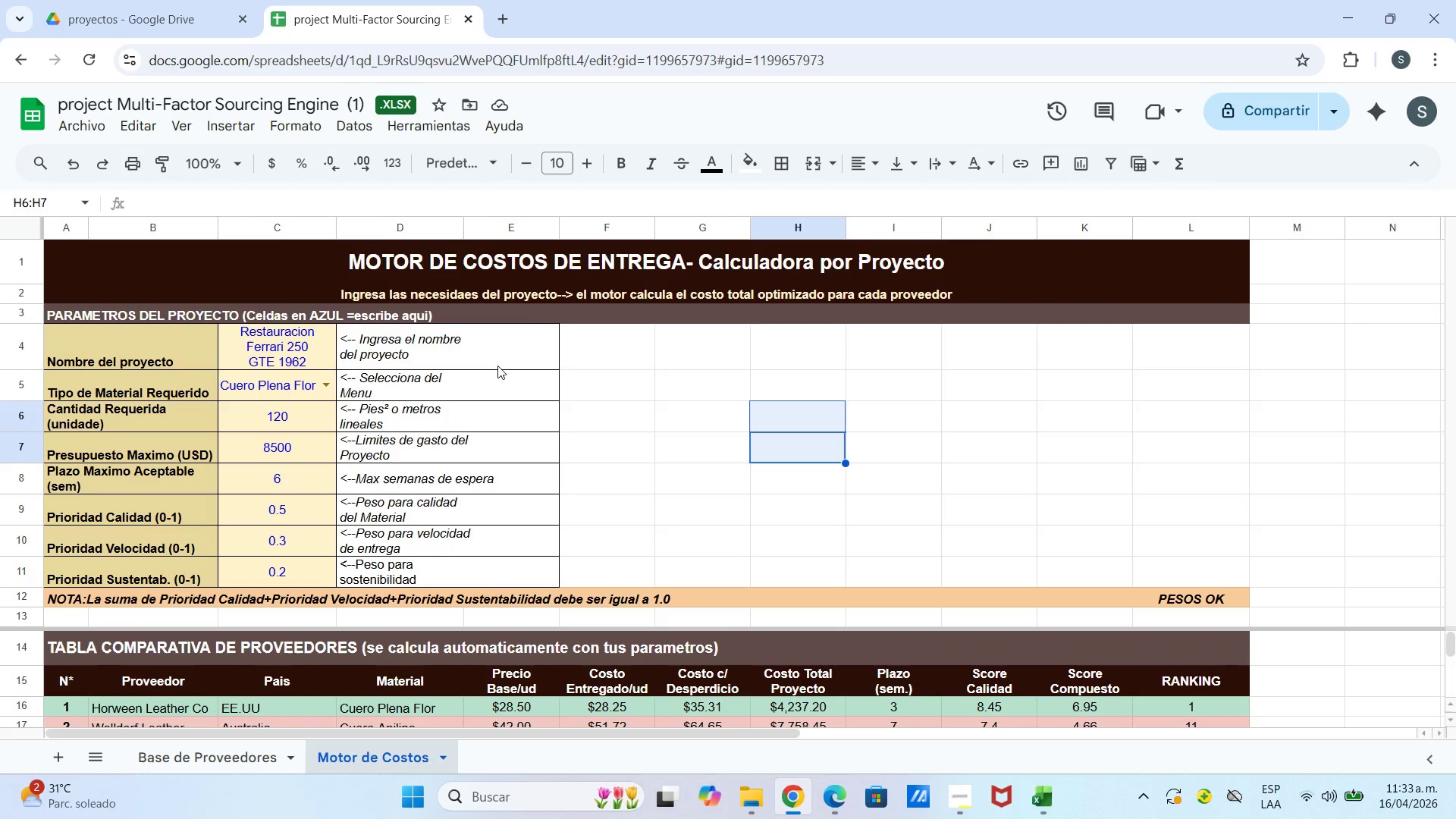 
double_click([490, 364])
 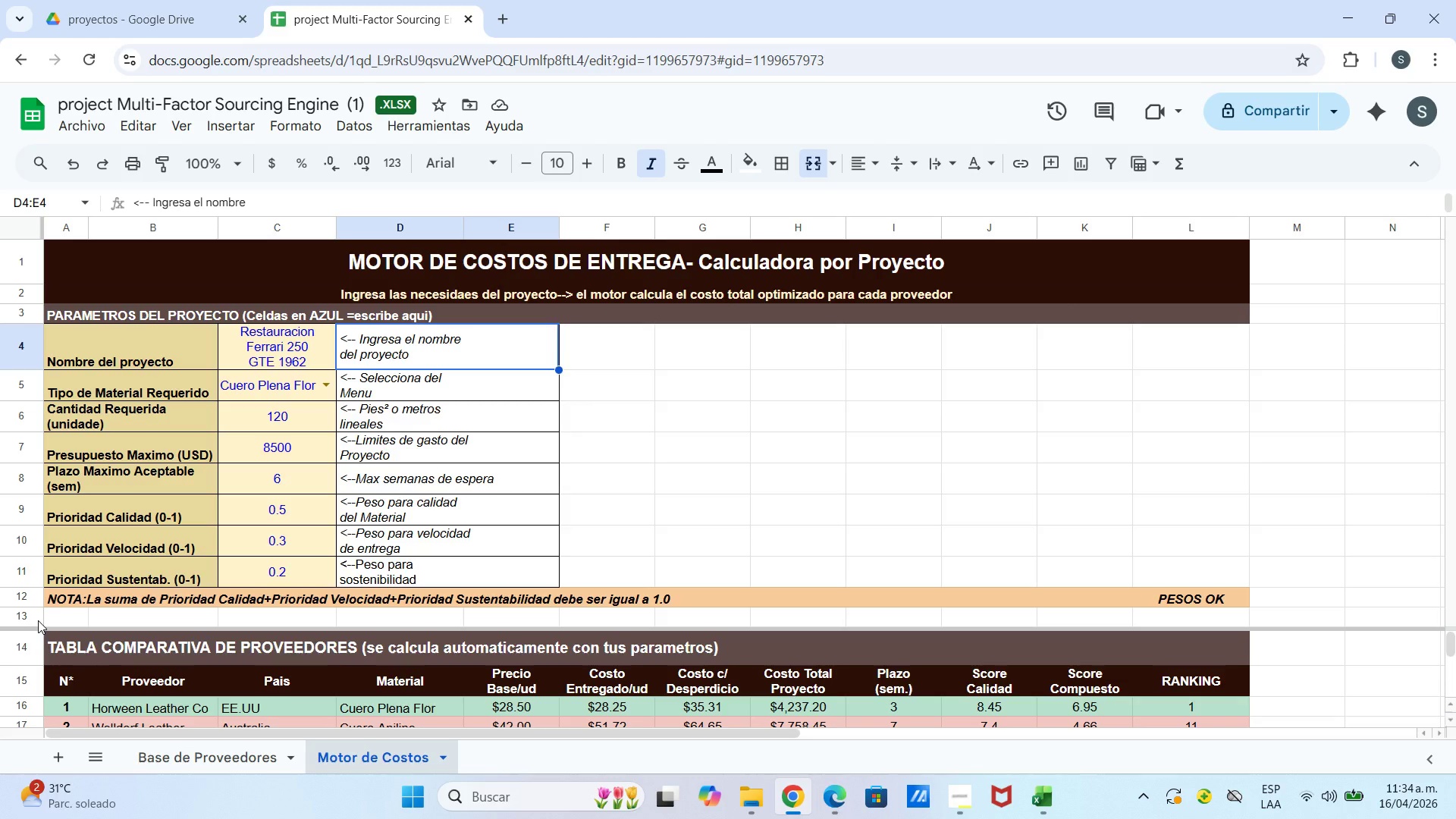 
wait(20.95)
 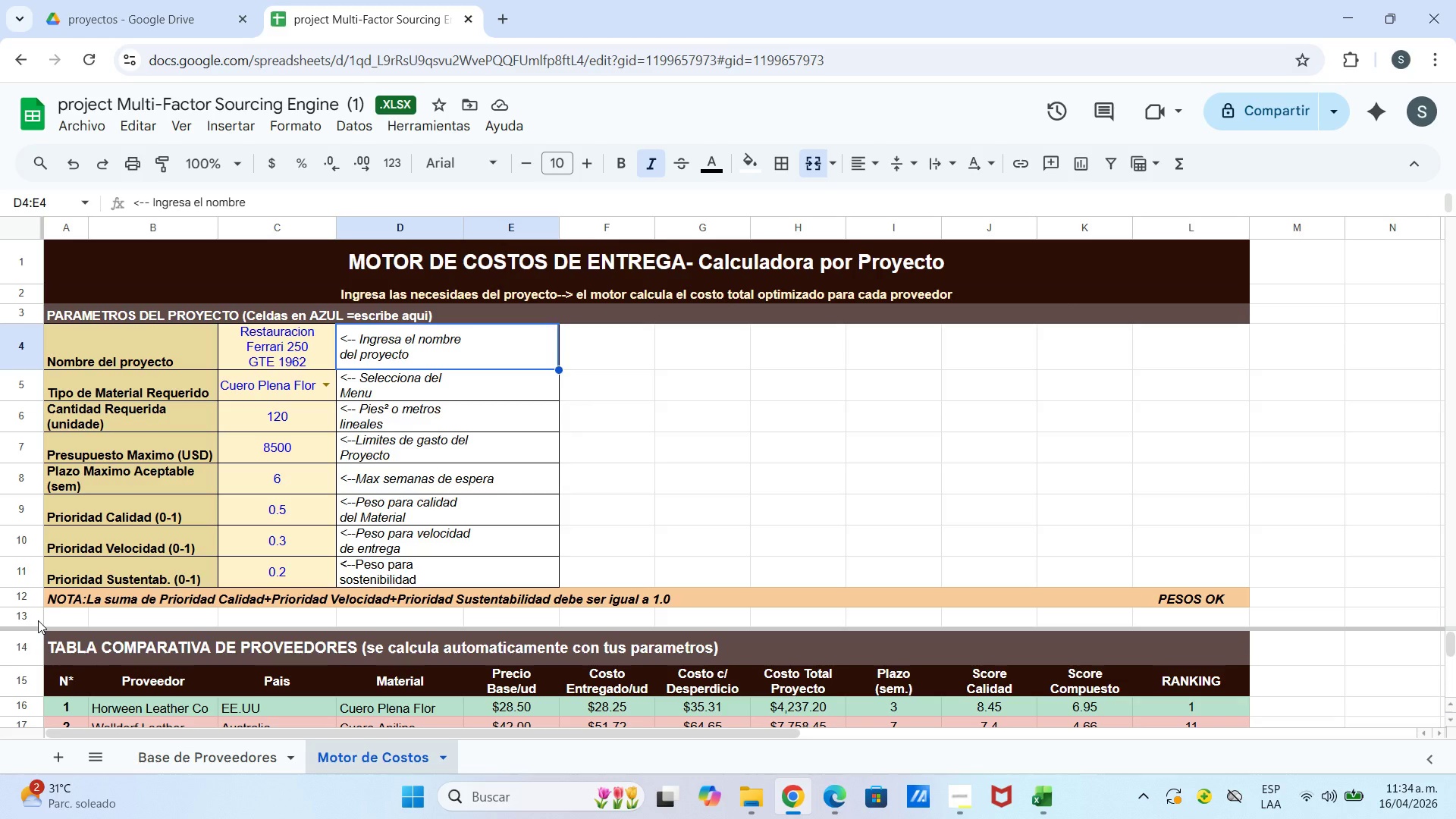 
double_click([262, 630])
 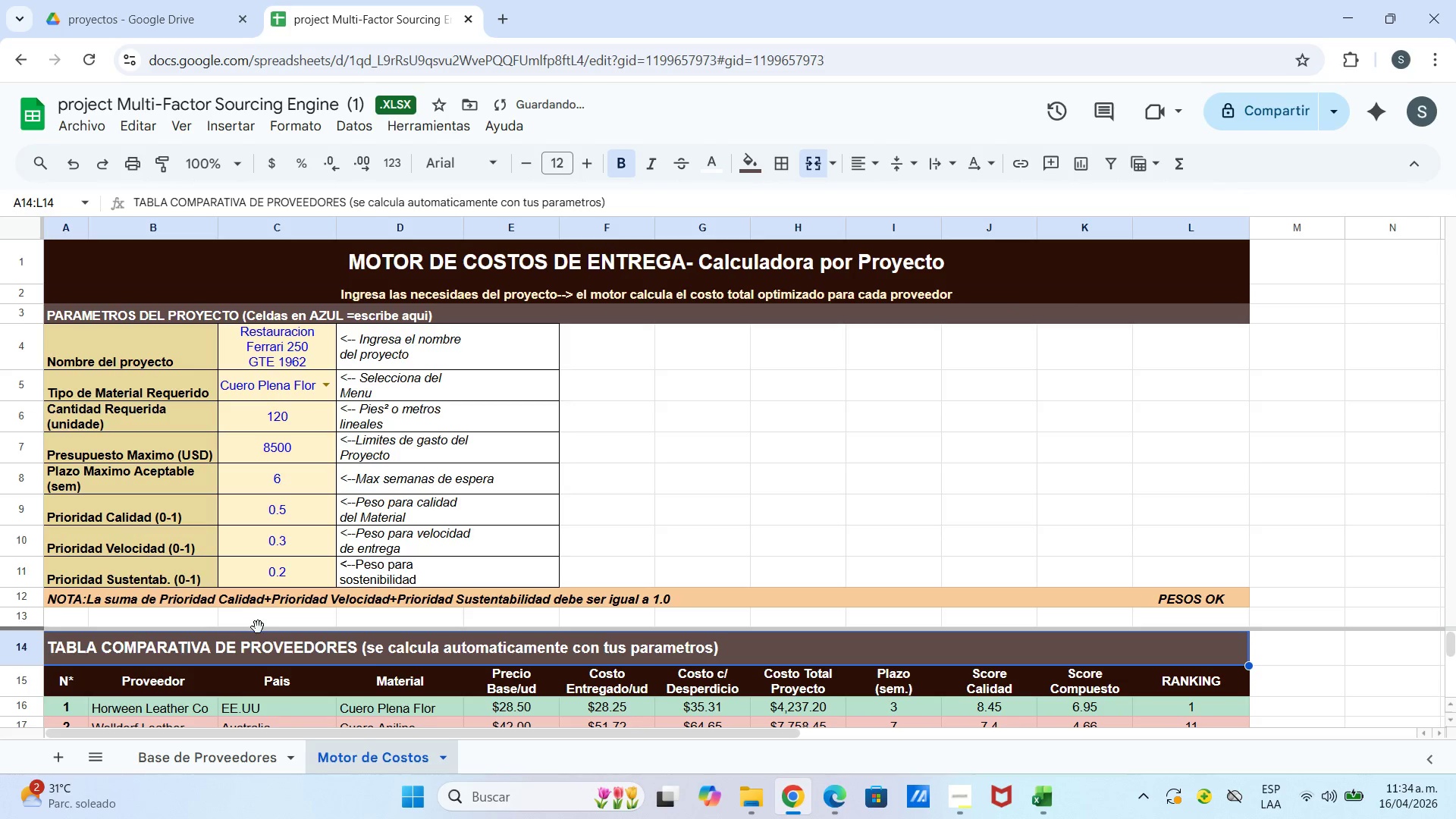 
left_click([258, 628])
 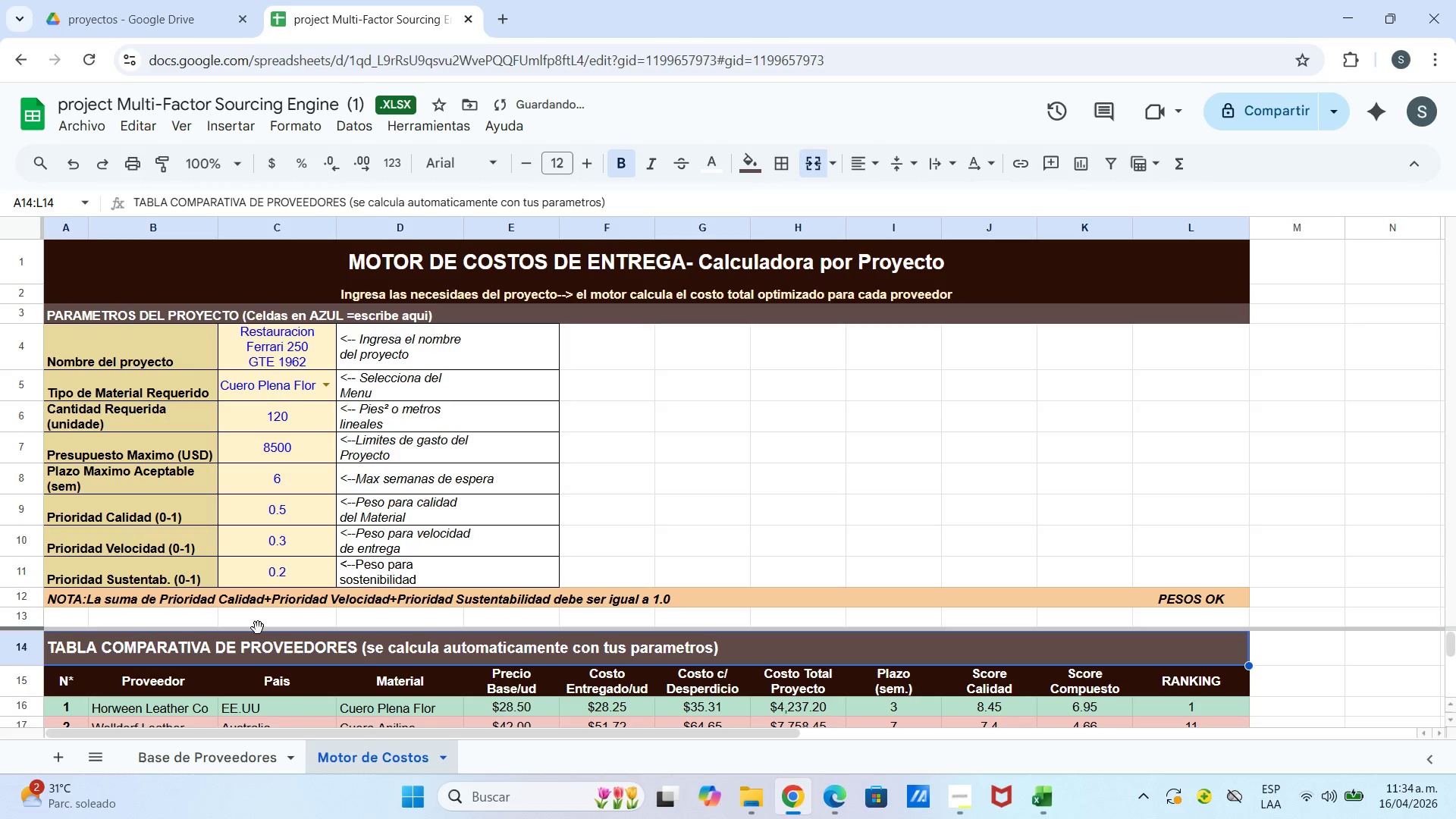 
left_click([258, 628])
 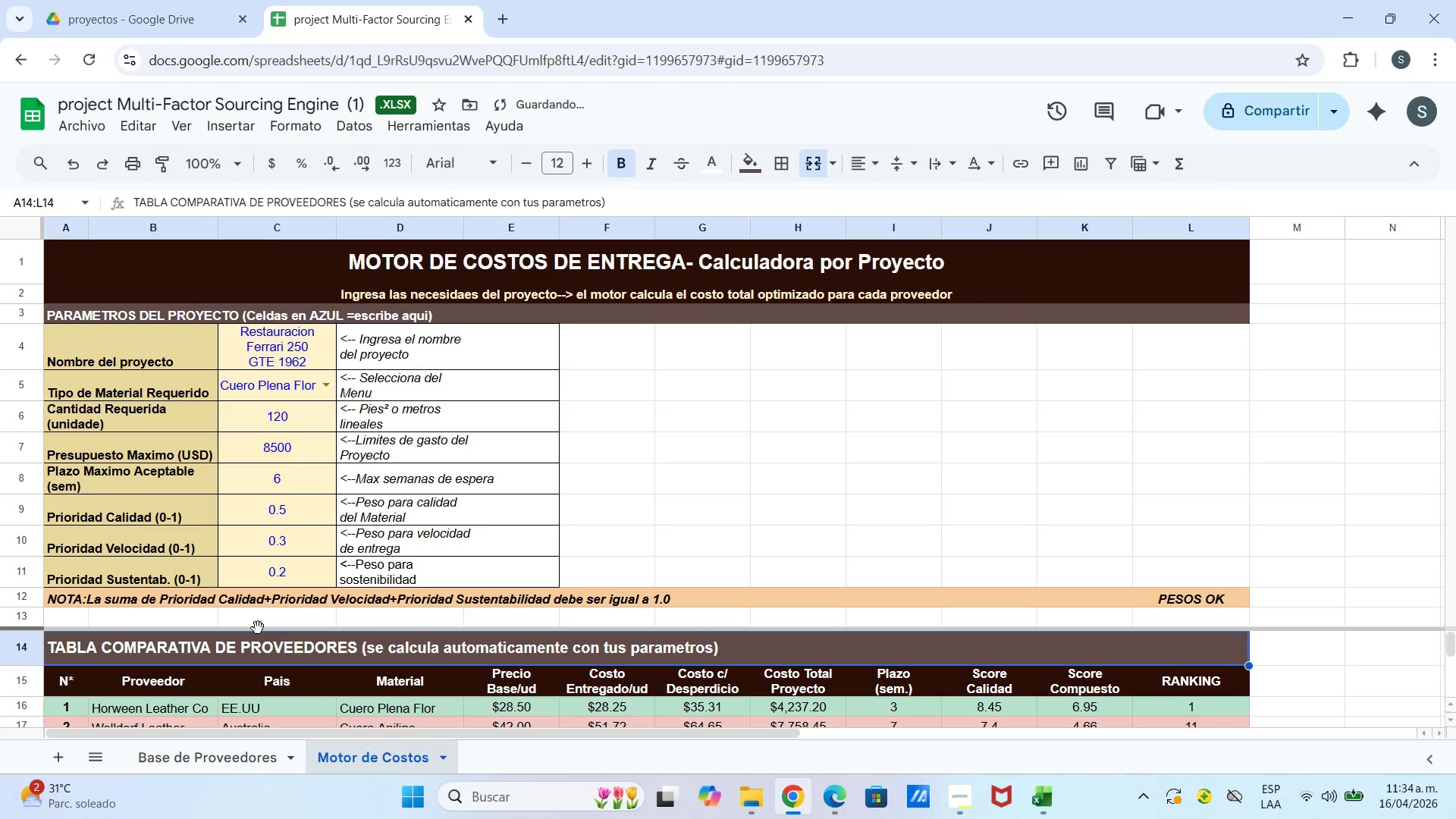 
right_click([258, 628])
 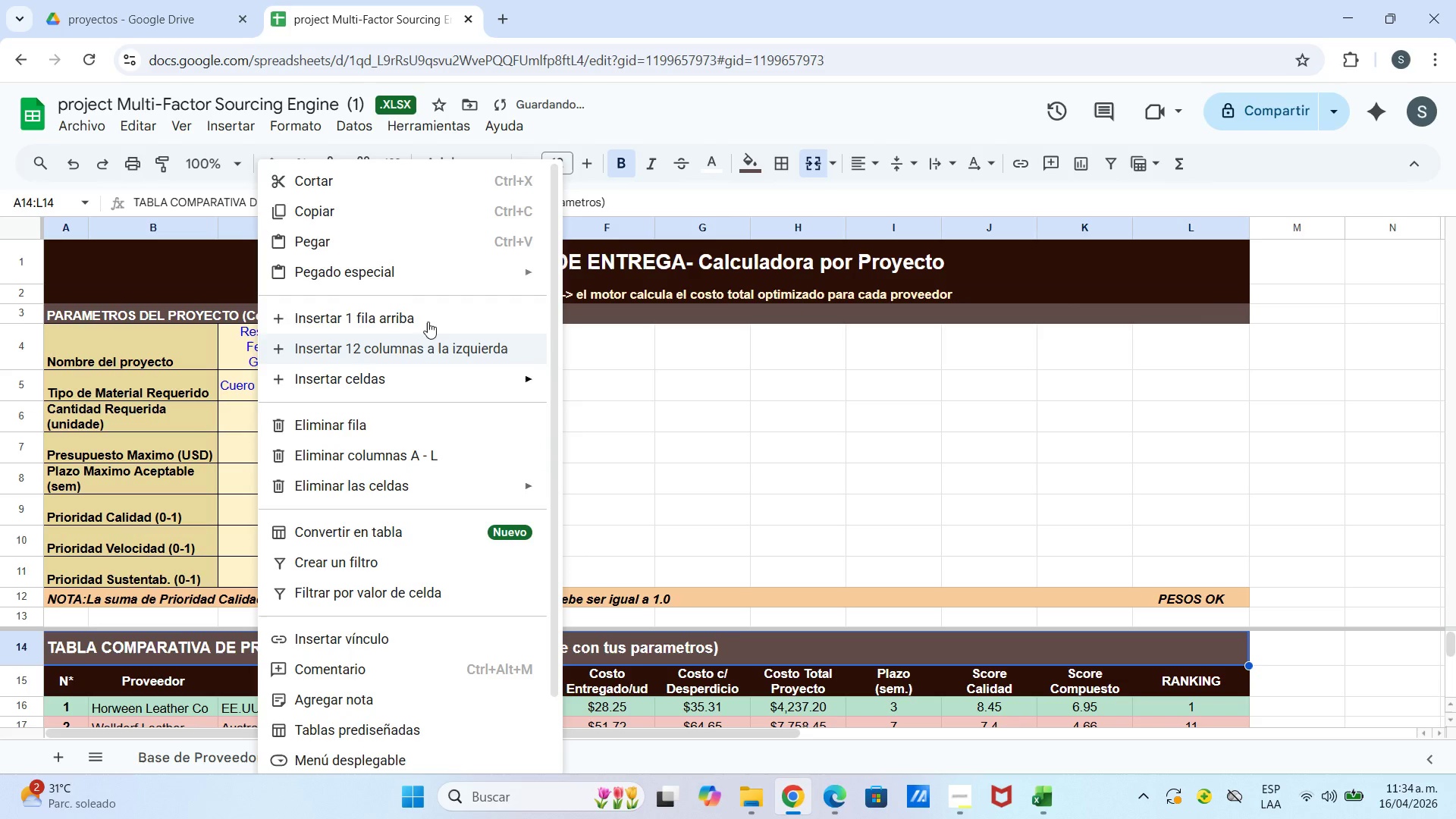 
scroll: coordinate [353, 642], scroll_direction: down, amount: 5.0
 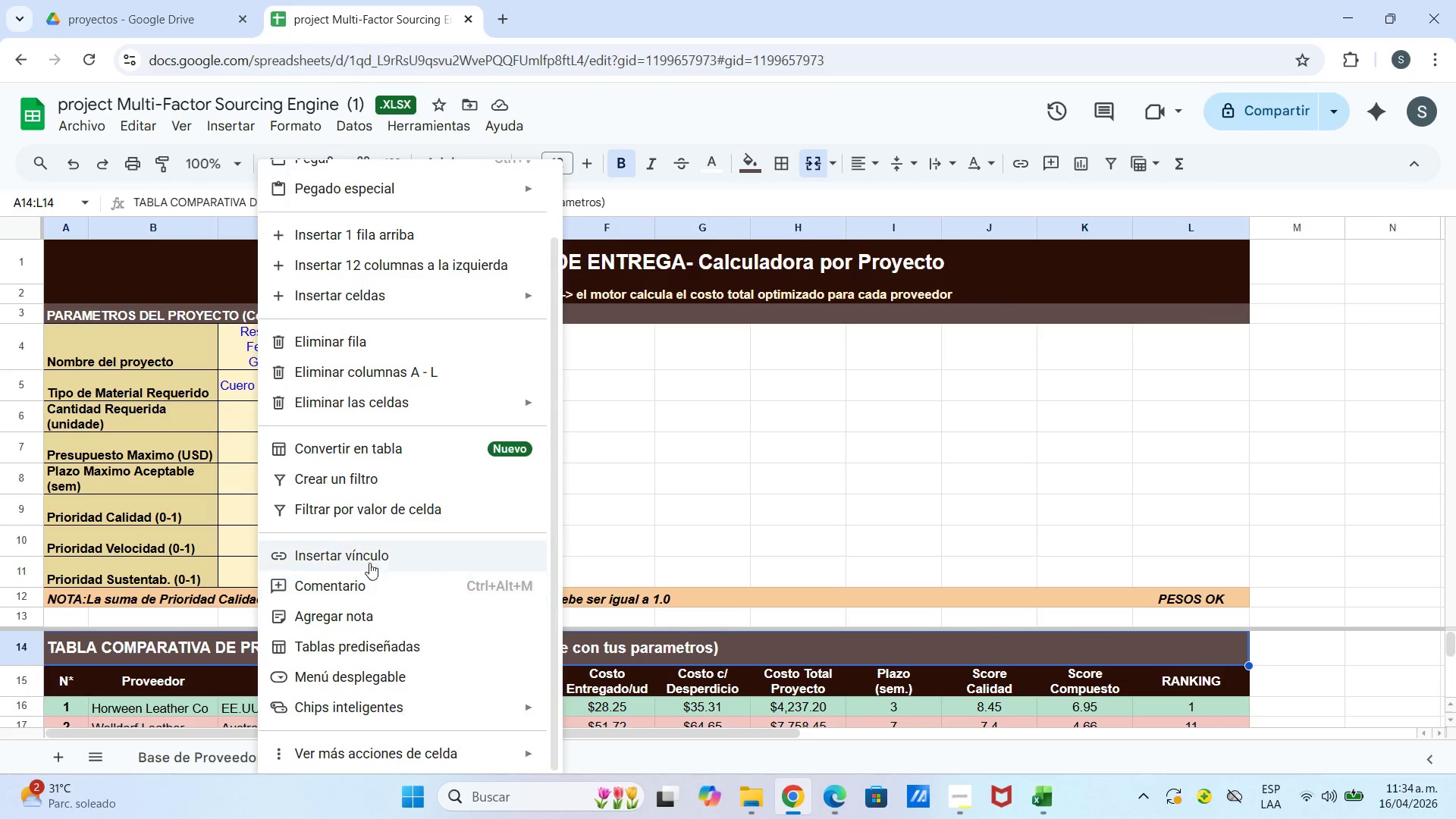 
wait(5.04)
 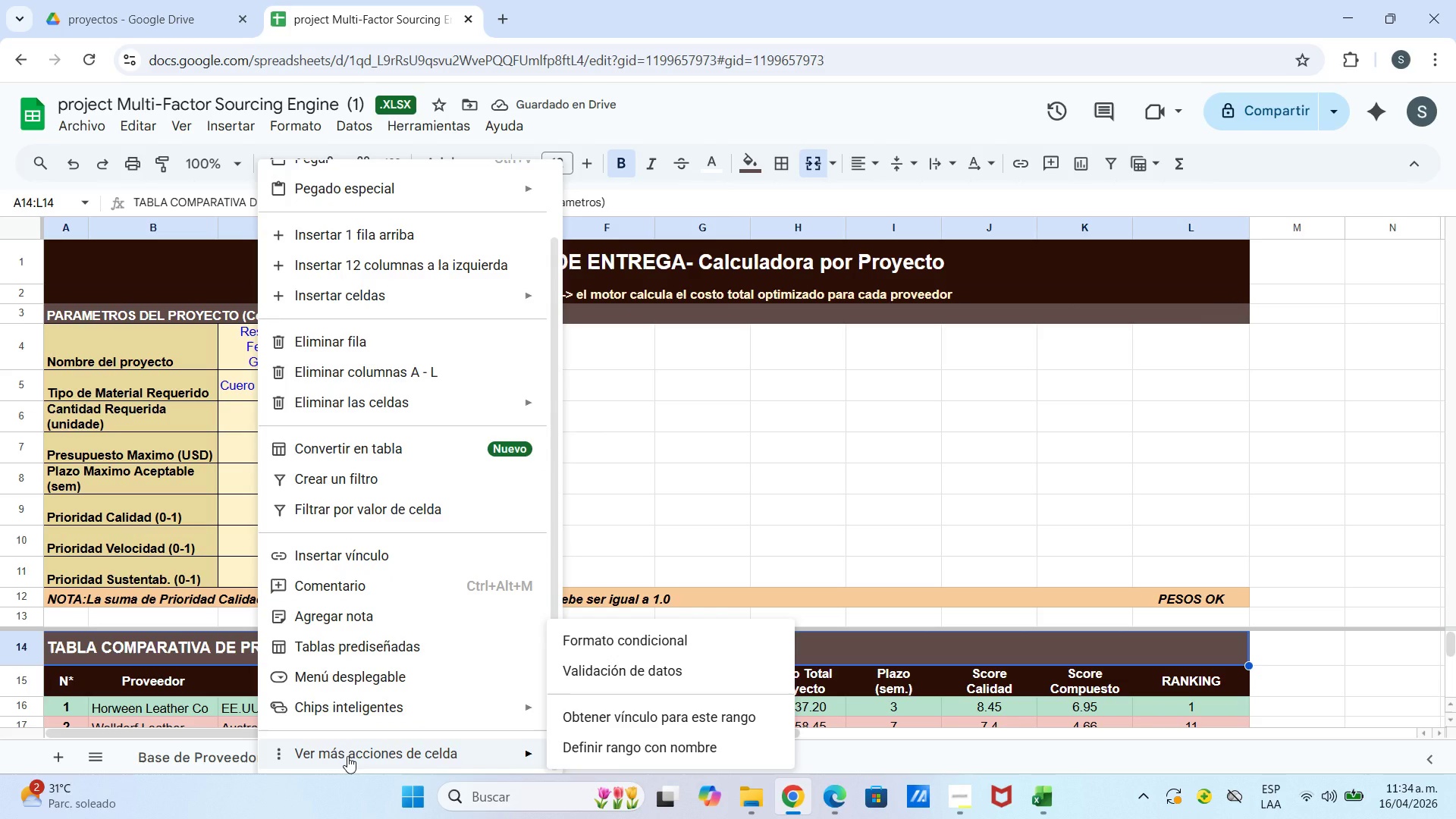 
scroll: coordinate [353, 339], scroll_direction: up, amount: 4.0
 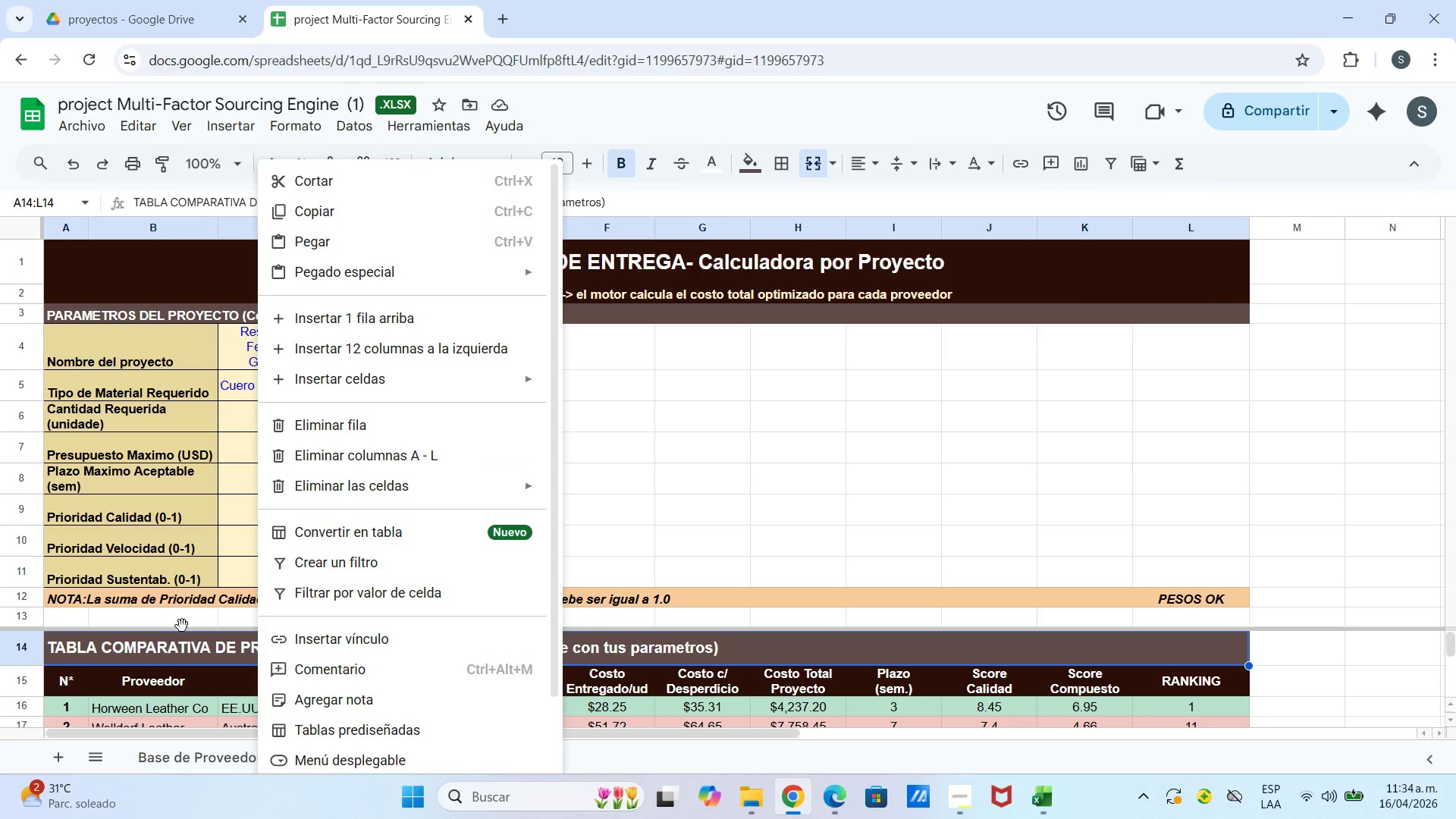 
left_click([180, 681])
 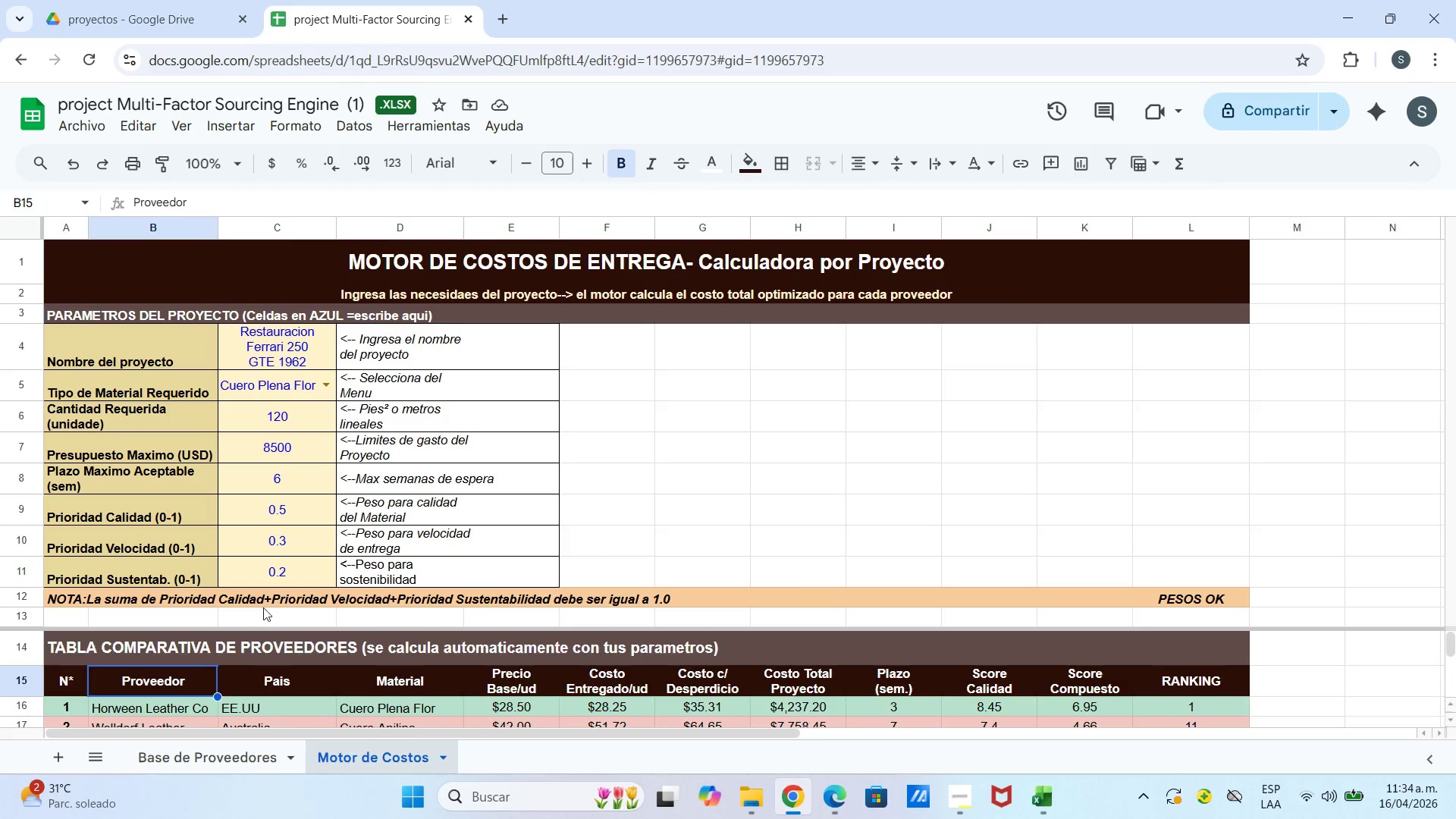 
scroll: coordinate [681, 687], scroll_direction: up, amount: 11.0
 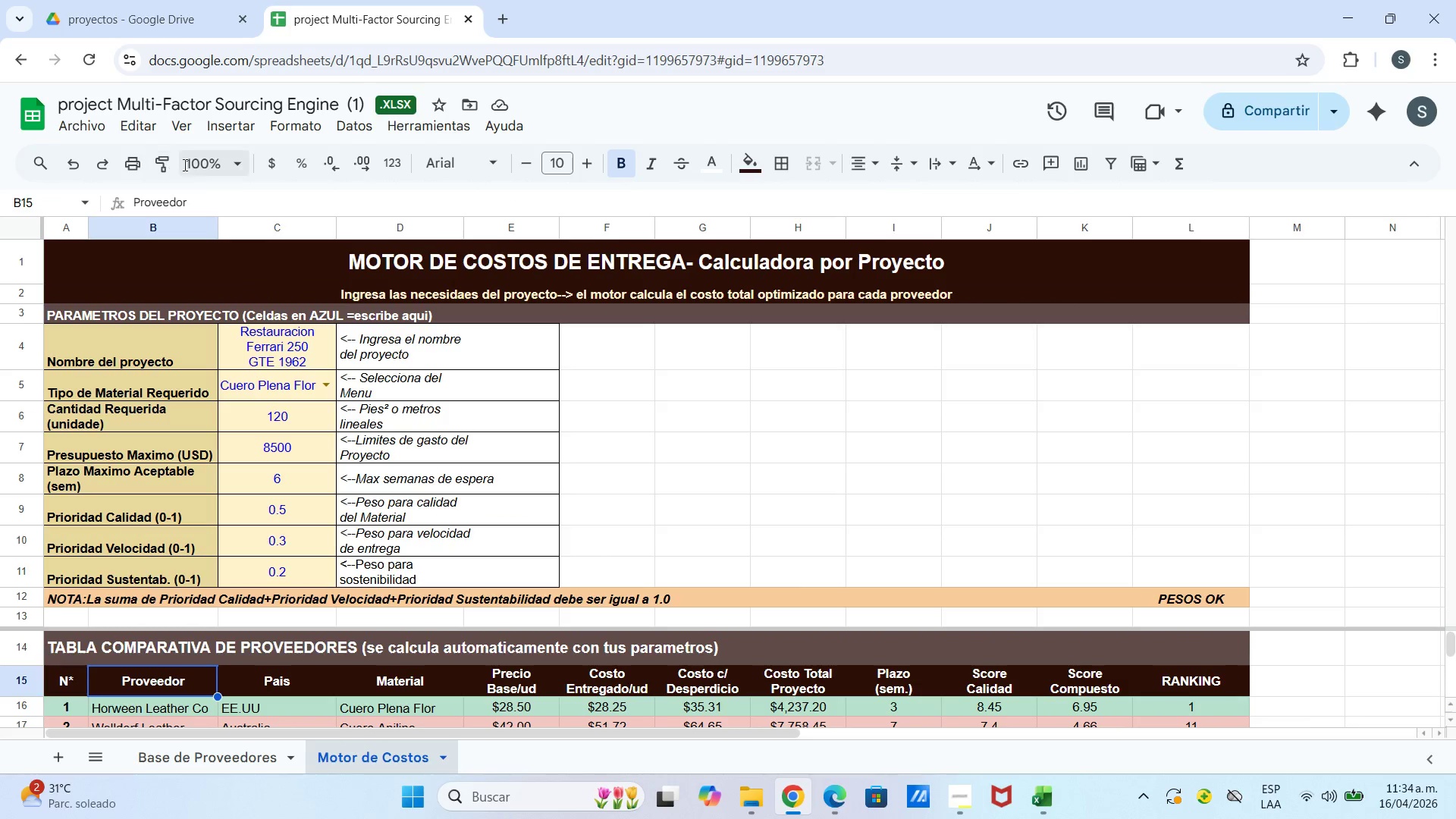 
left_click([187, 129])
 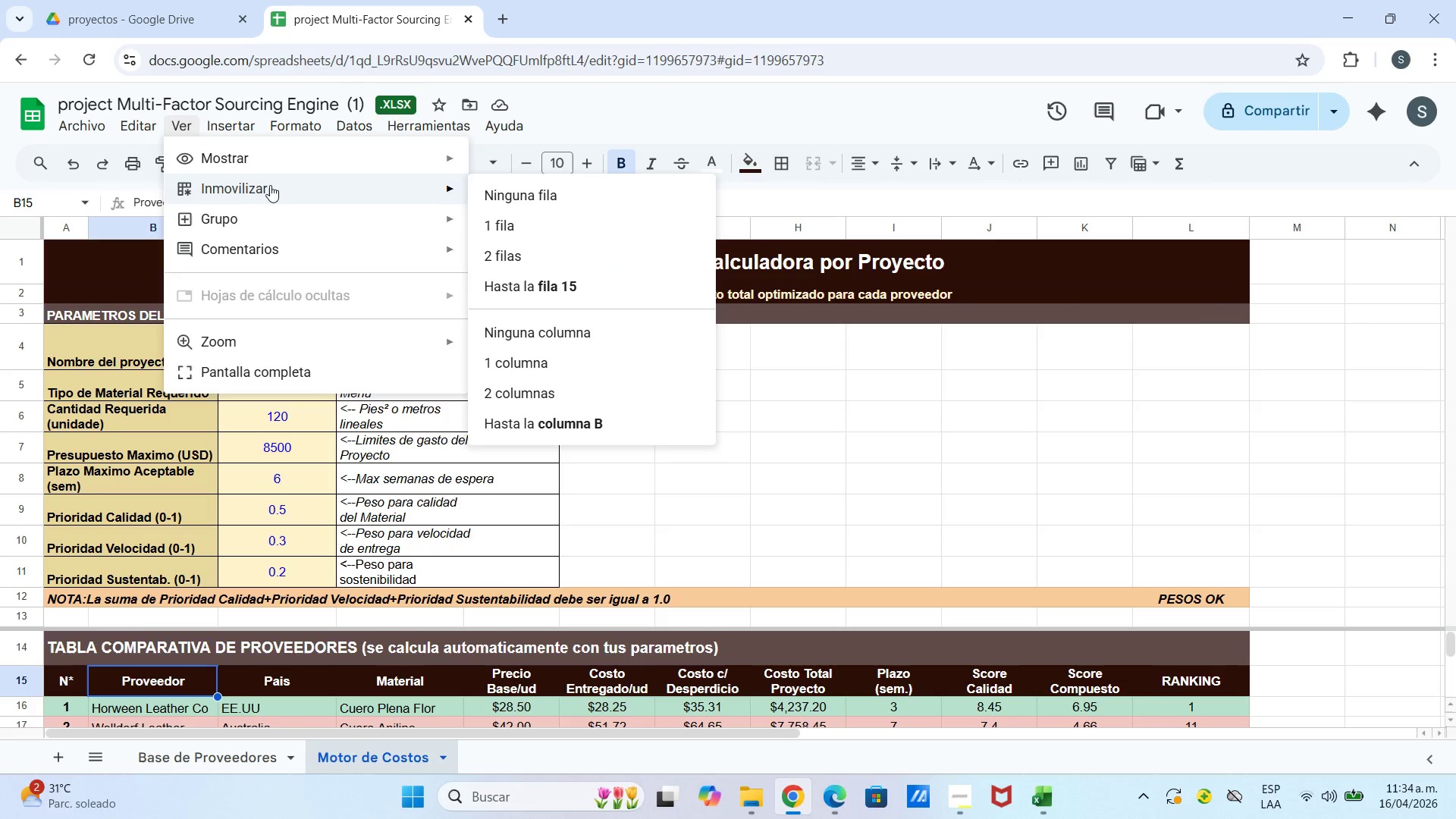 
wait(8.55)
 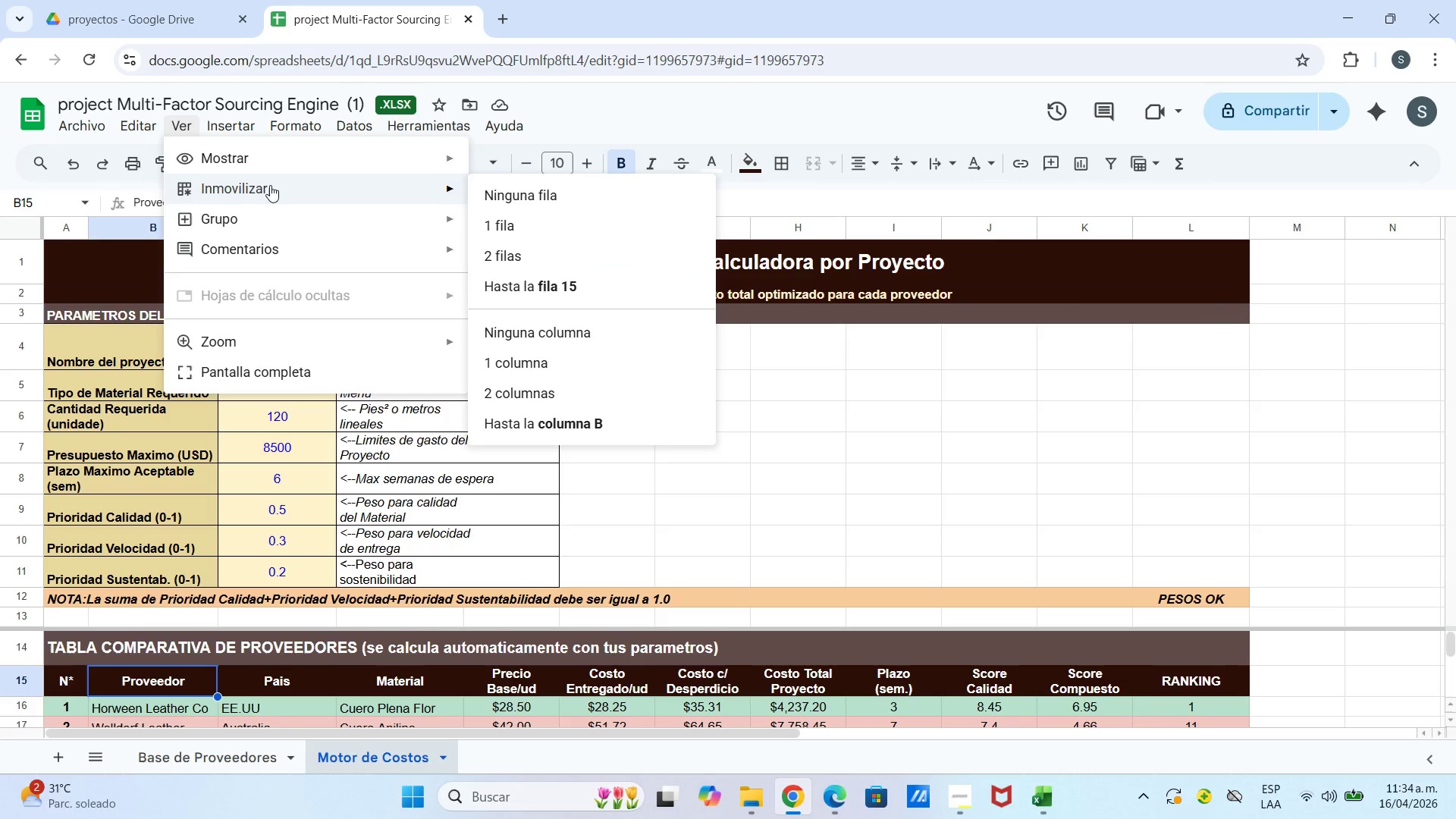 
left_click([618, 506])
 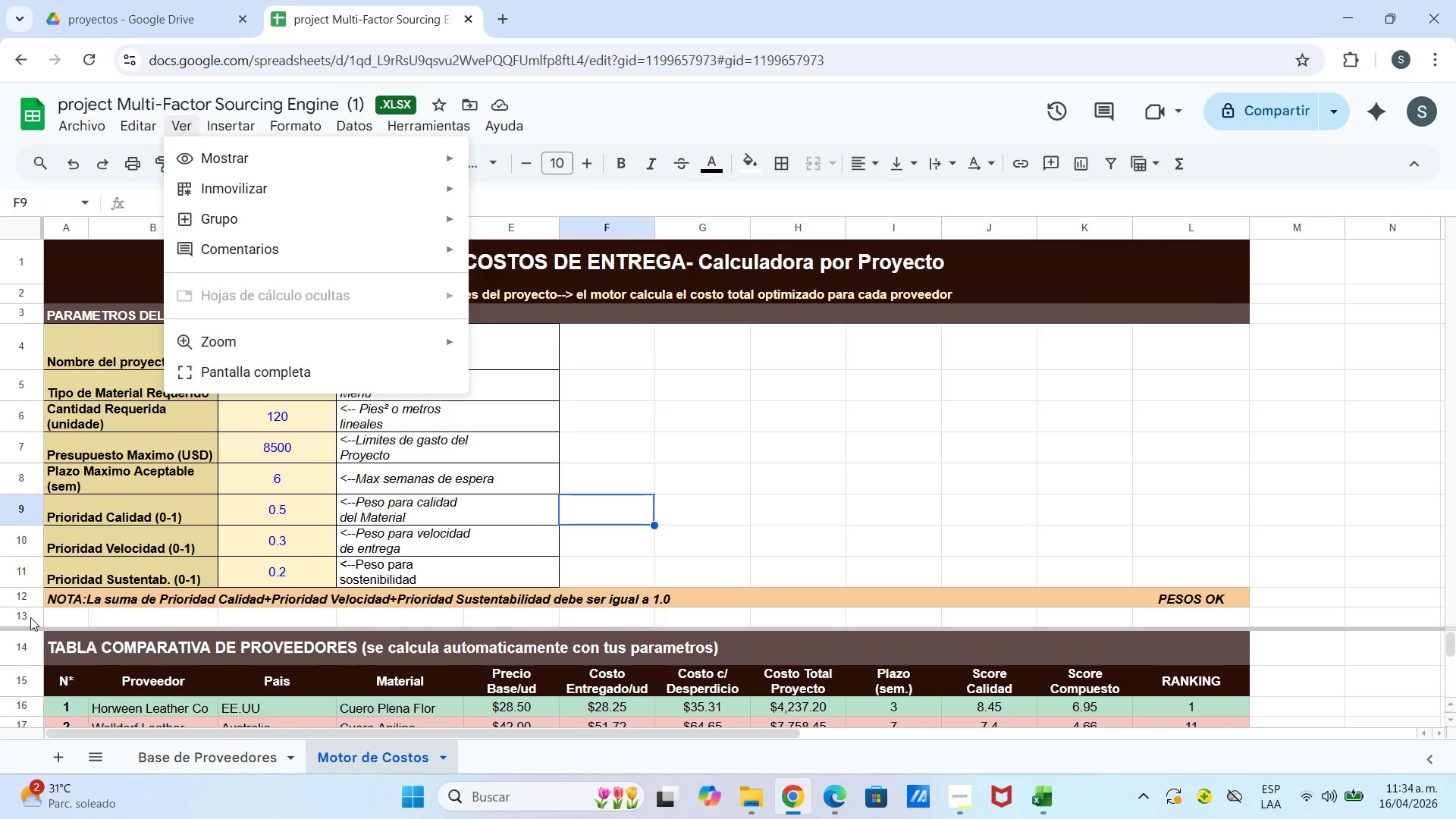 
wait(5.05)
 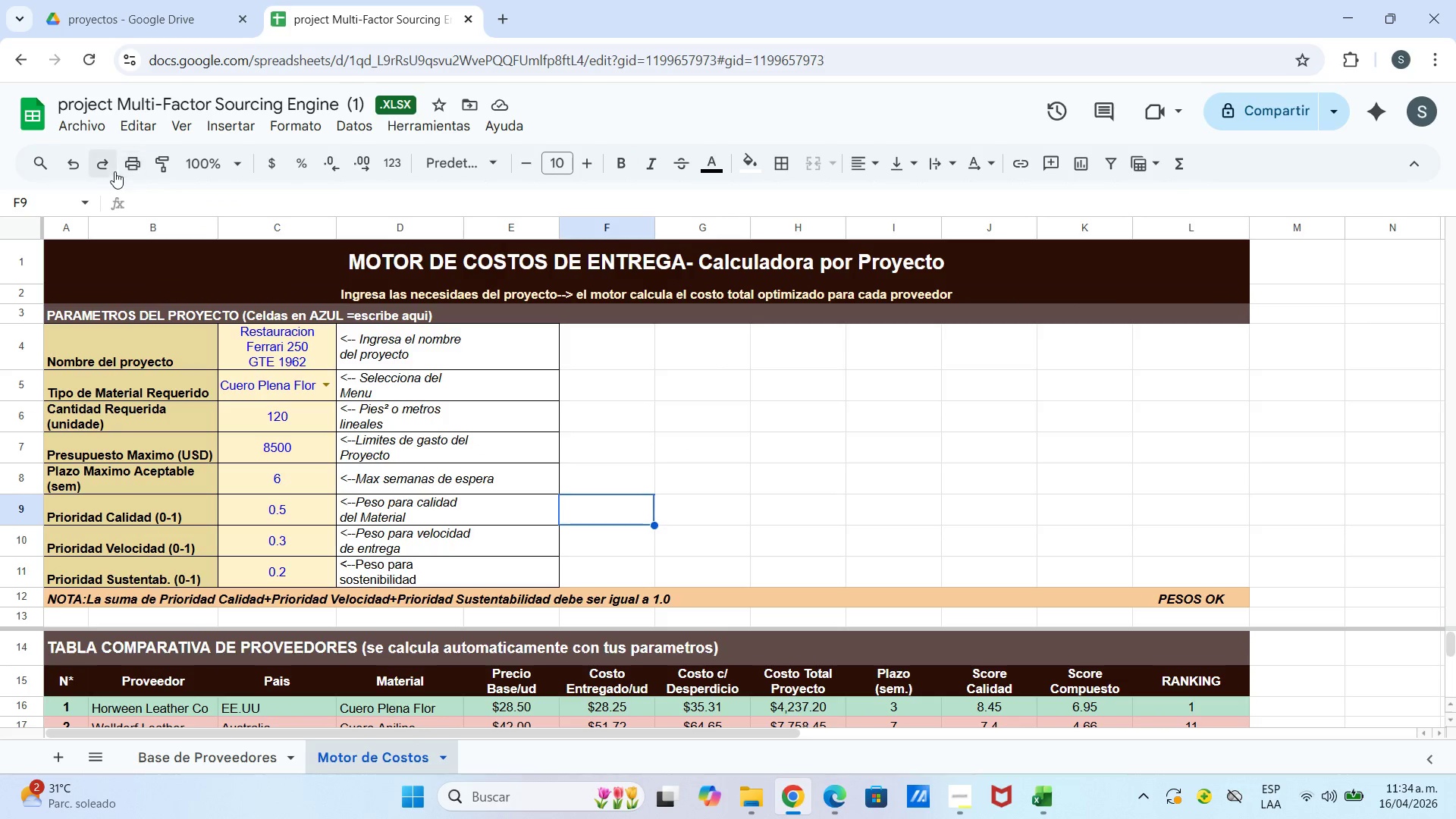 
left_click_drag(start_coordinate=[191, 135], to_coordinate=[190, 139])
 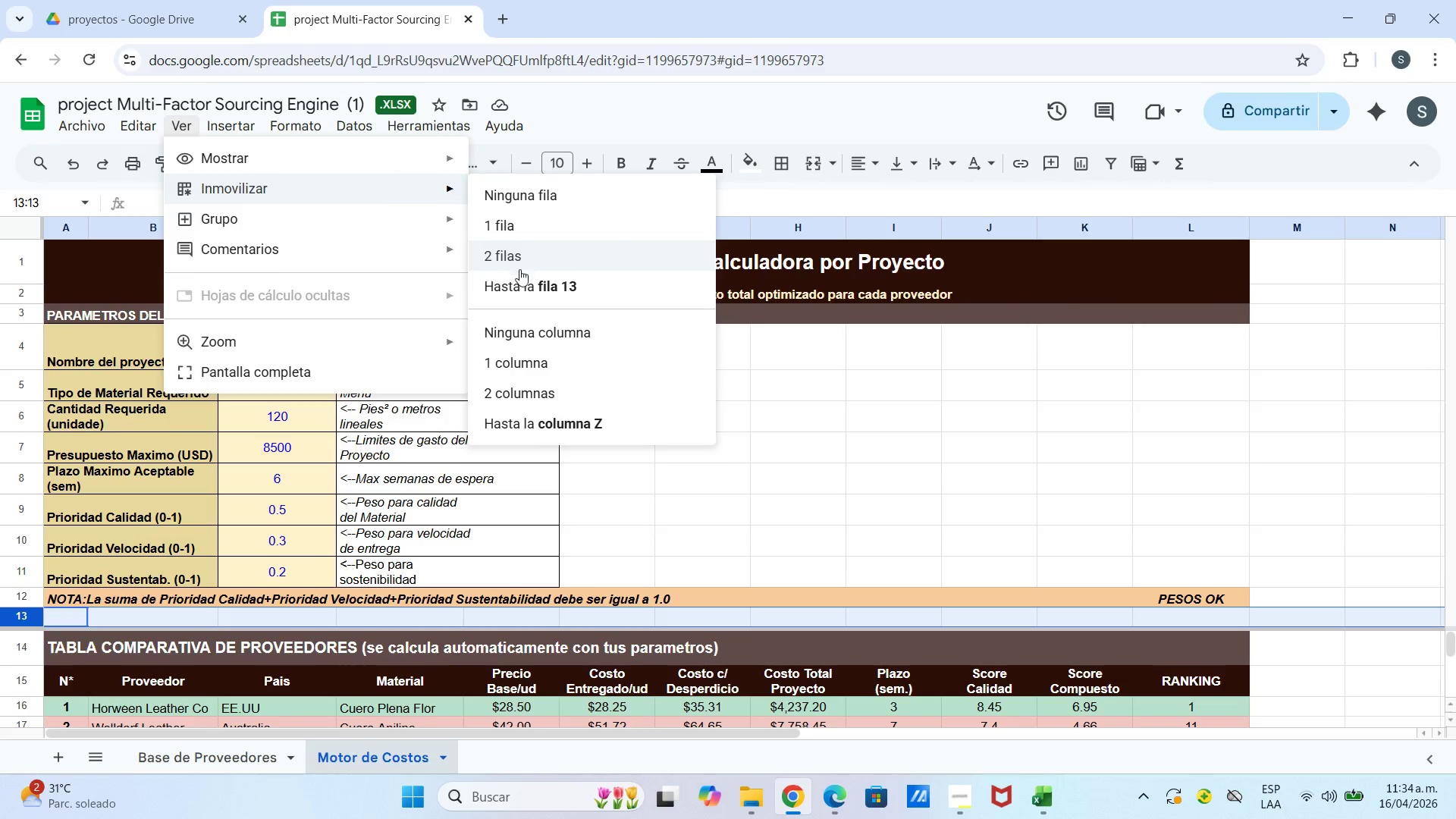 
wait(5.01)
 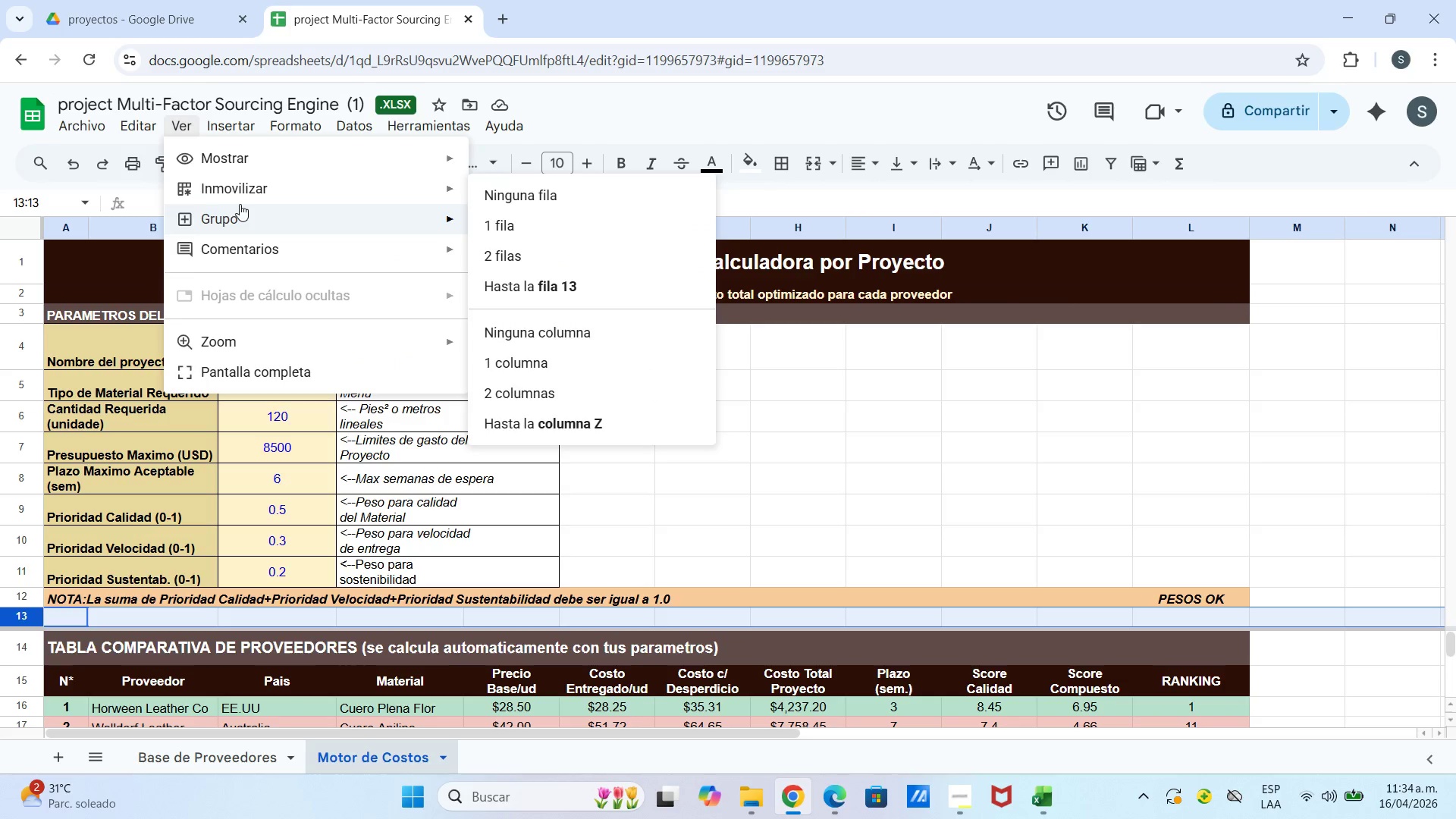 
left_click([523, 202])
 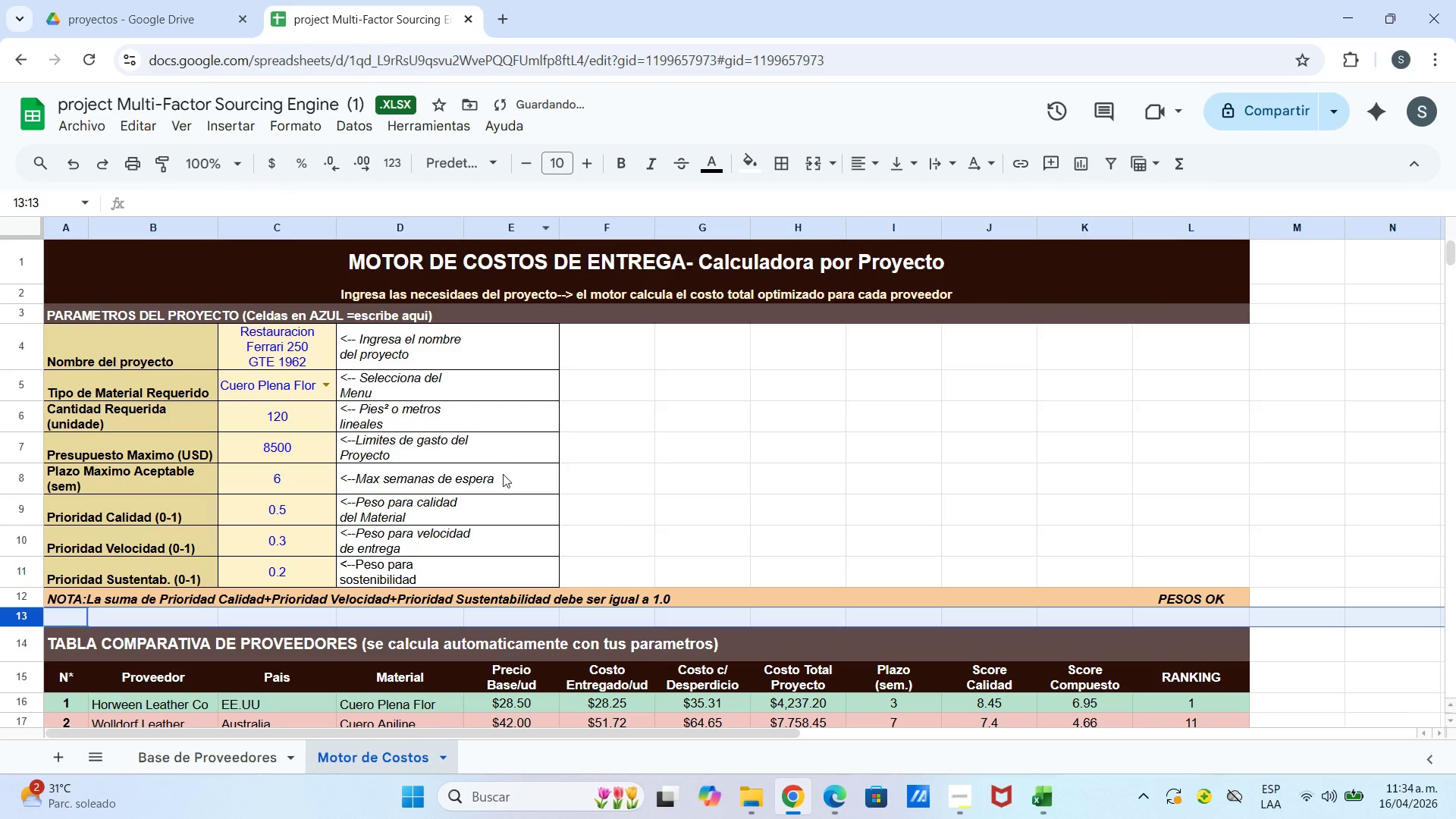 
left_click([619, 530])
 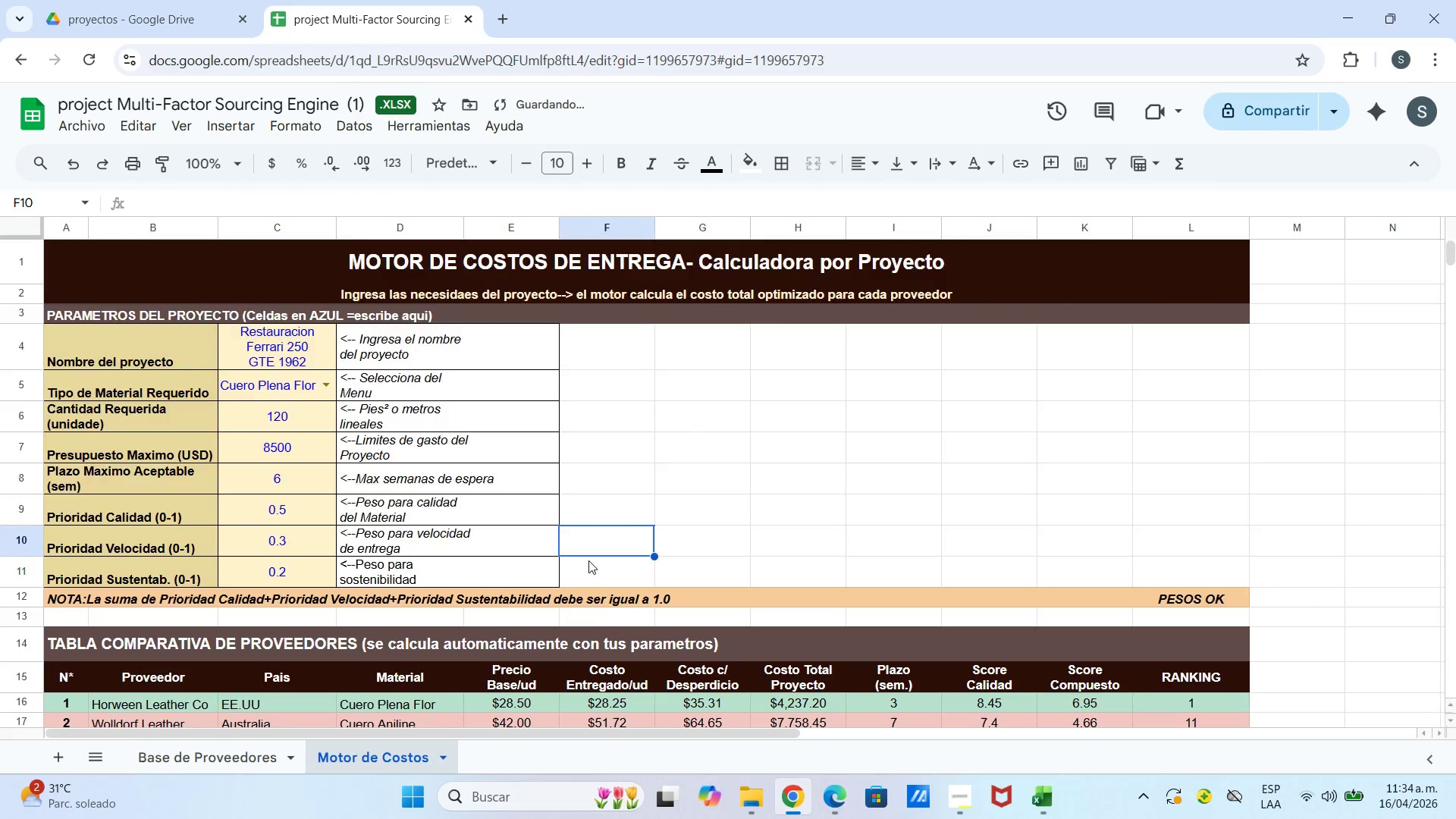 
scroll: coordinate [555, 585], scroll_direction: down, amount: 4.0
 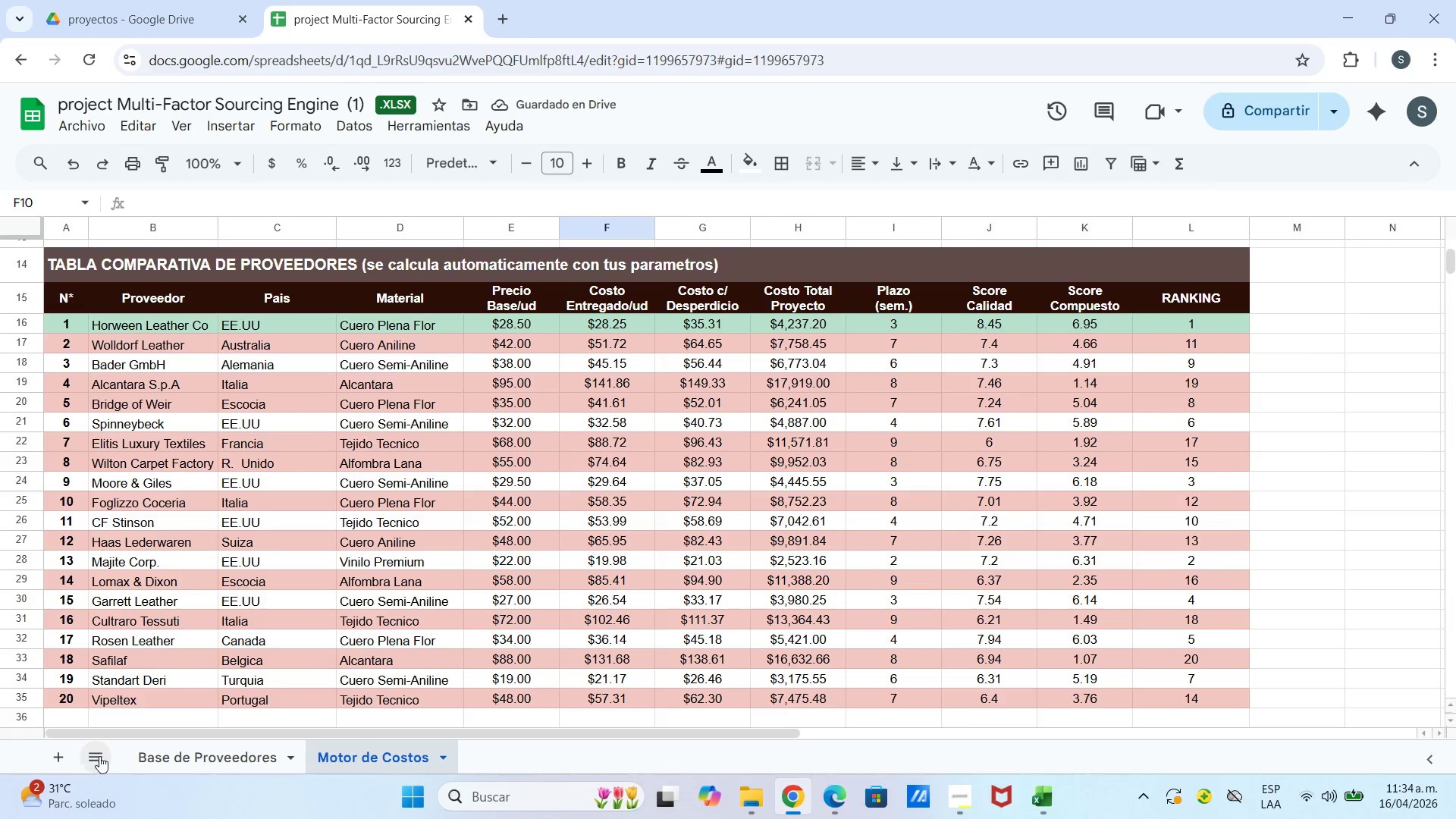 
left_click([68, 758])
 